 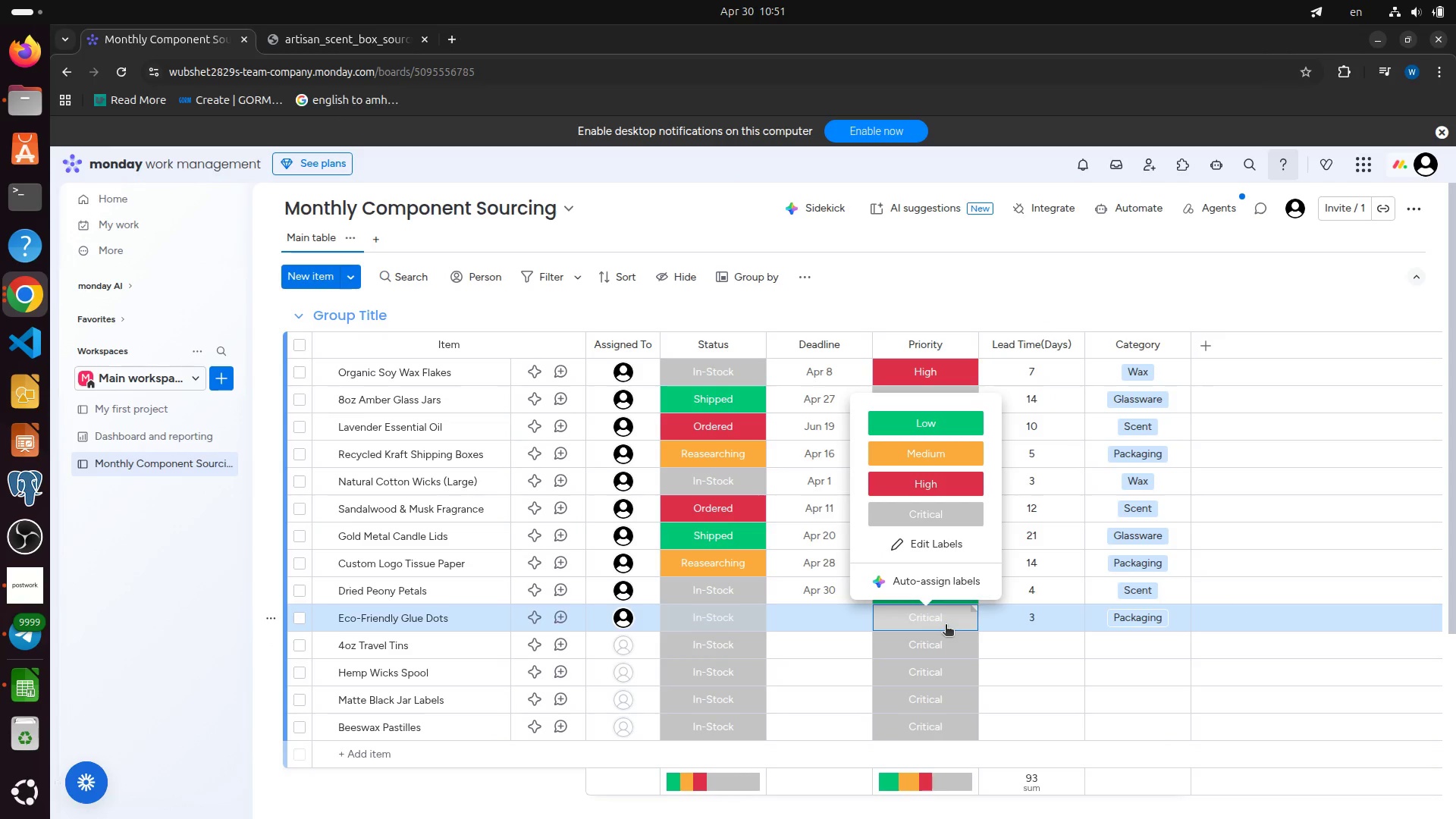 
left_click([748, 595])
 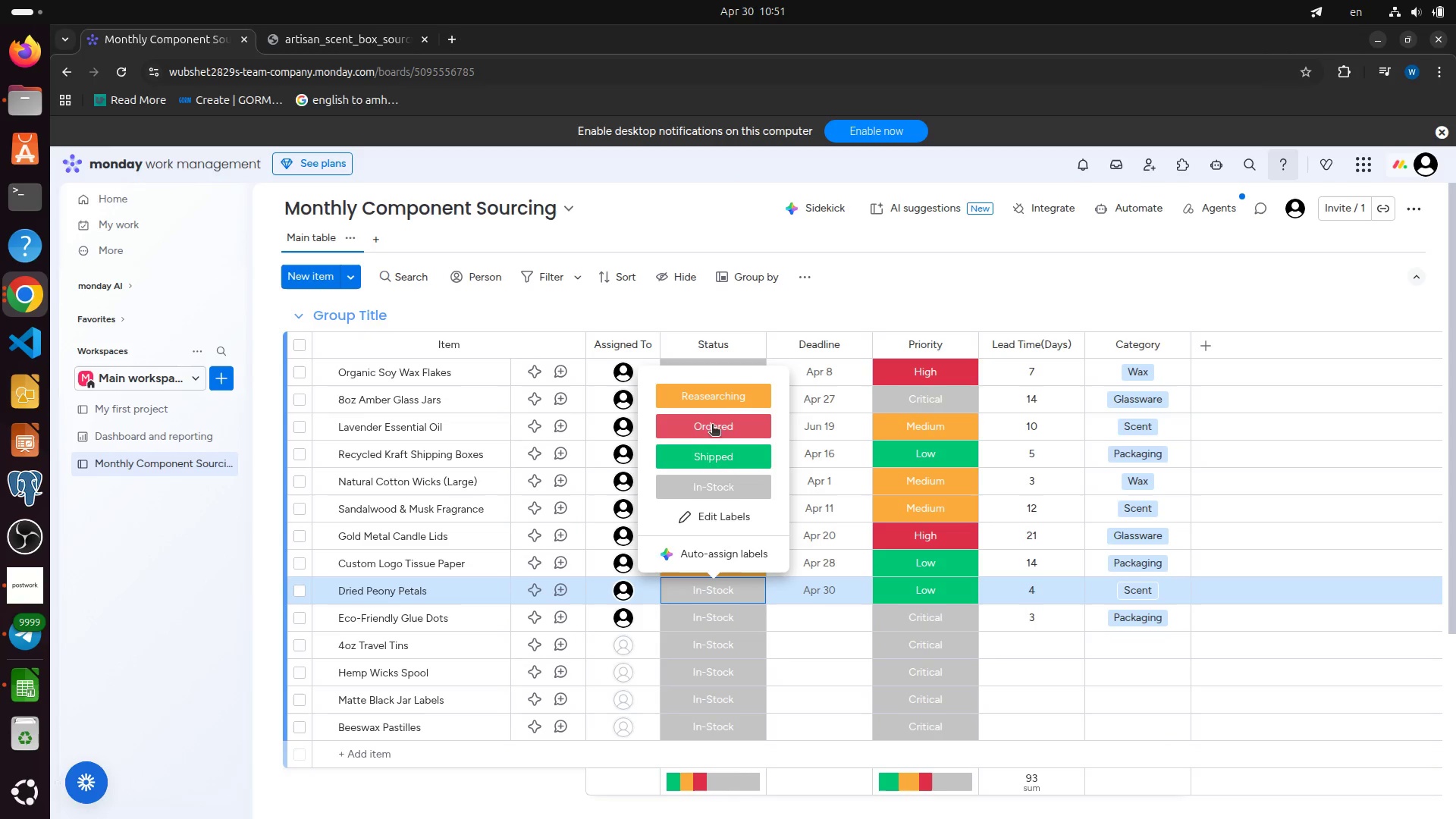 
left_click([711, 428])
 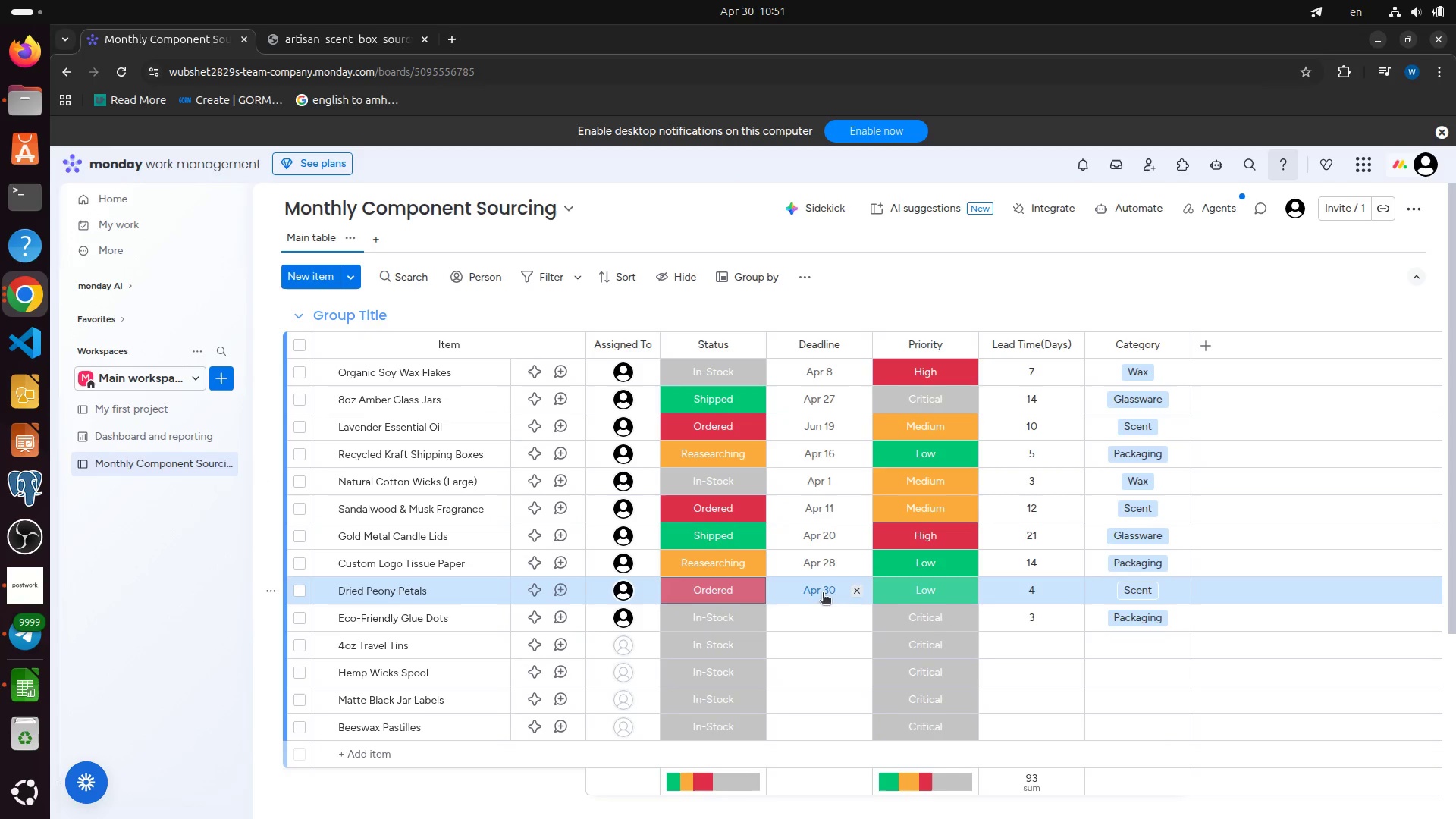 
mouse_move([969, 604])
 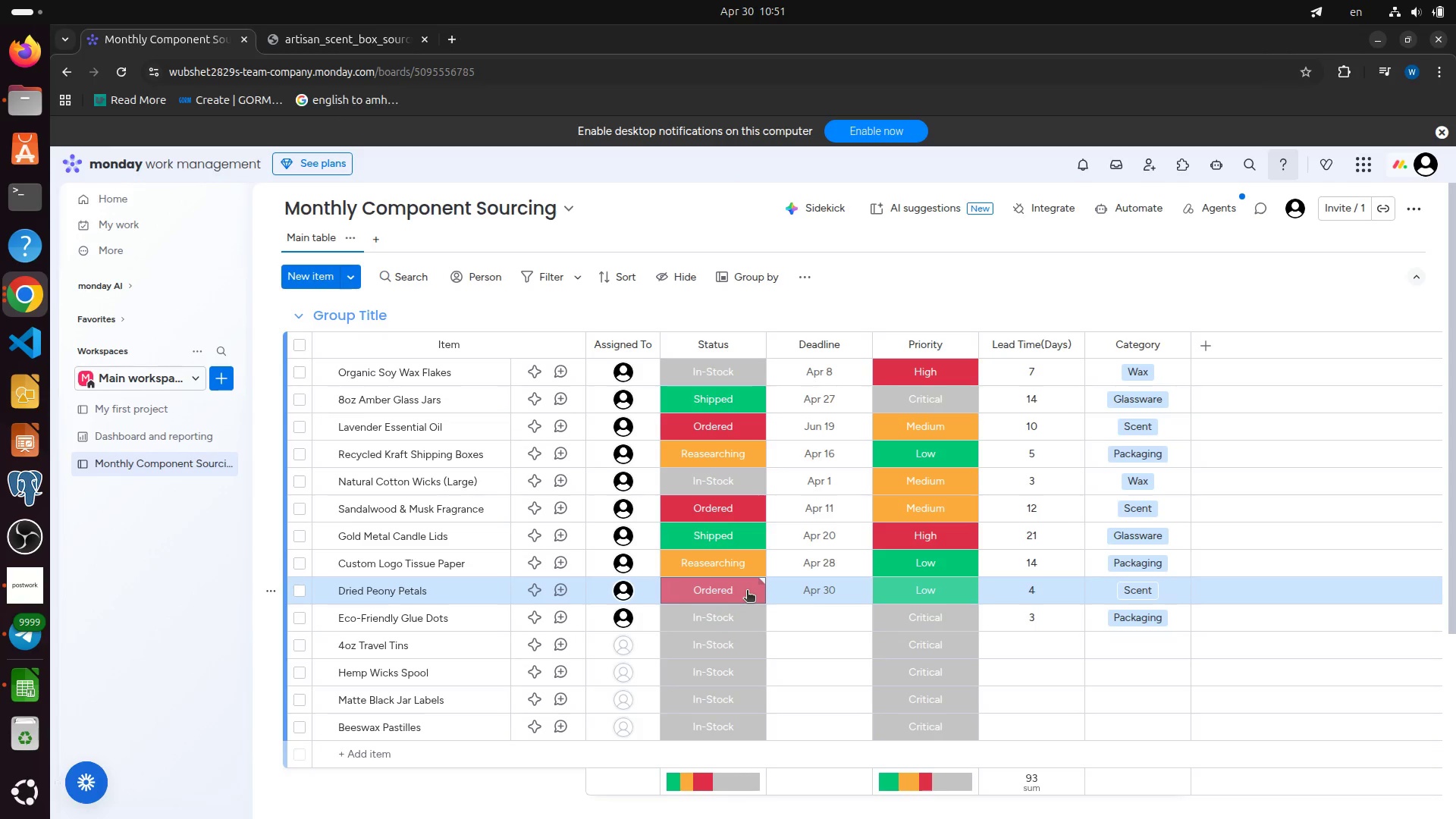 
wait(7.32)
 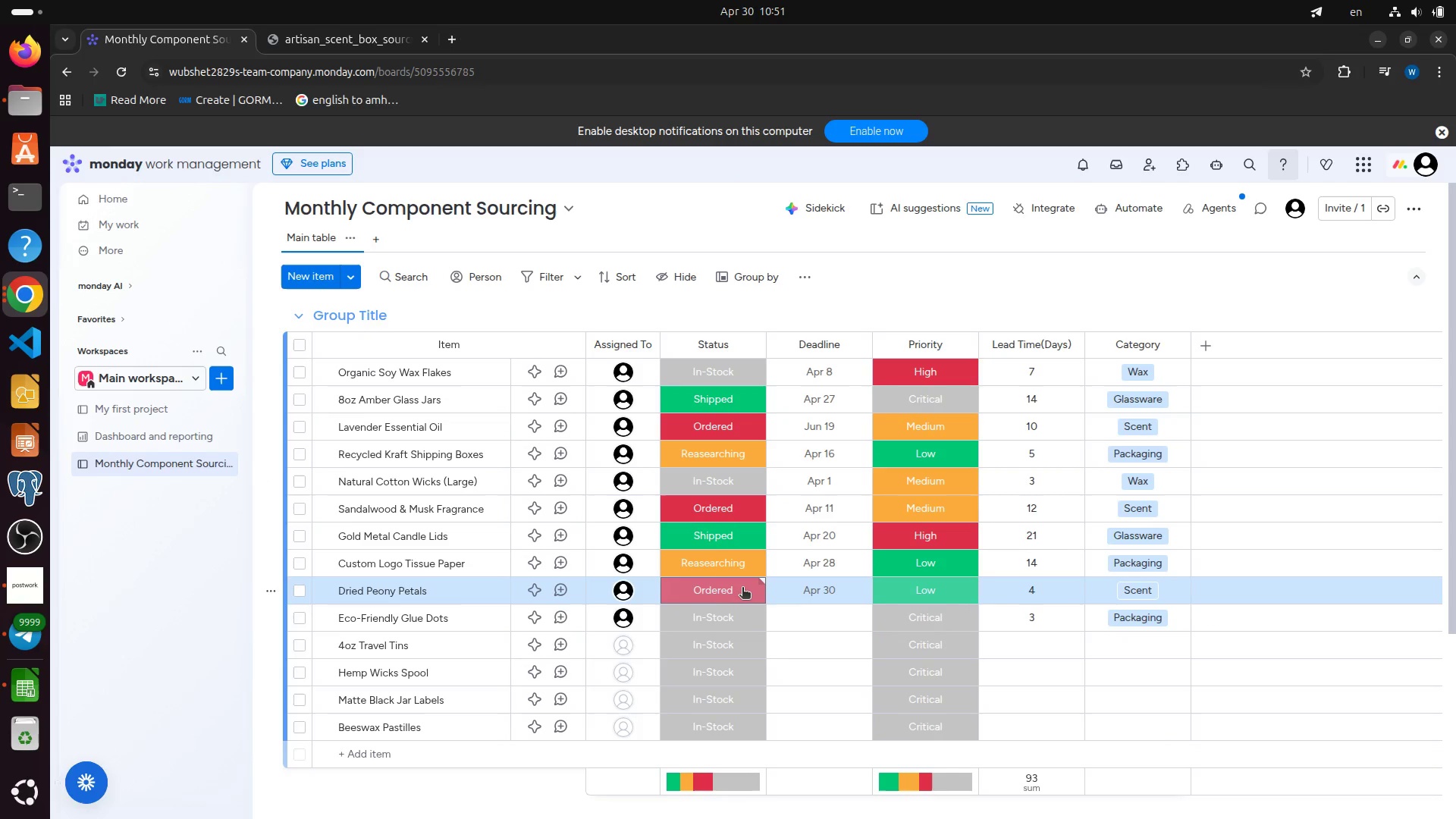 
left_click([750, 590])
 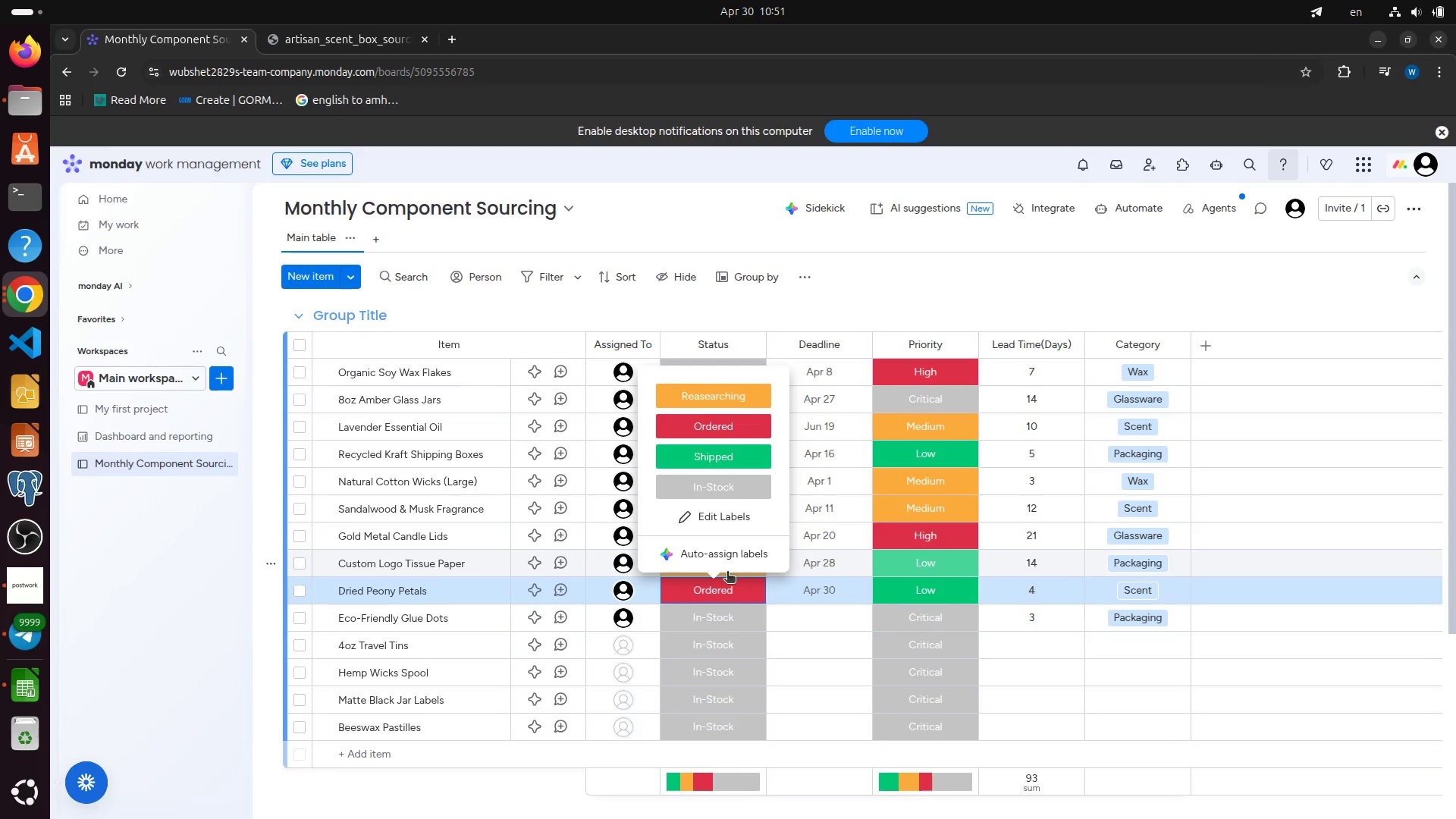 
wait(7.06)
 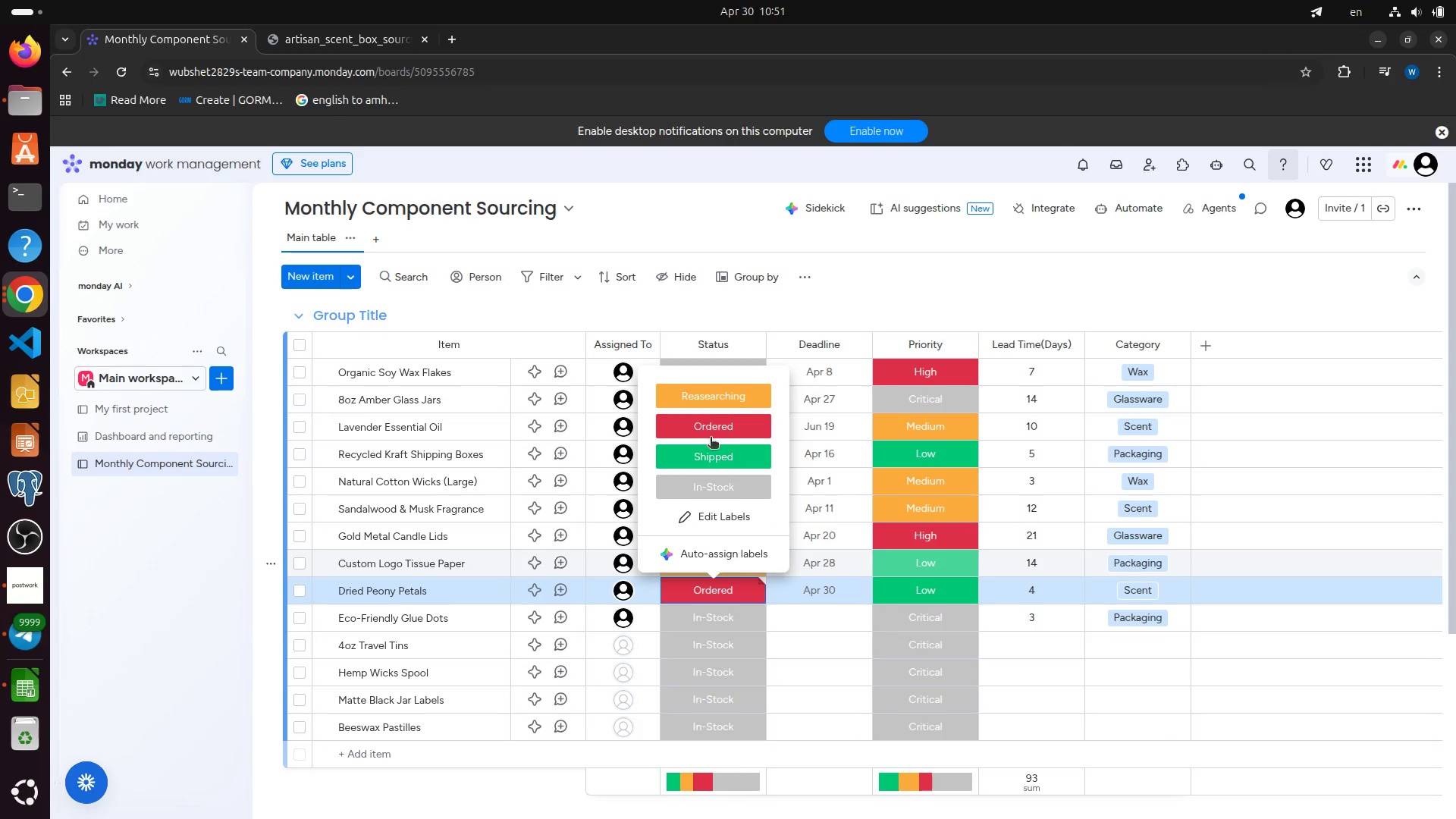 
left_click([720, 487])
 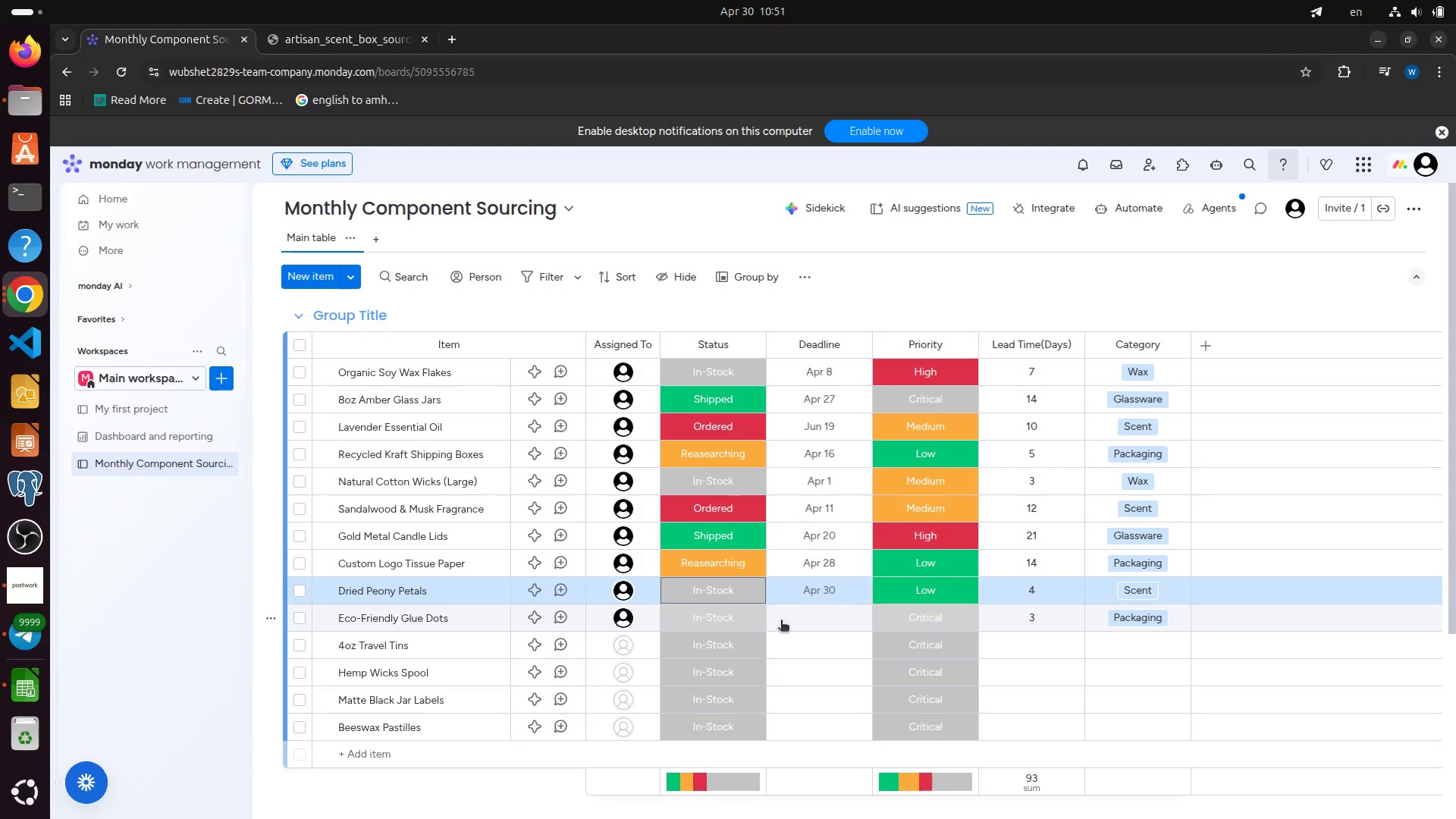 
left_click([805, 611])
 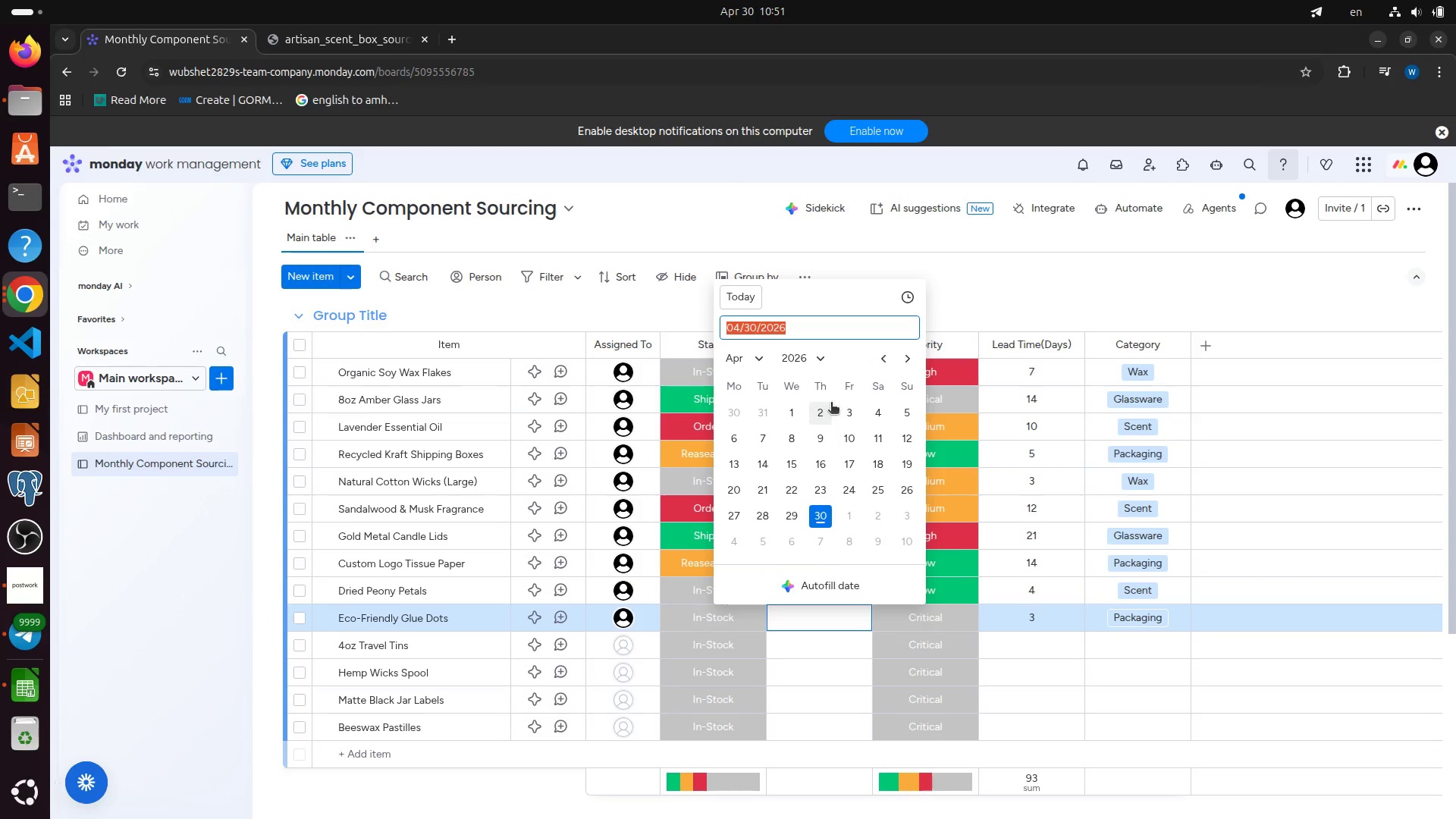 
left_click([817, 408])
 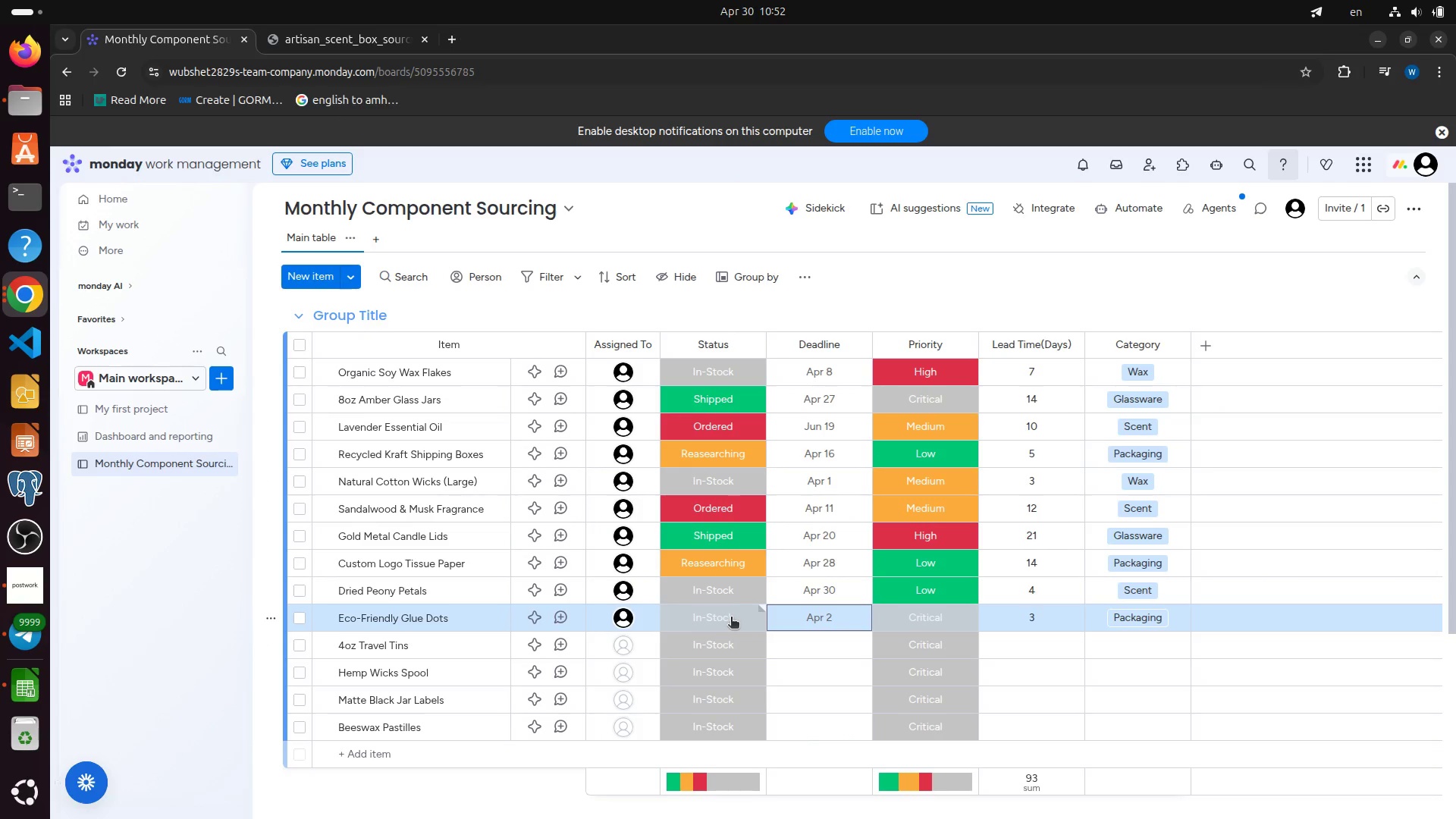 
left_click([731, 619])
 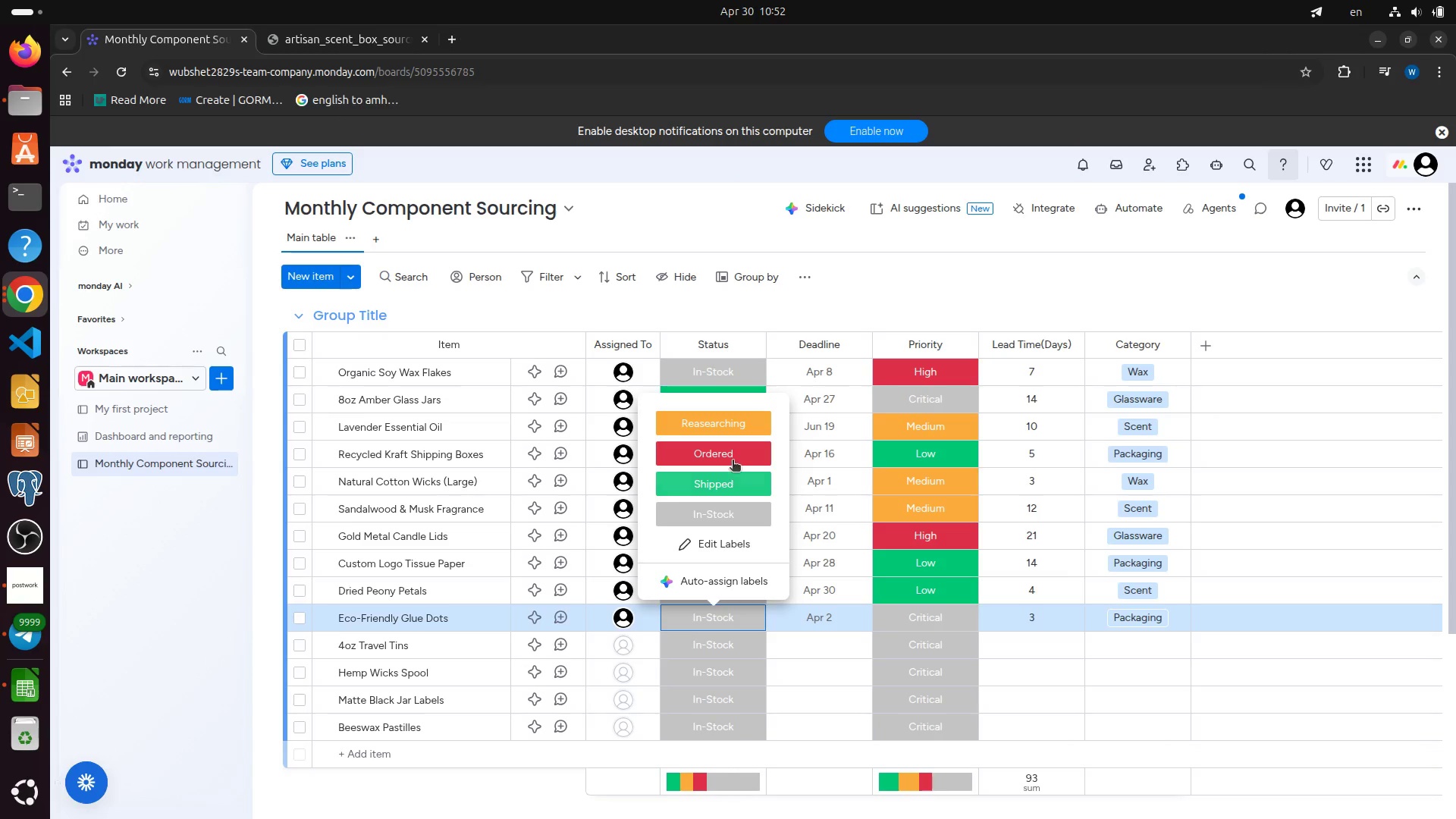 
left_click([733, 456])
 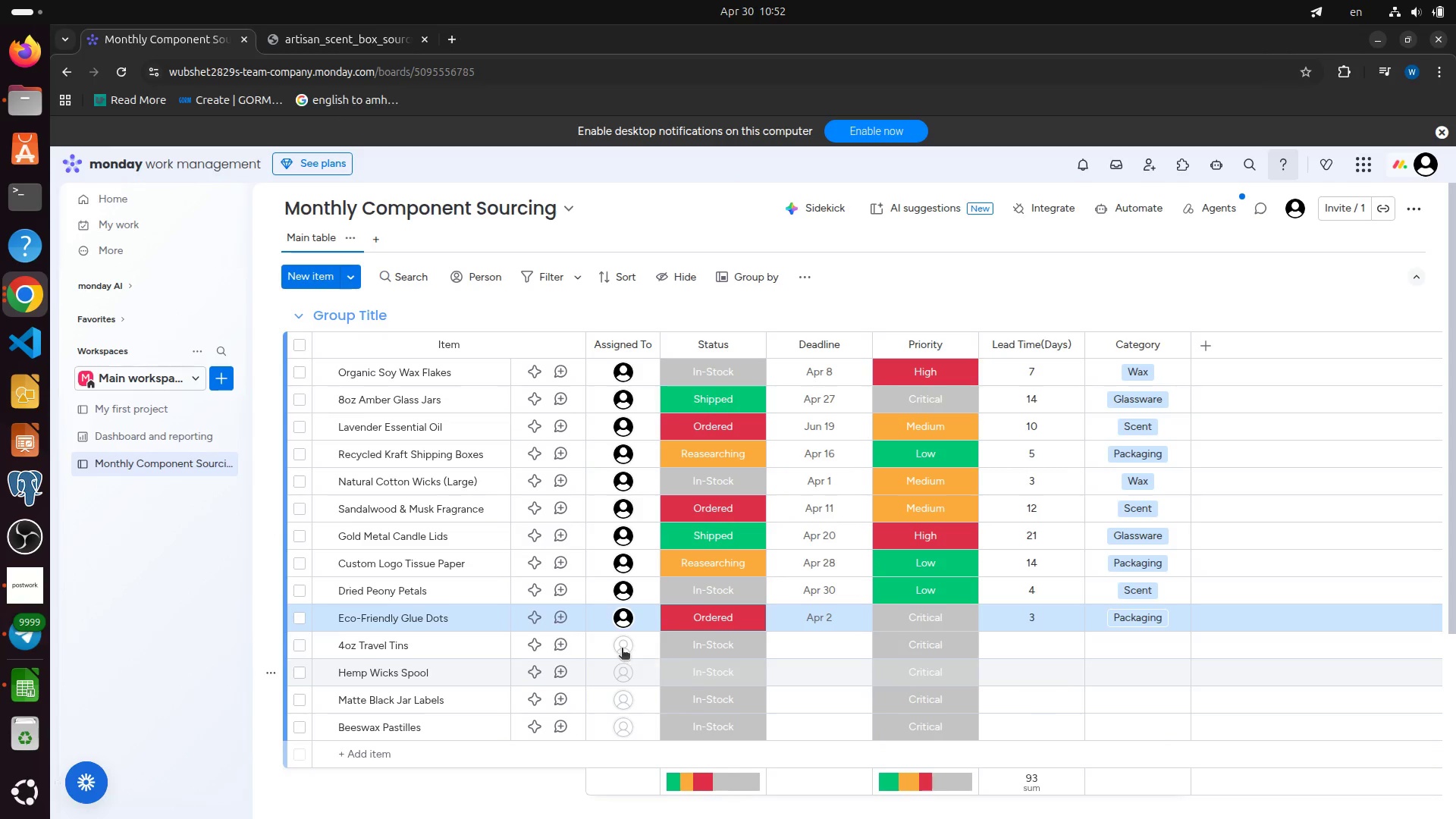 
left_click([617, 645])
 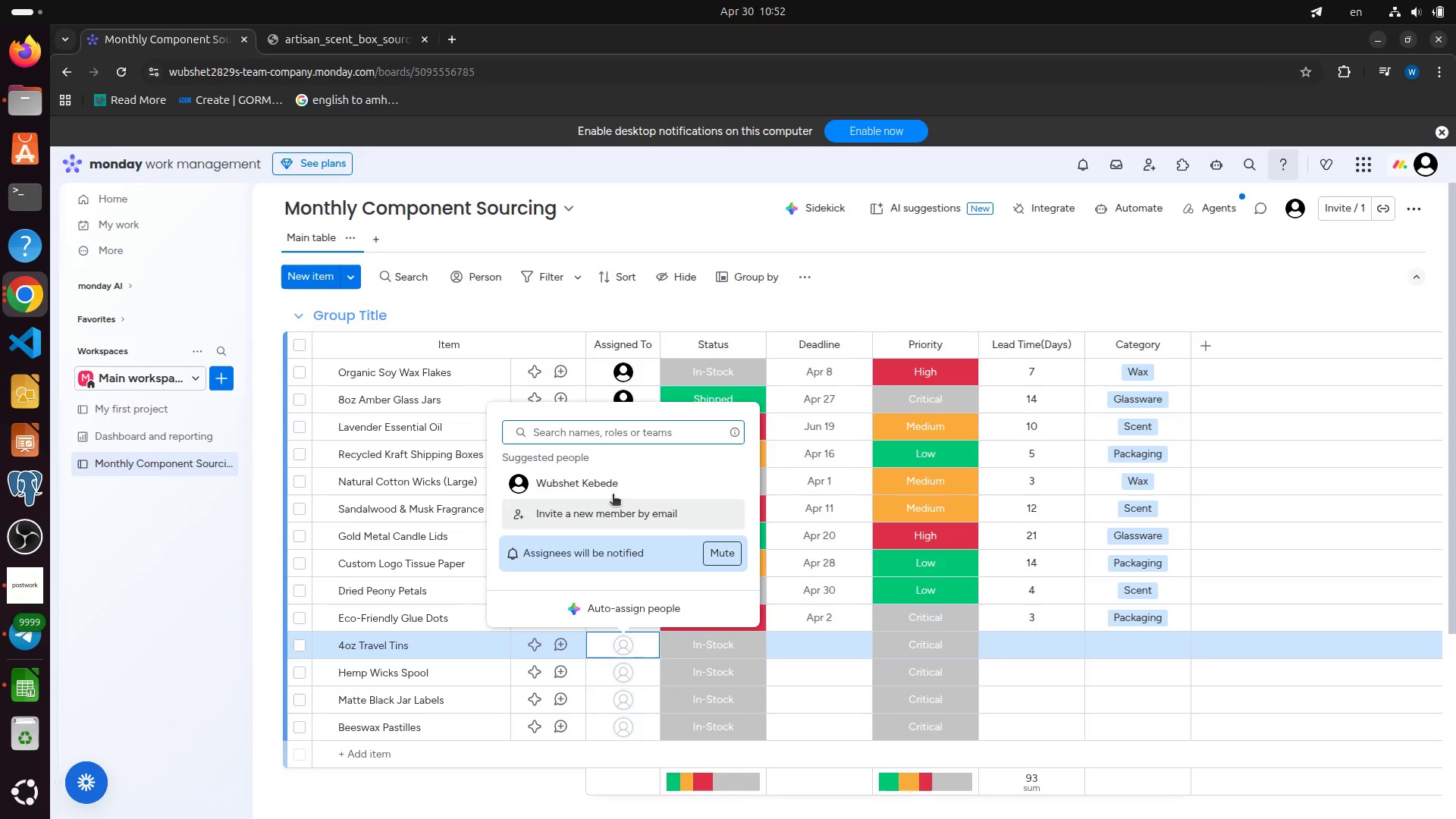 
left_click([613, 492])
 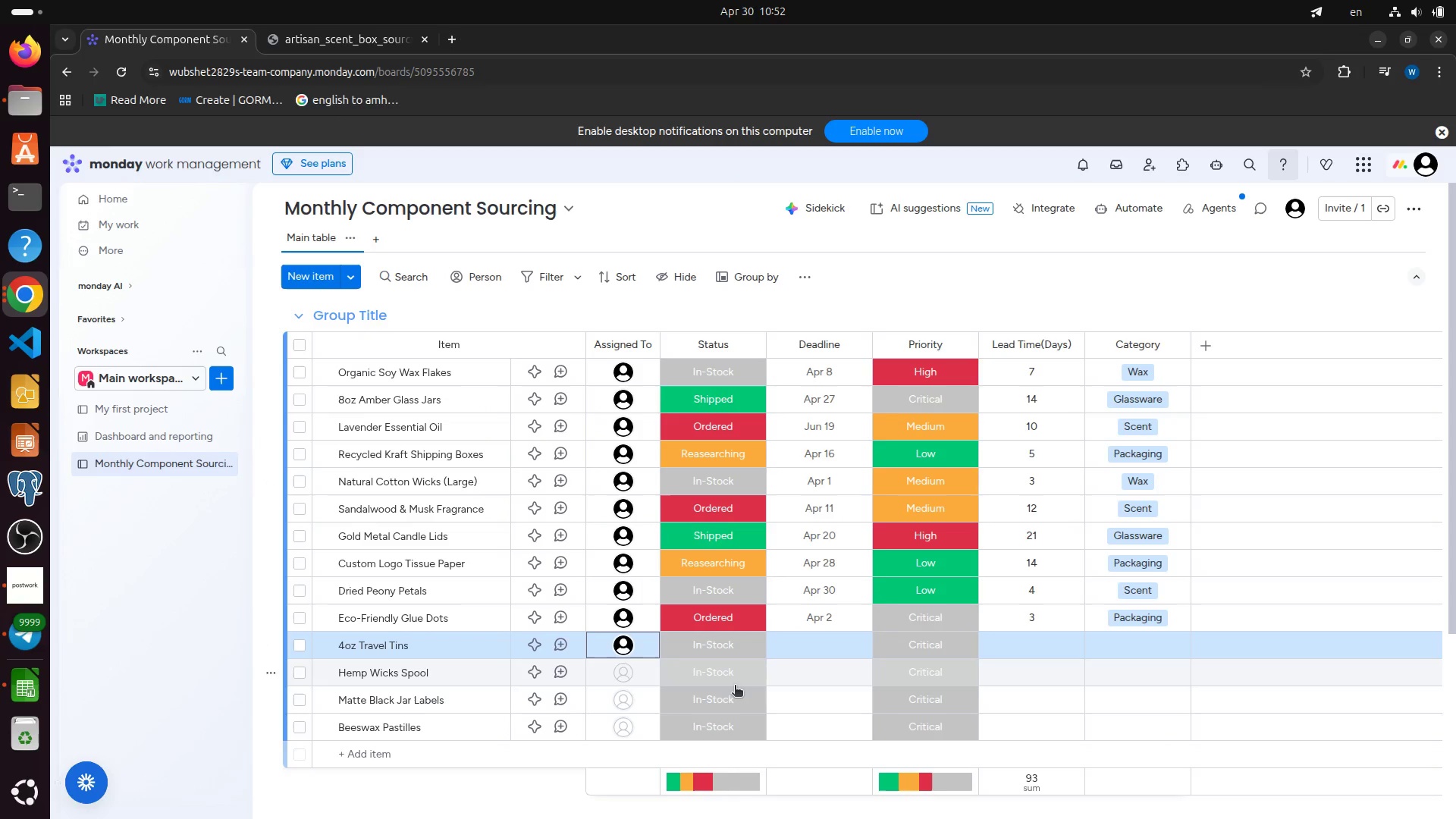 
wait(5.04)
 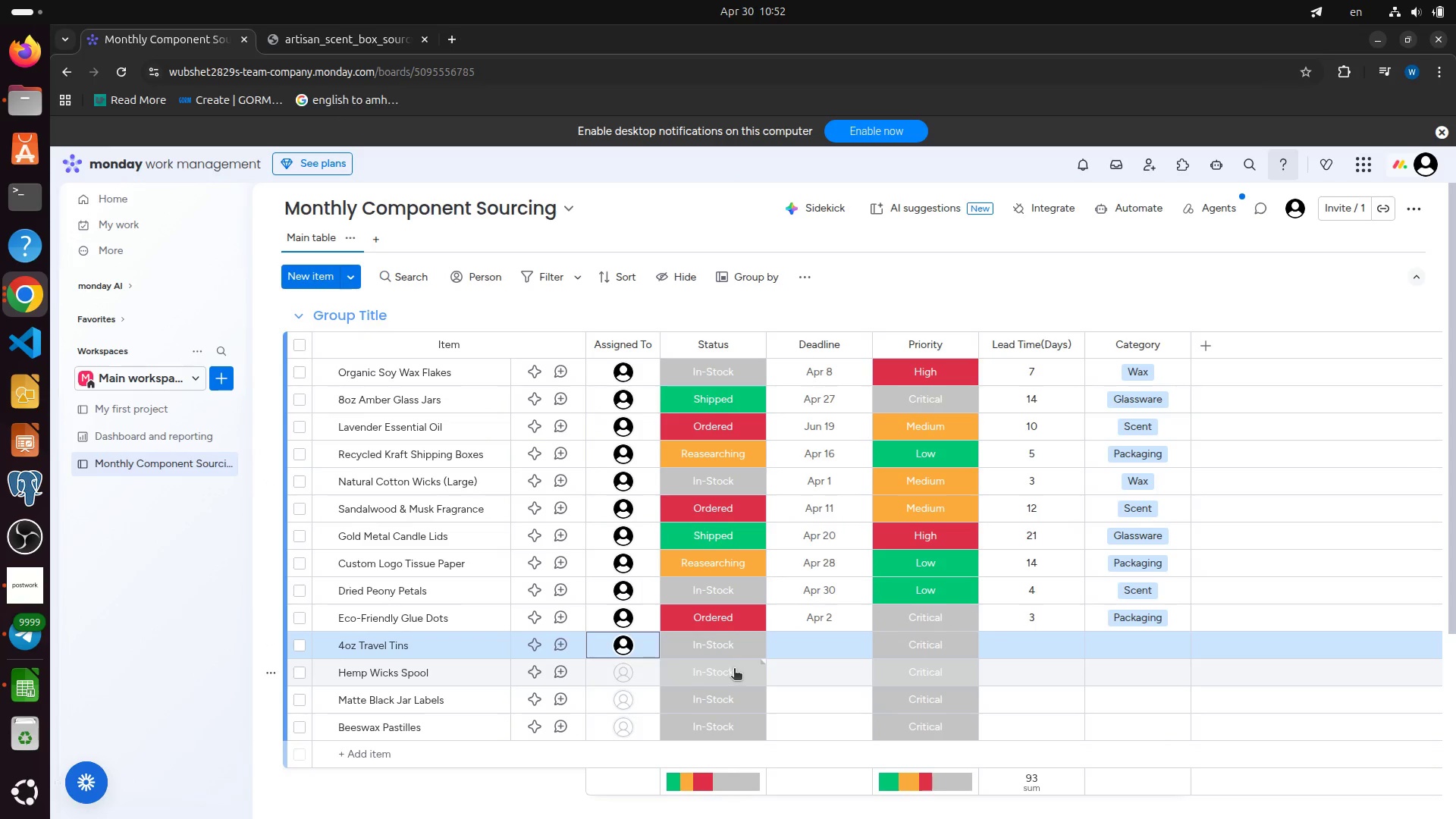 
mouse_move([812, 651])
 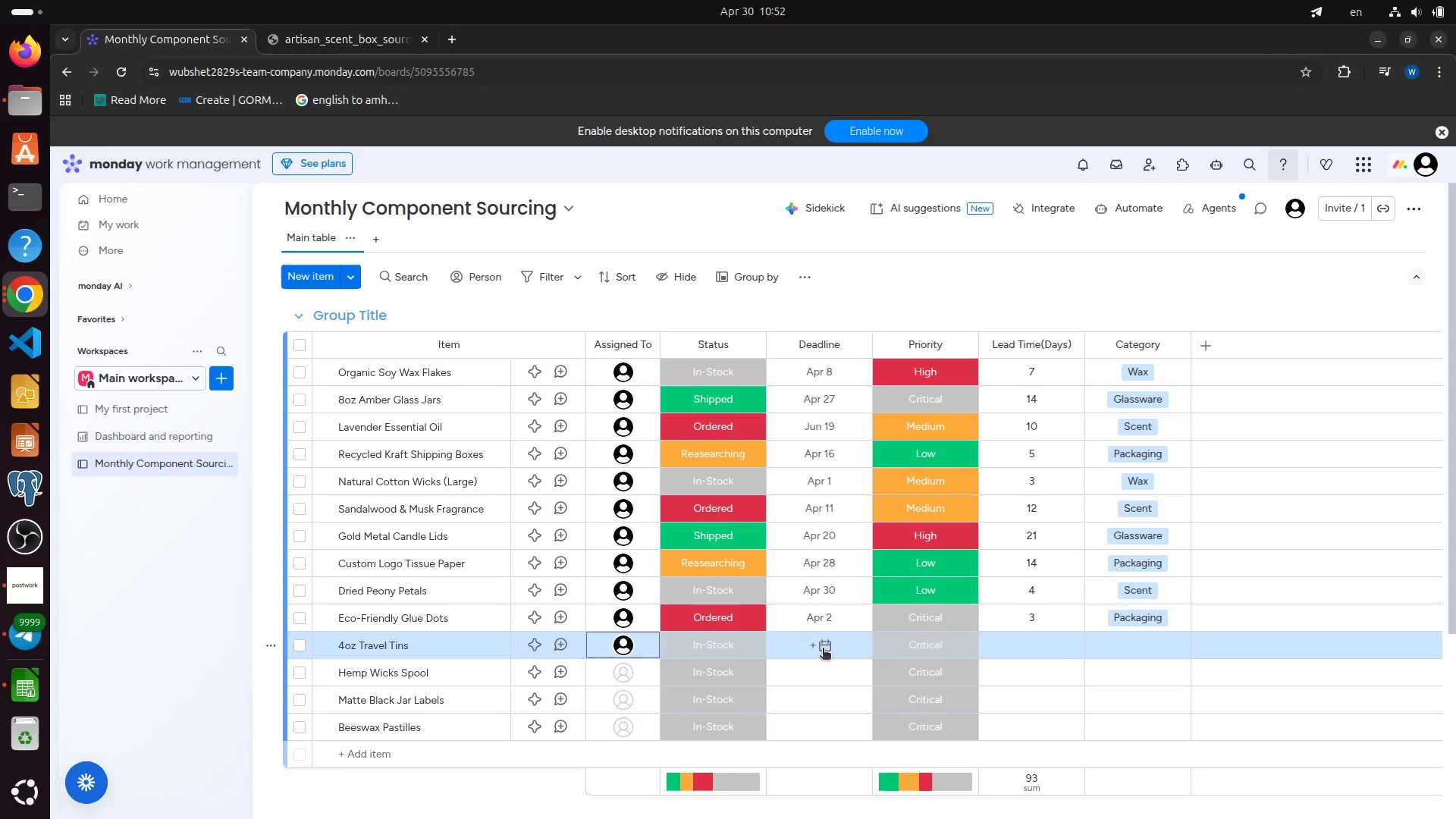 
mouse_move([825, 632])
 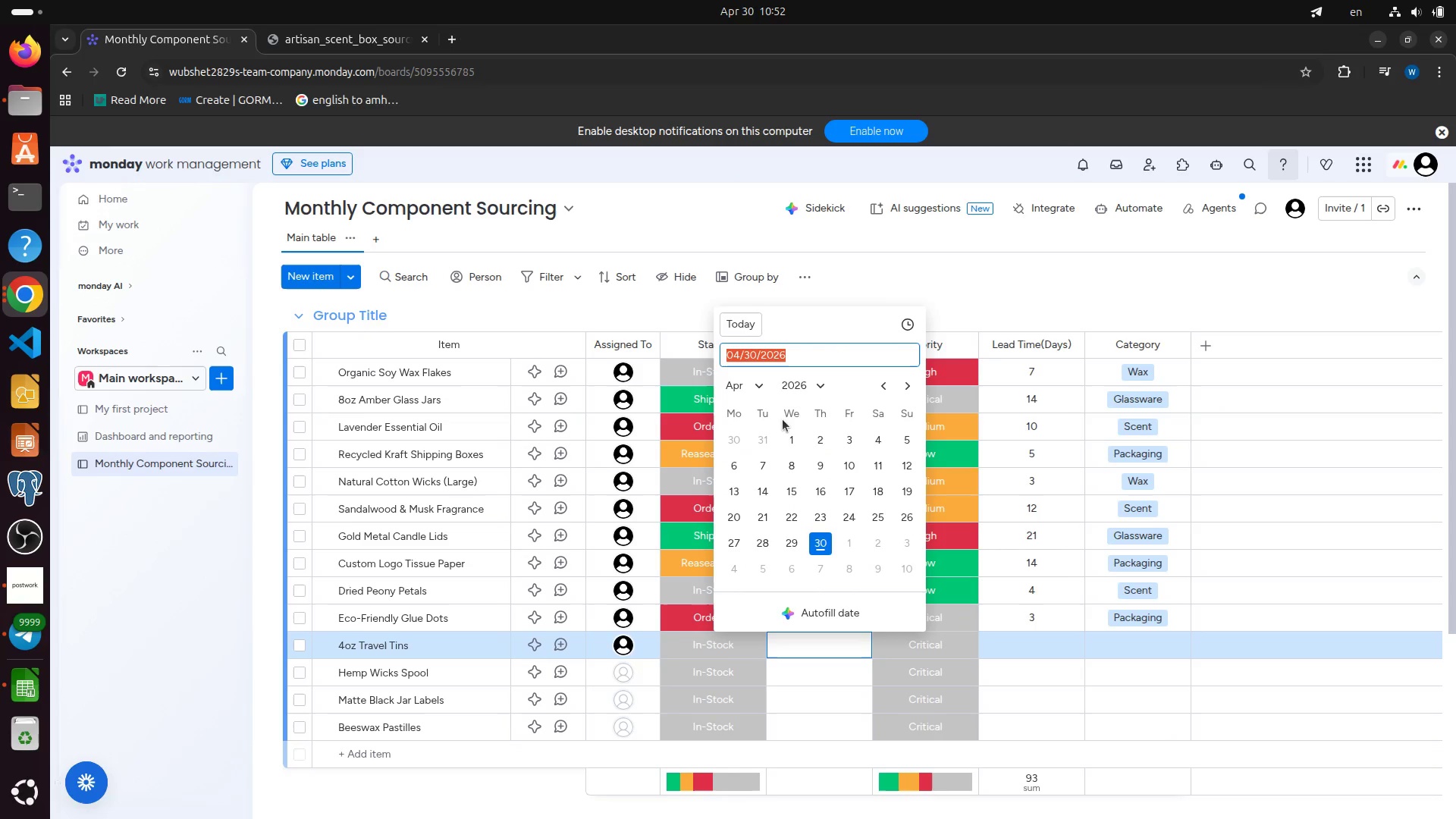 
scroll: coordinate [795, 472], scroll_direction: up, amount: 2.0
 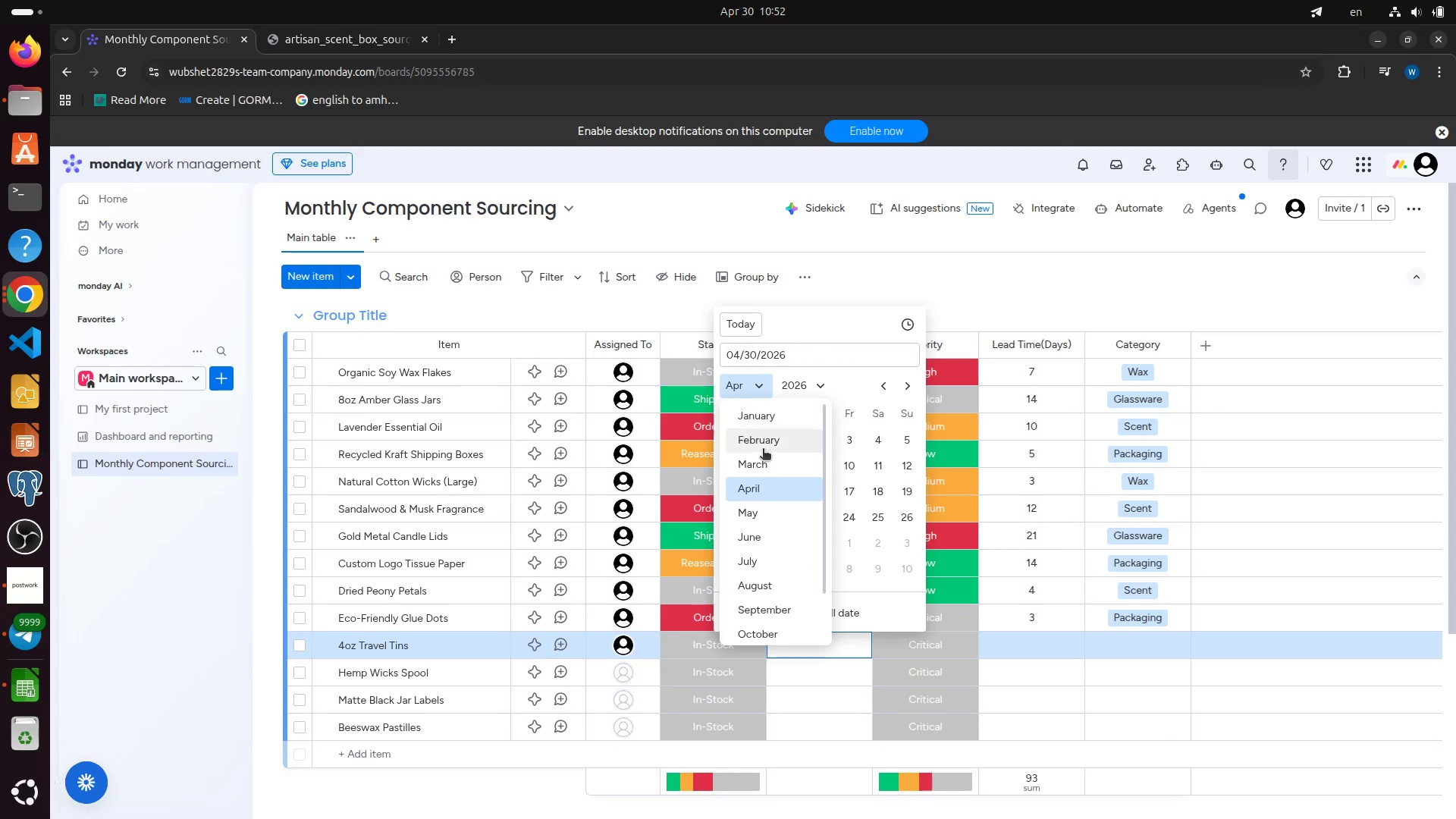 
left_click([766, 468])
 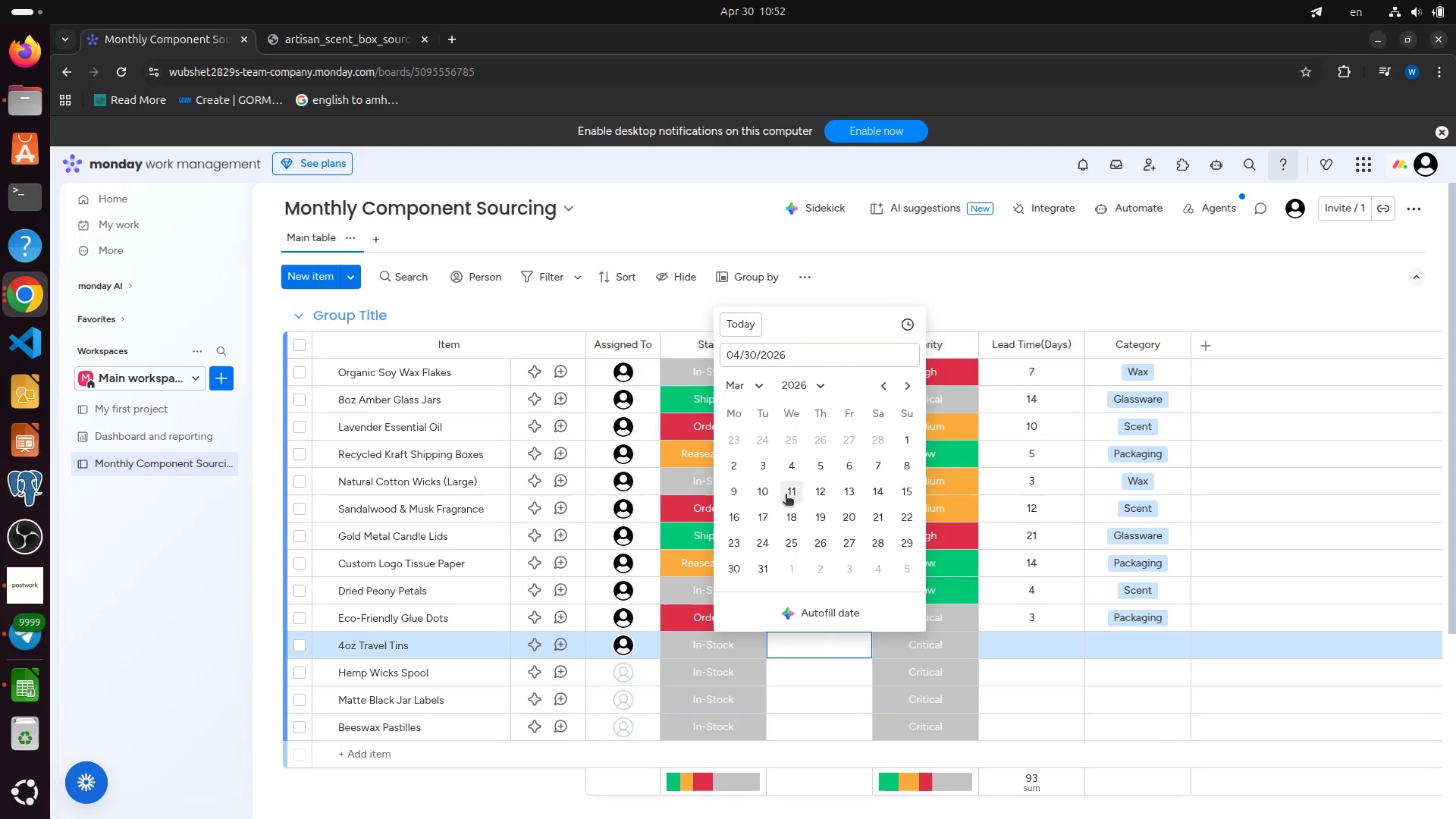 
left_click([793, 518])
 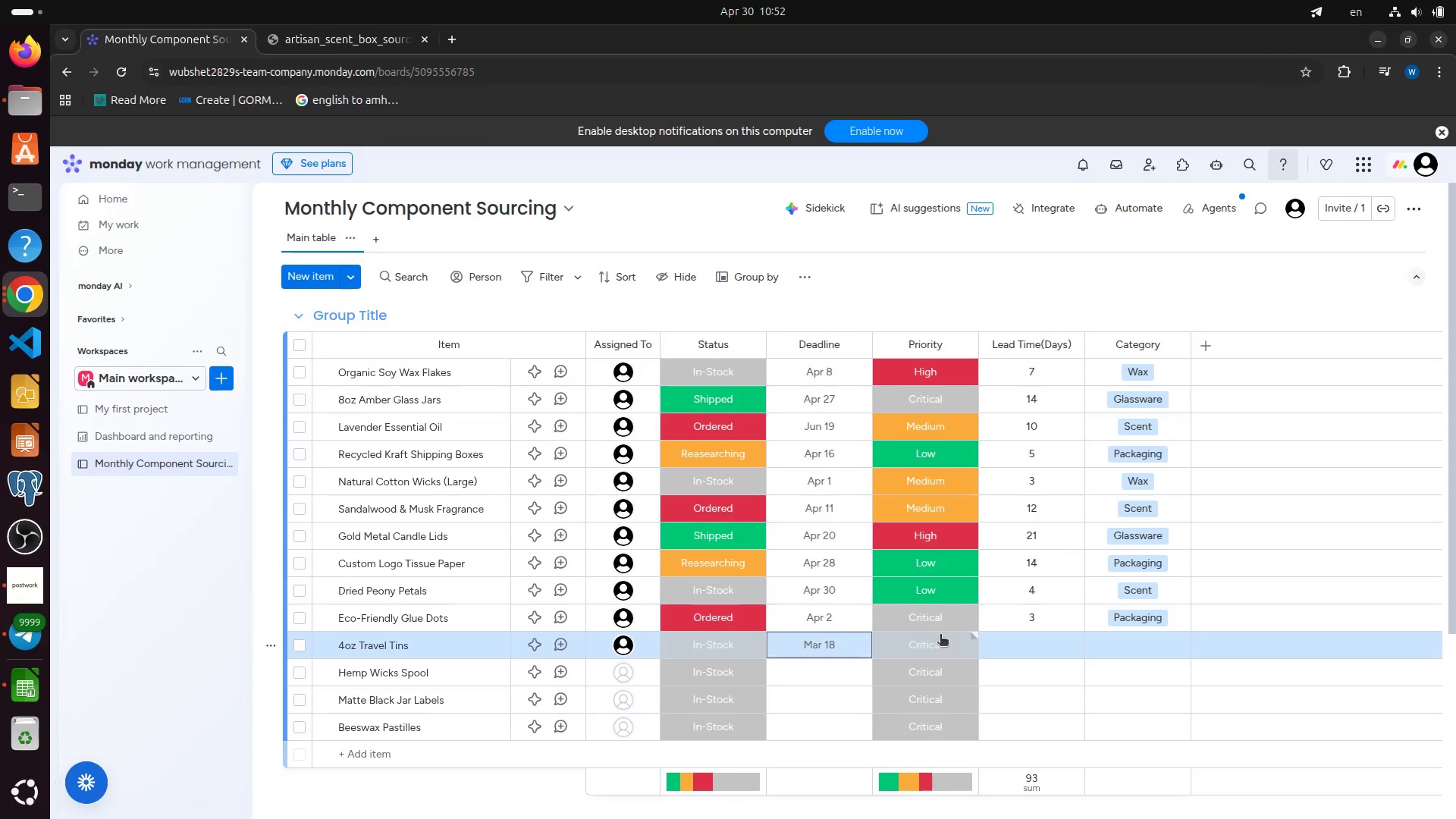 
wait(18.44)
 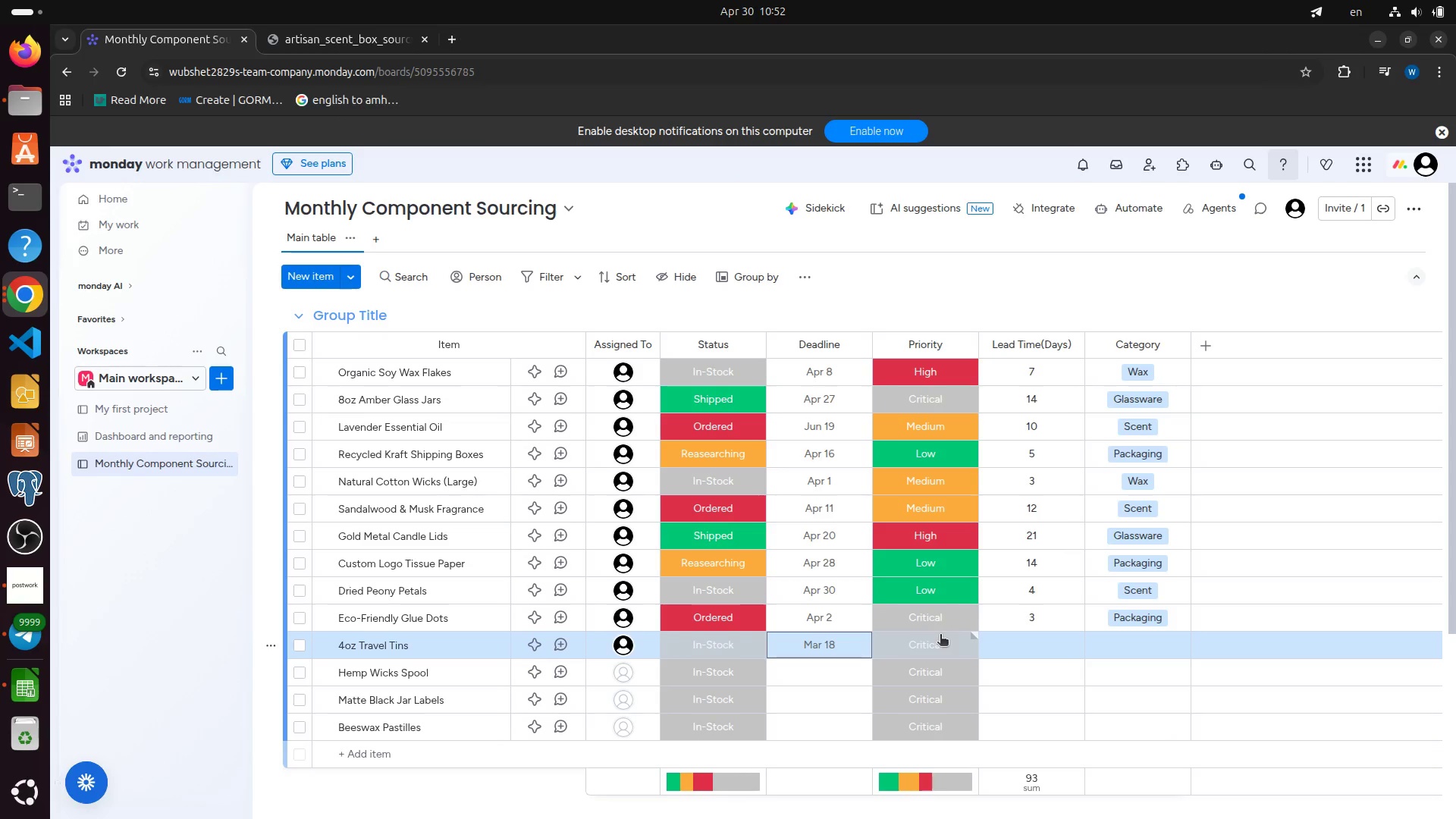 
left_click([935, 620])
 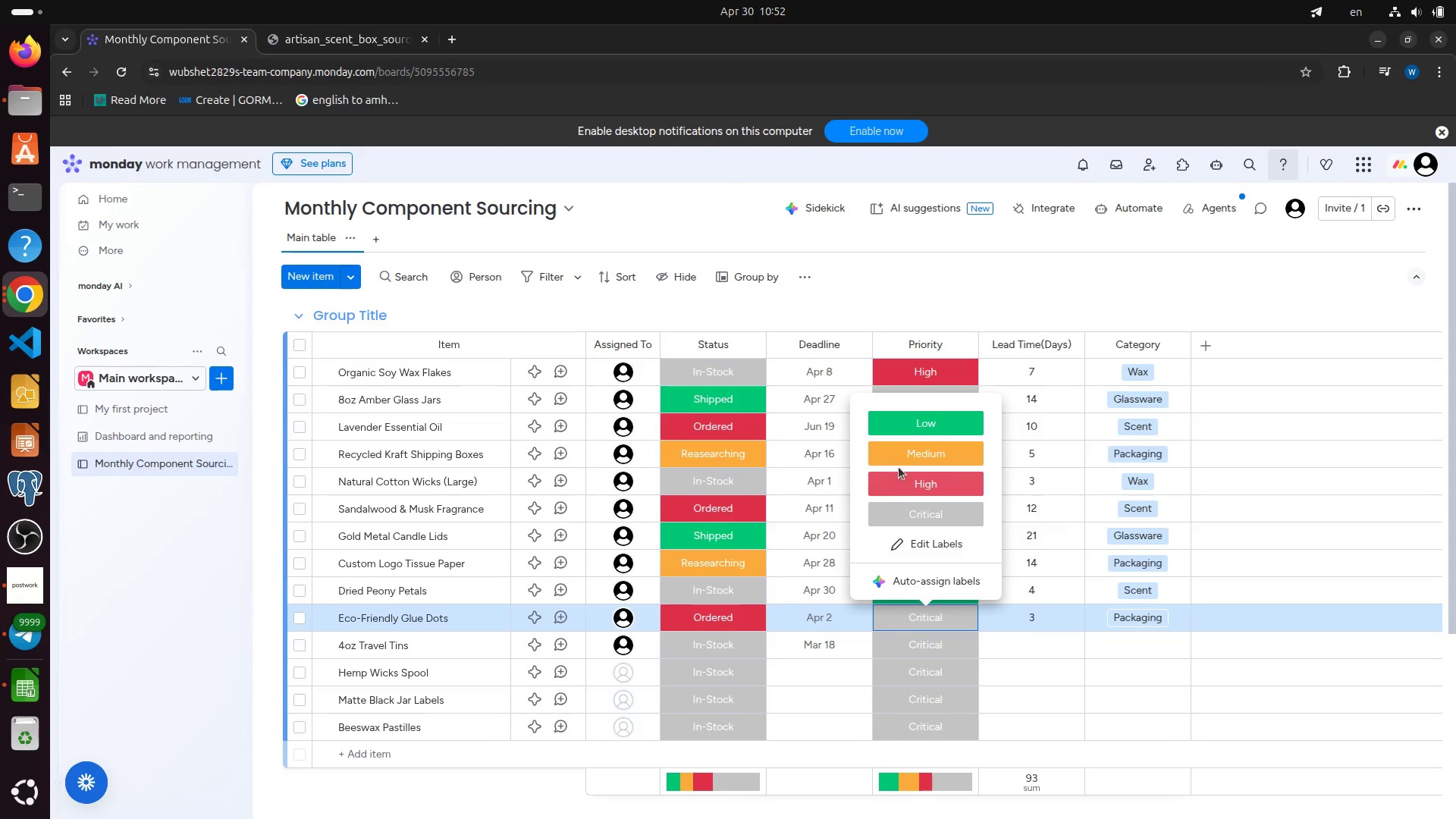 
left_click([911, 453])
 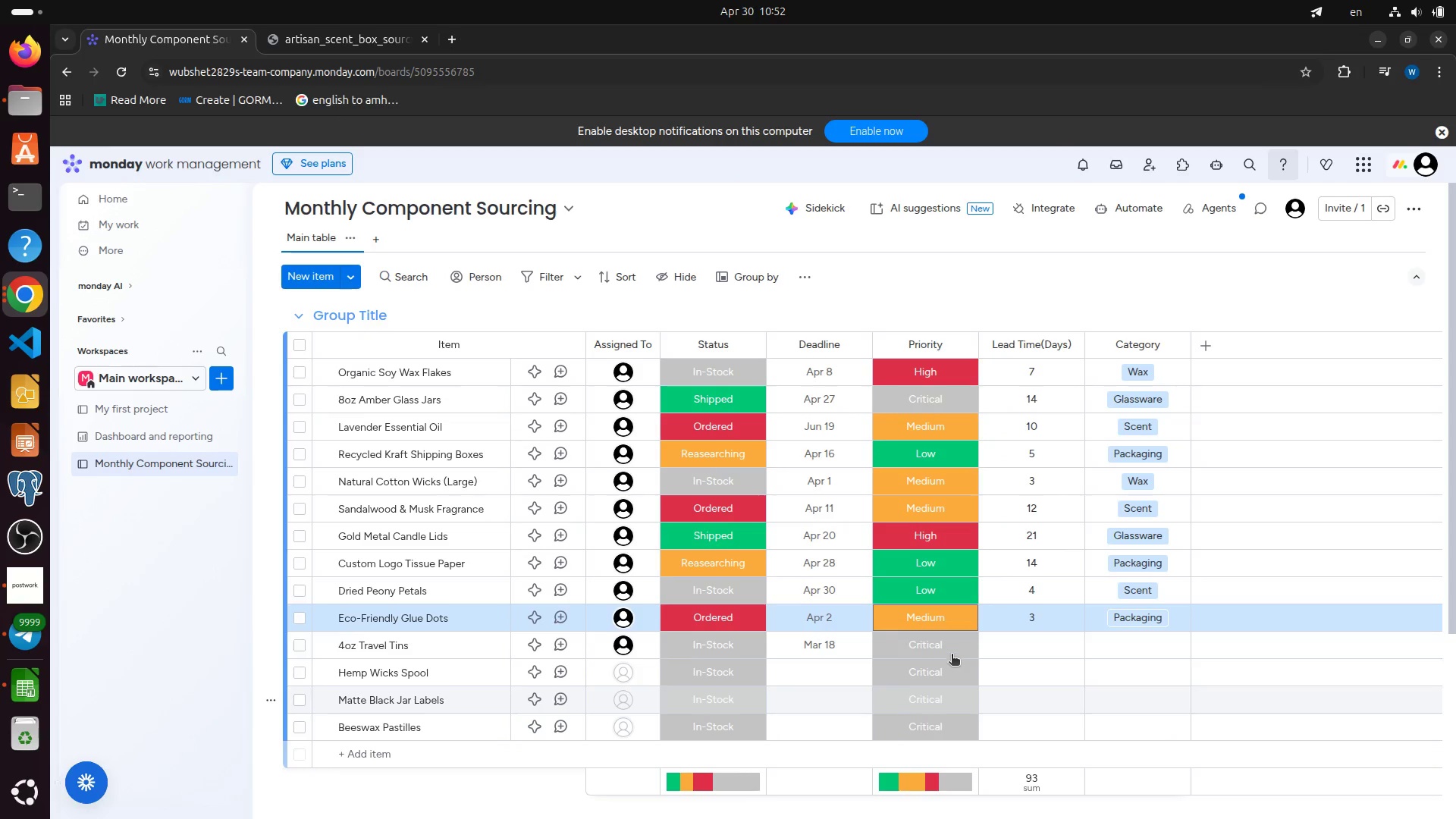 
mouse_move([937, 667])
 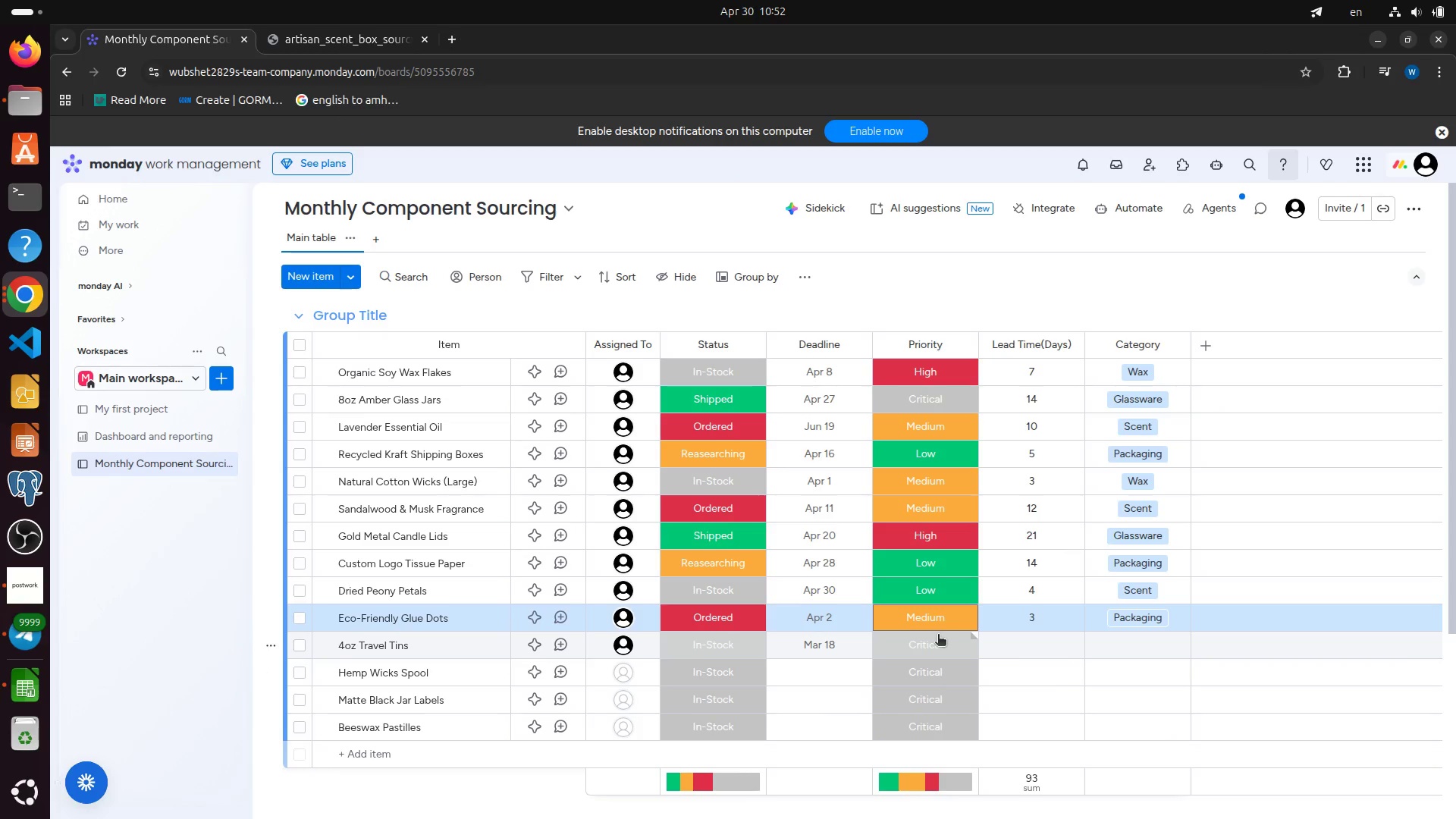 
wait(5.06)
 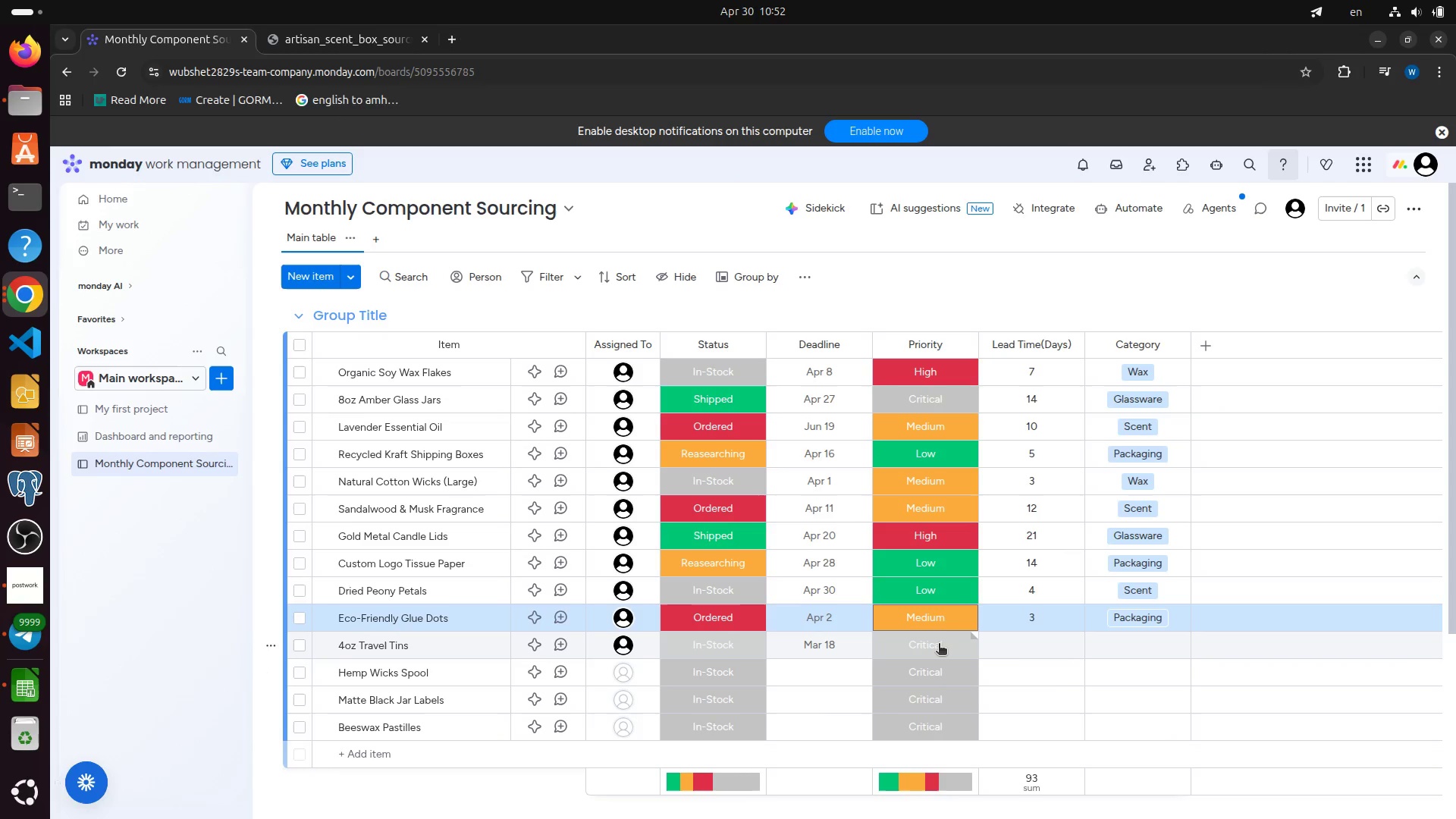 
left_click([934, 635])
 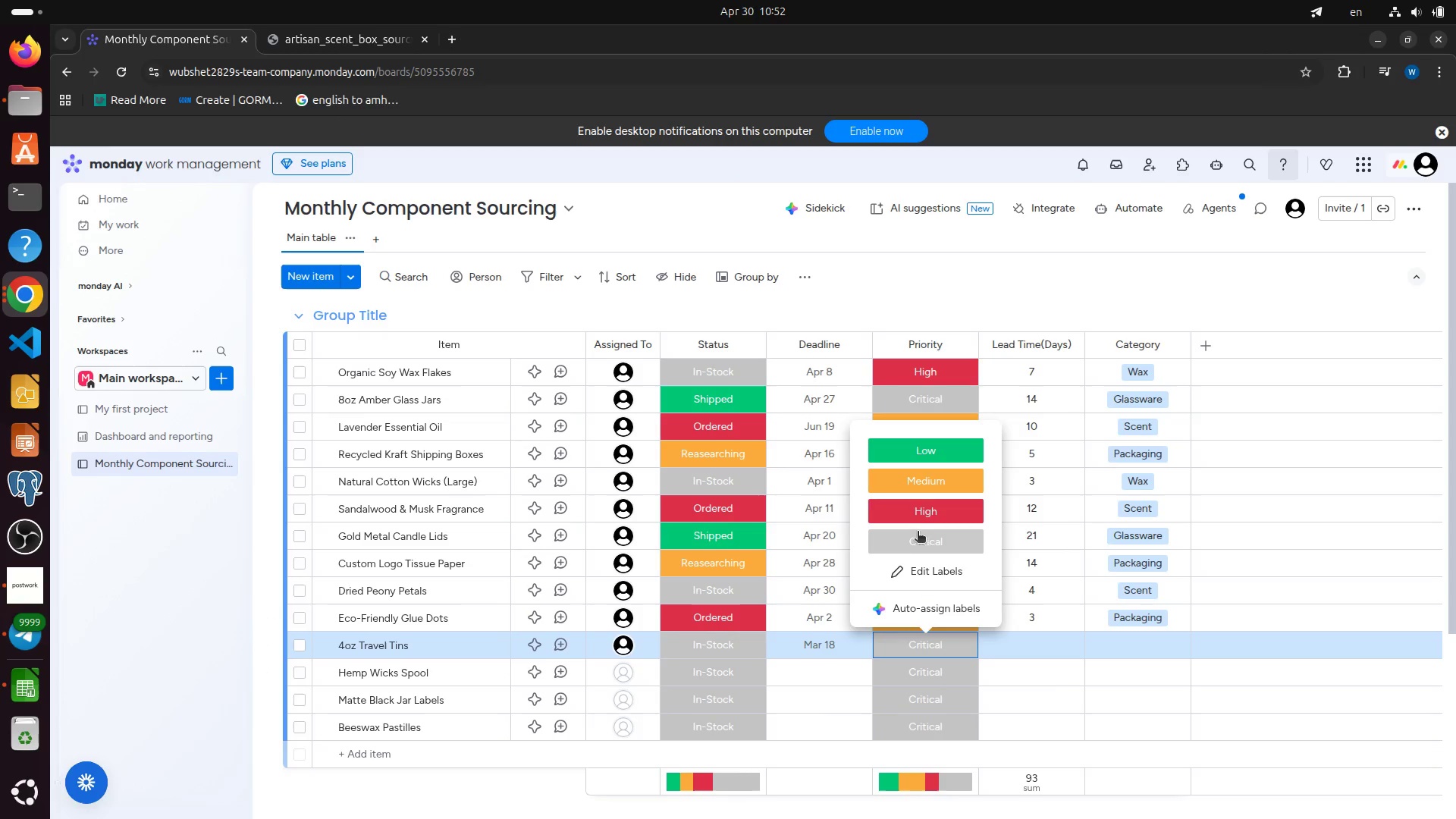 
left_click([917, 515])
 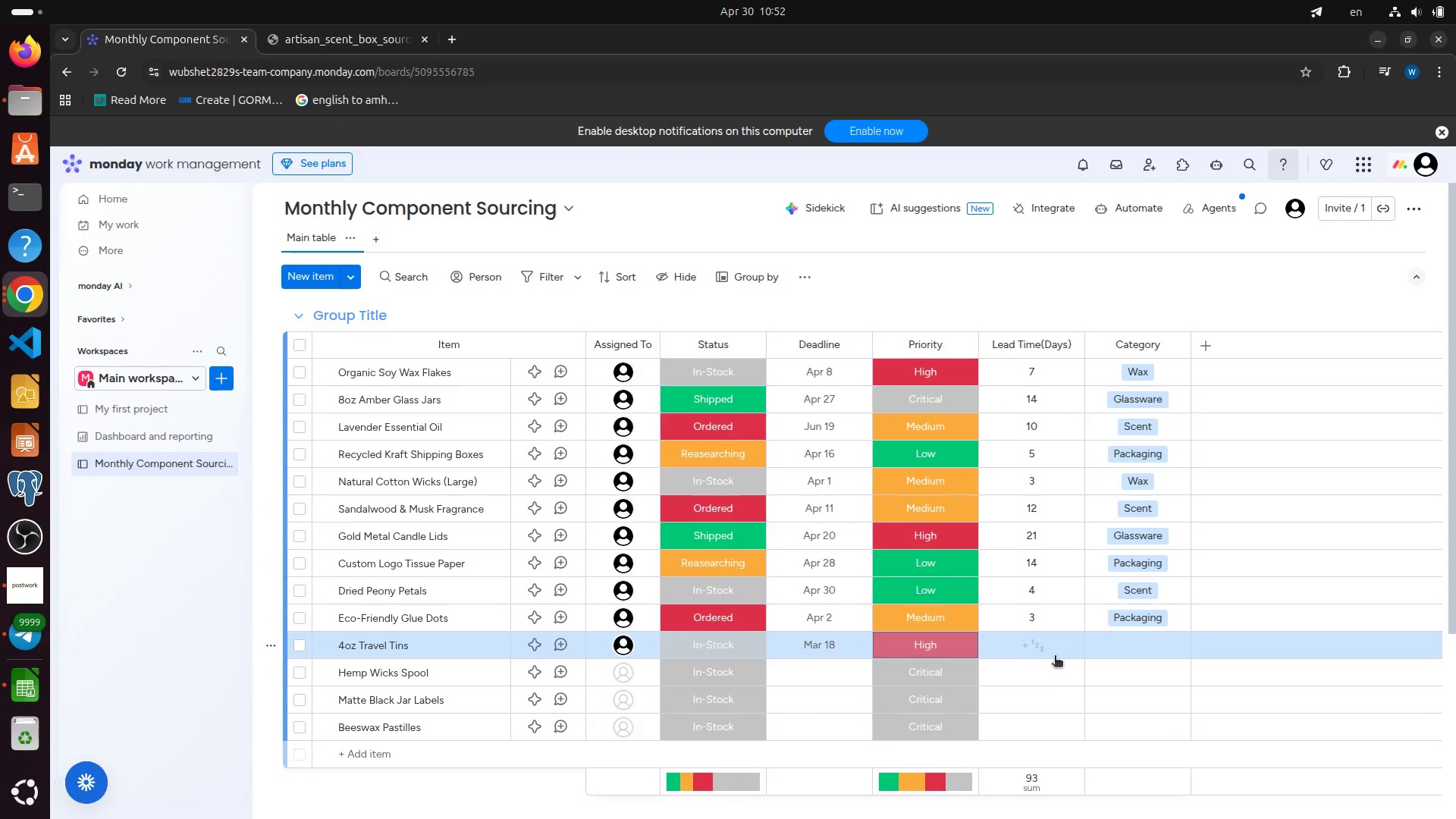 
mouse_move([1128, 625])
 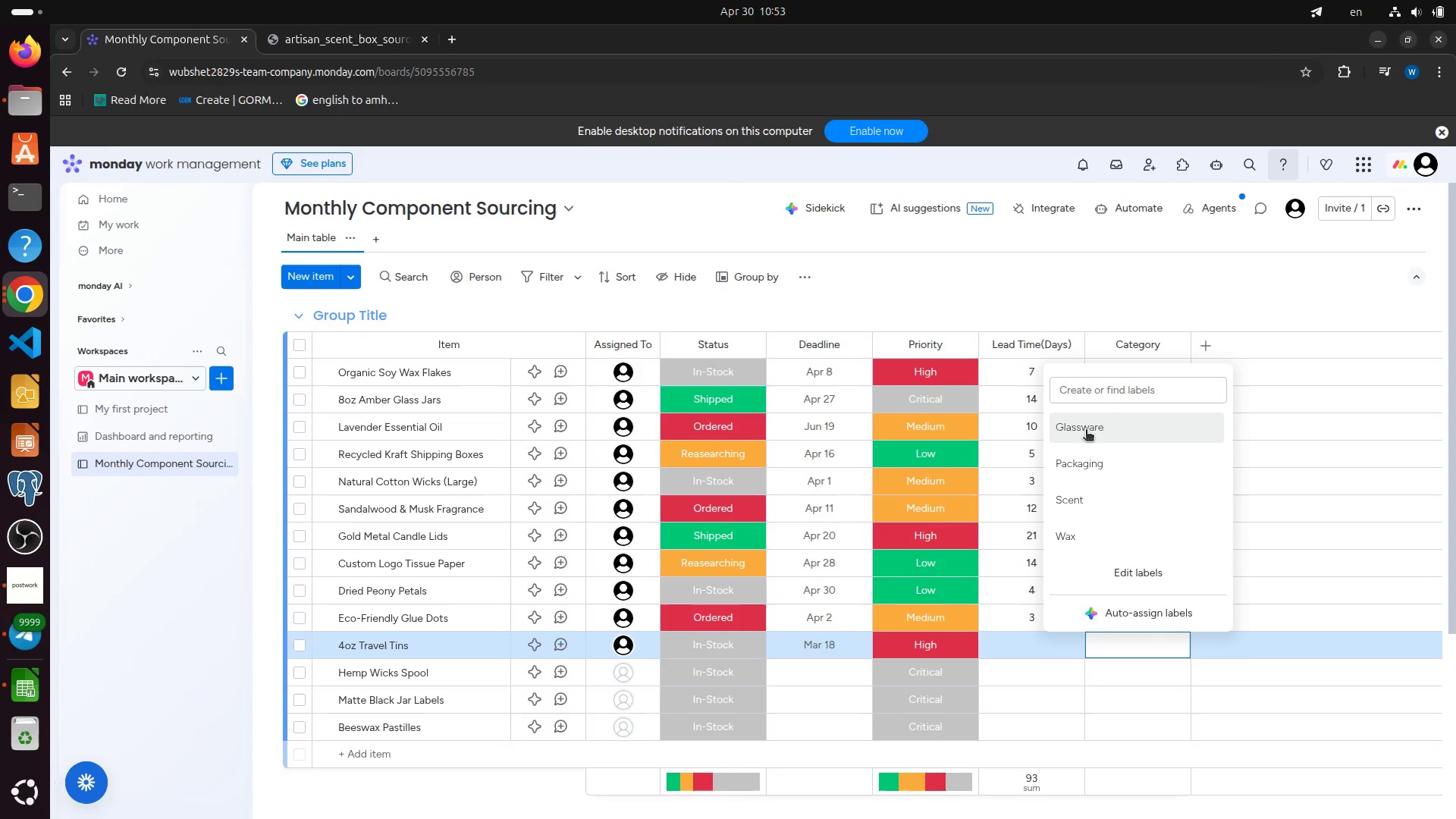 
wait(5.34)
 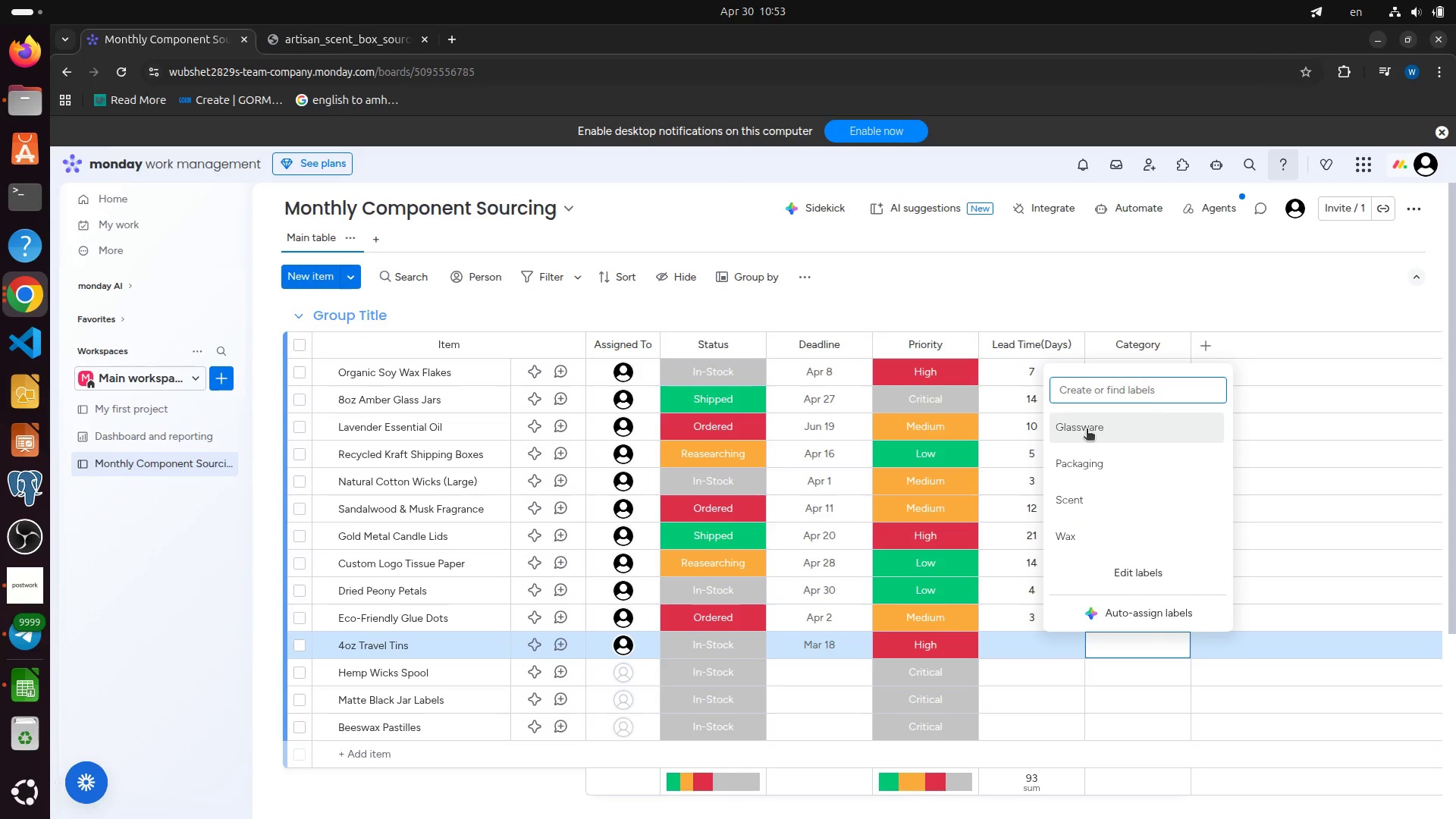 
left_click([1055, 642])
 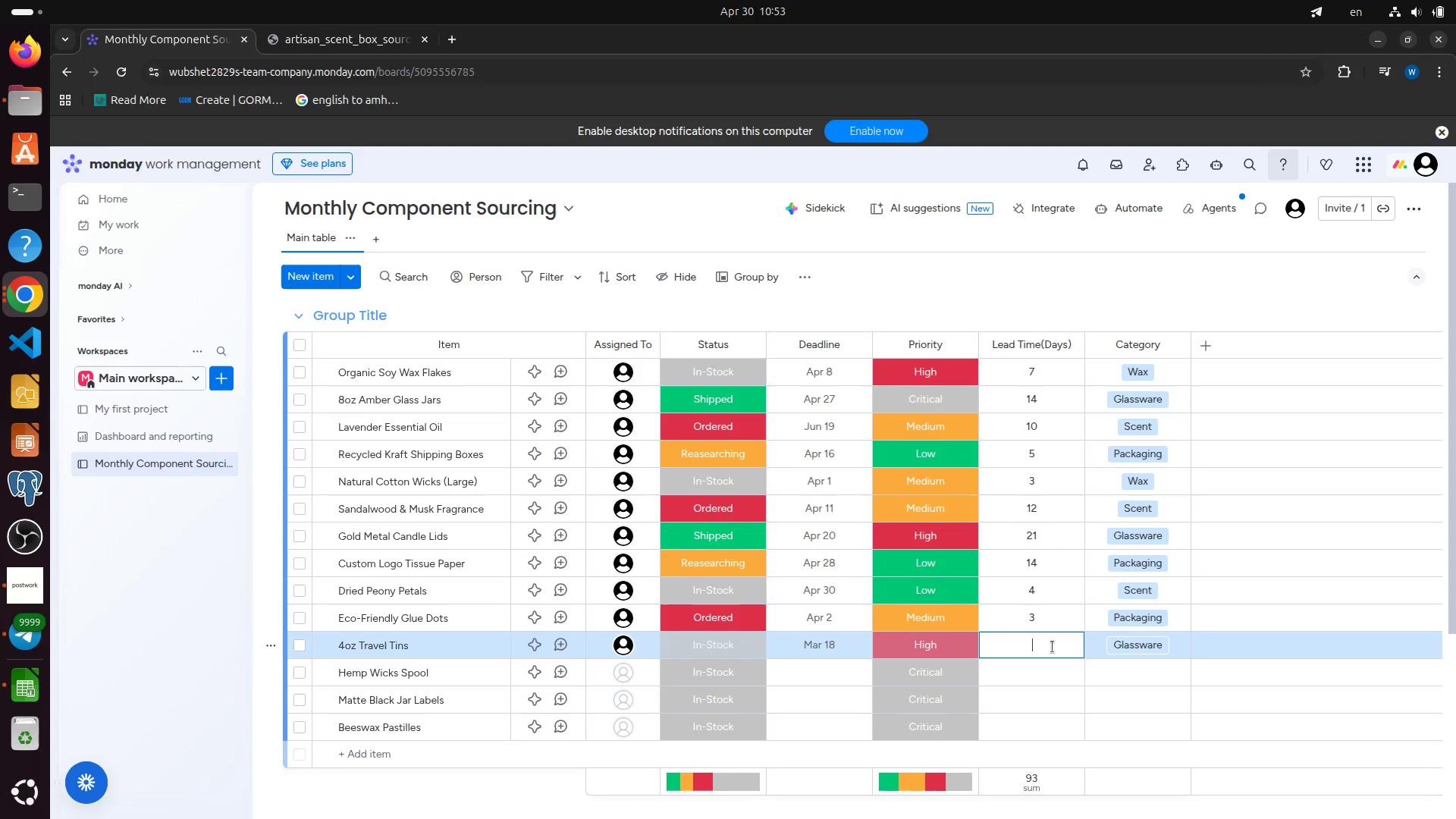 
wait(7.29)
 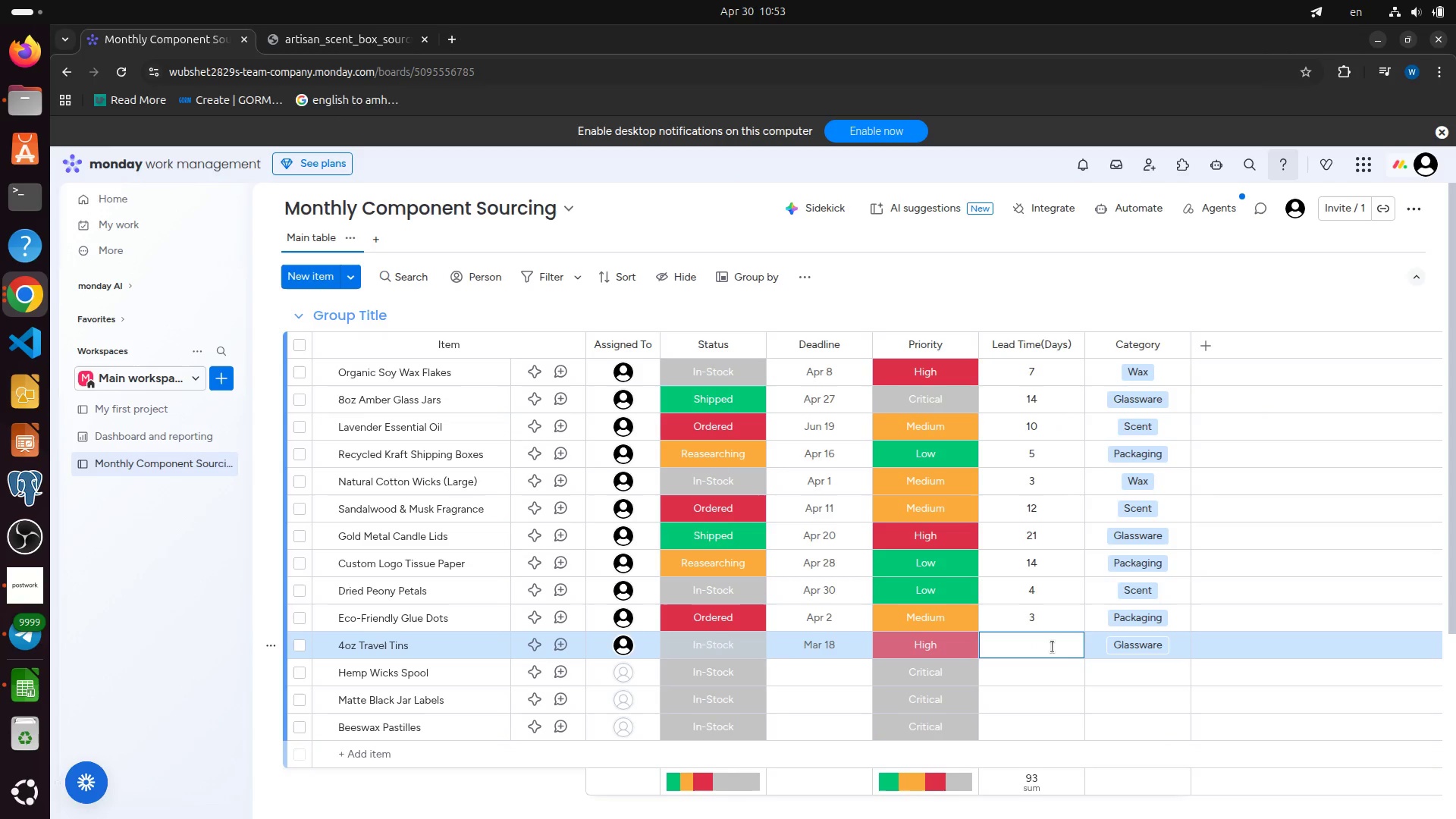 
key(Numpad1)
 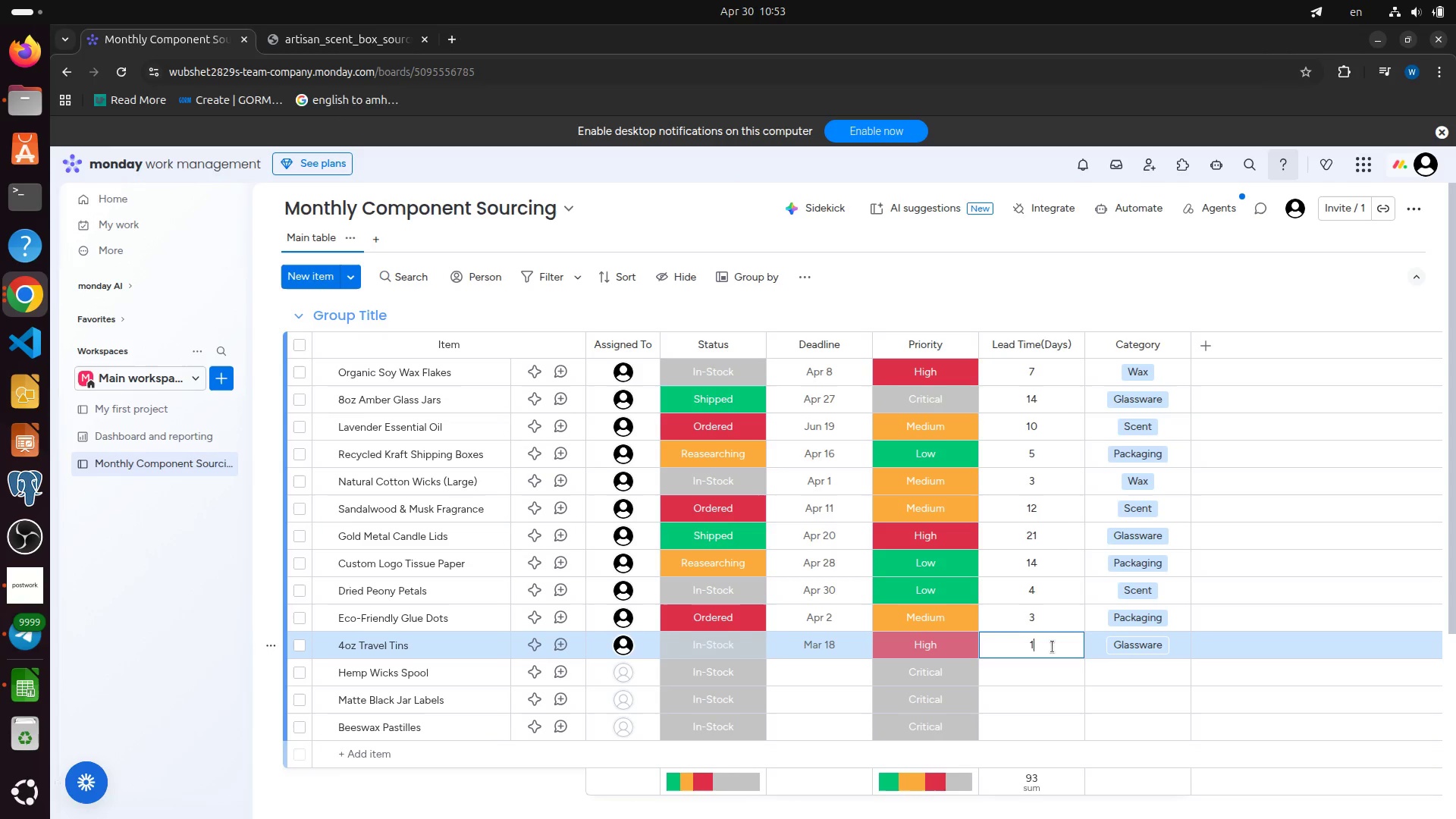 
key(Numpad0)
 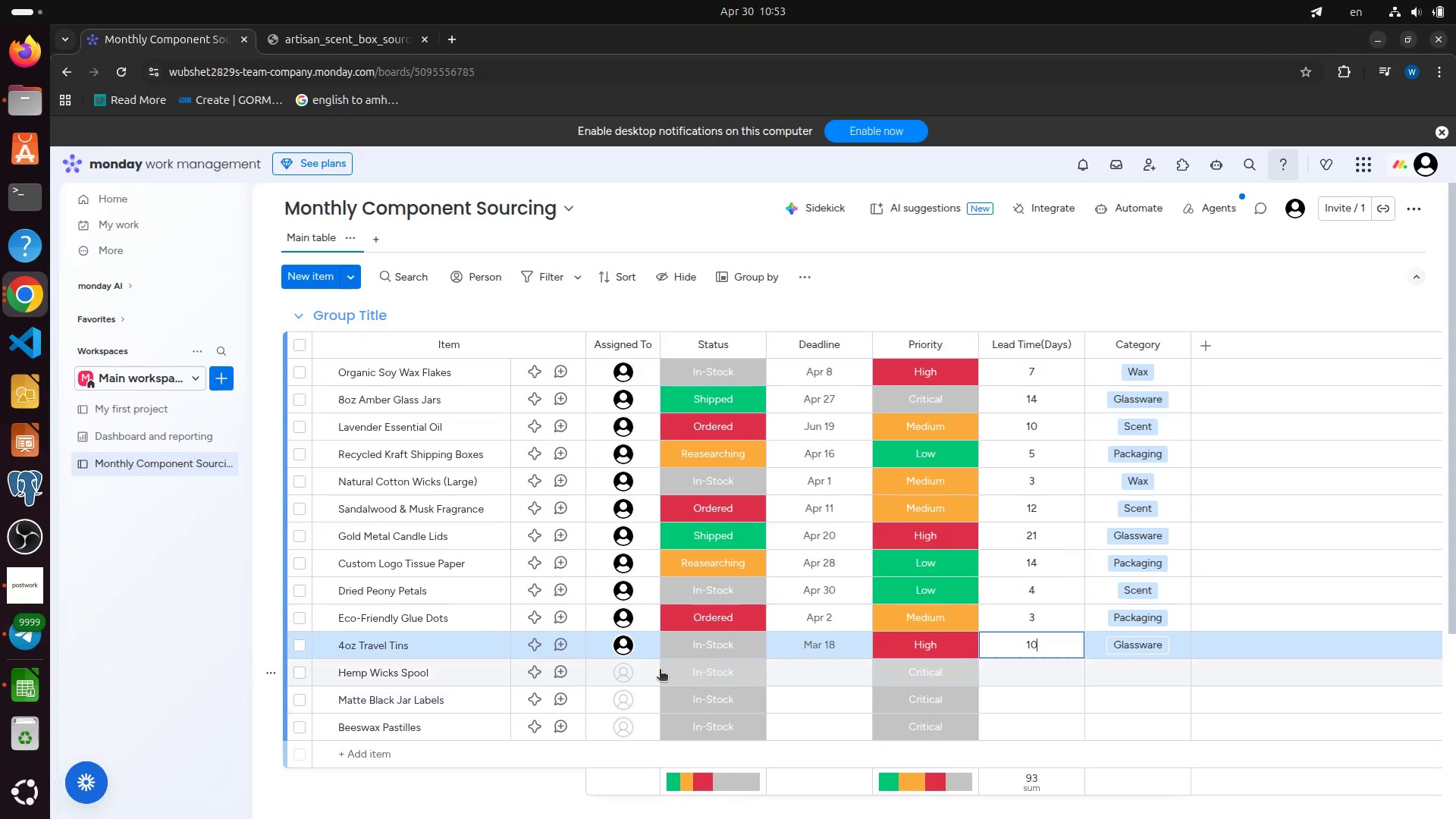 
left_click([646, 672])
 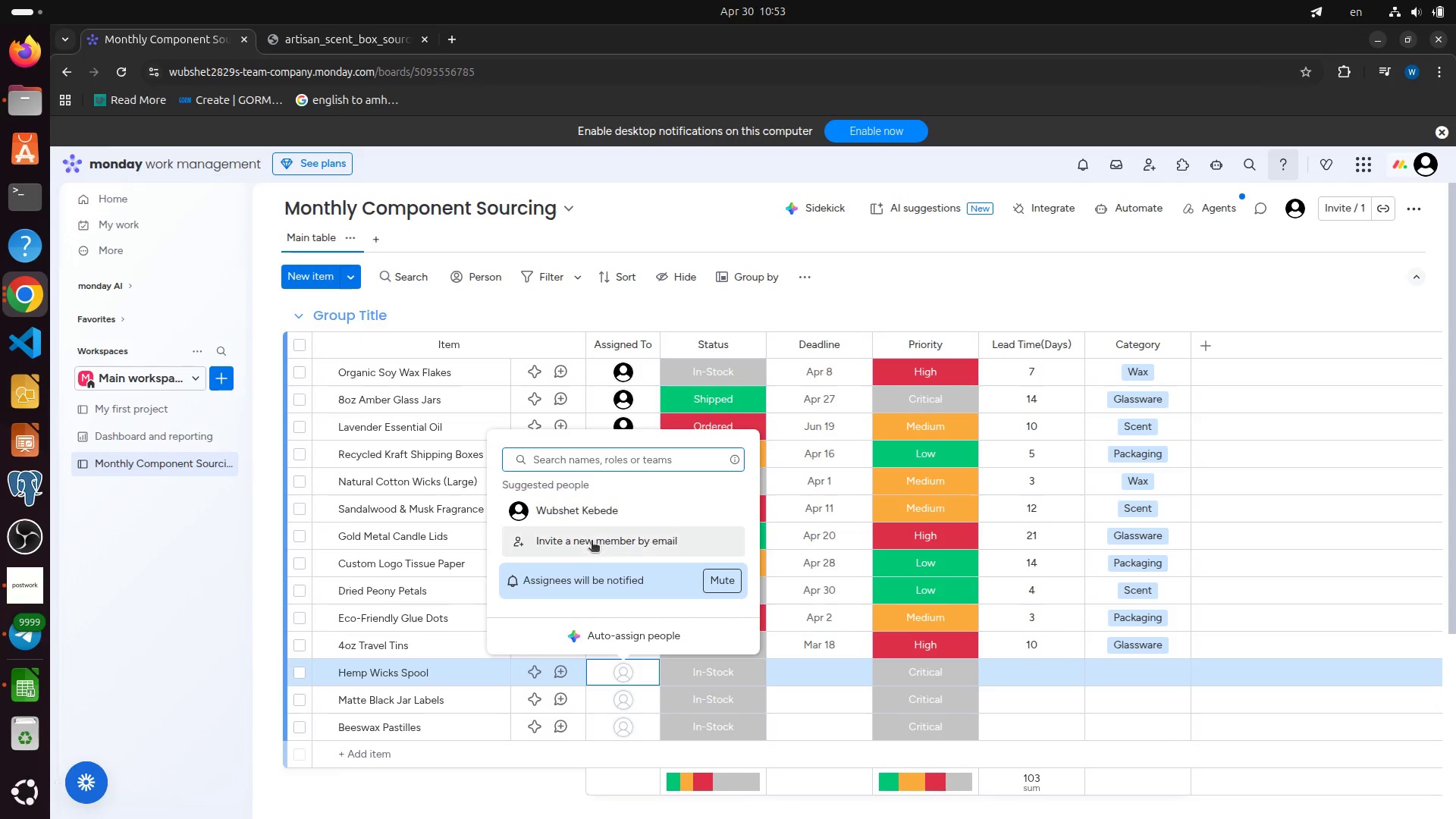 
left_click([580, 511])
 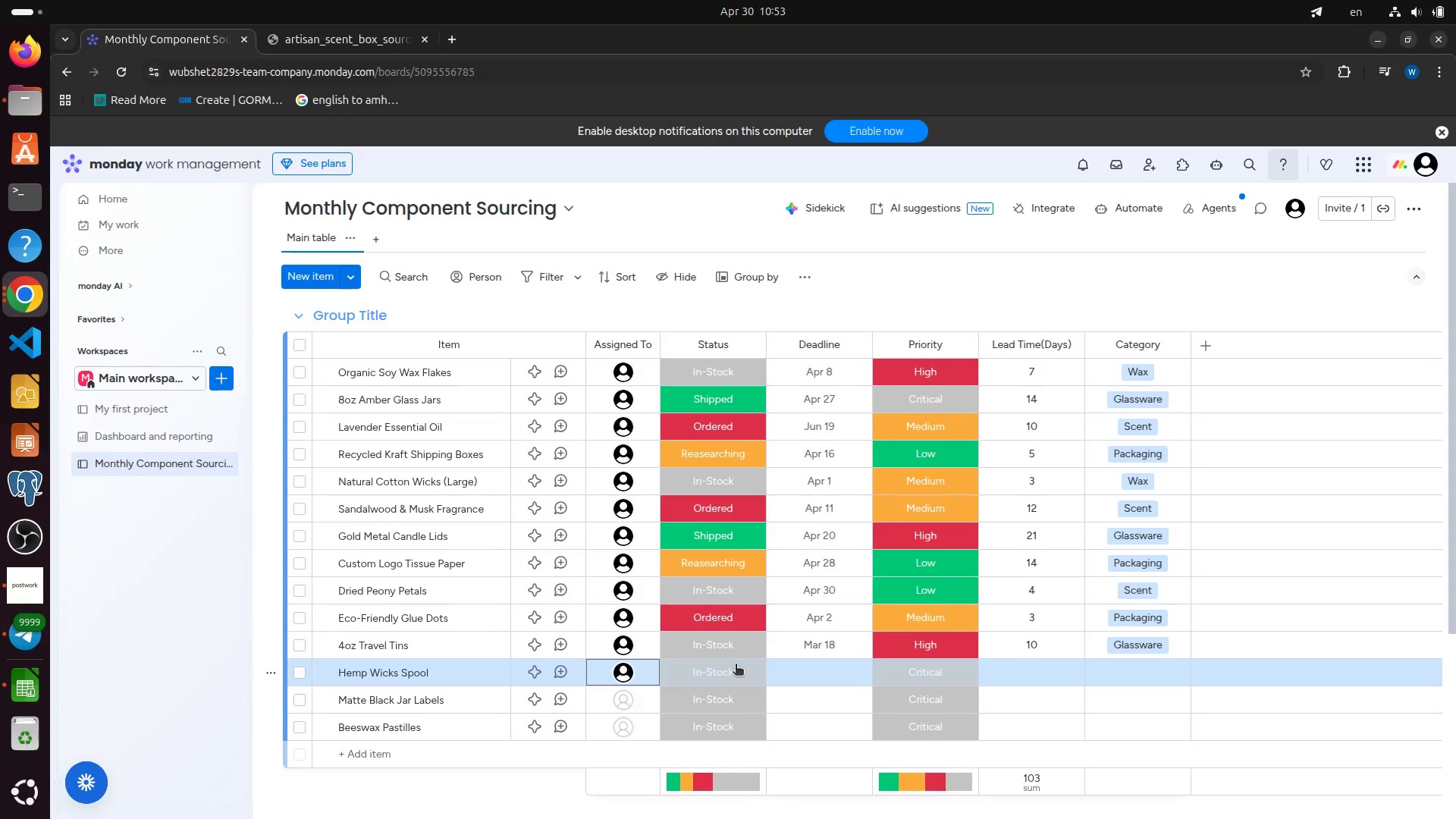 
left_click([736, 667])
 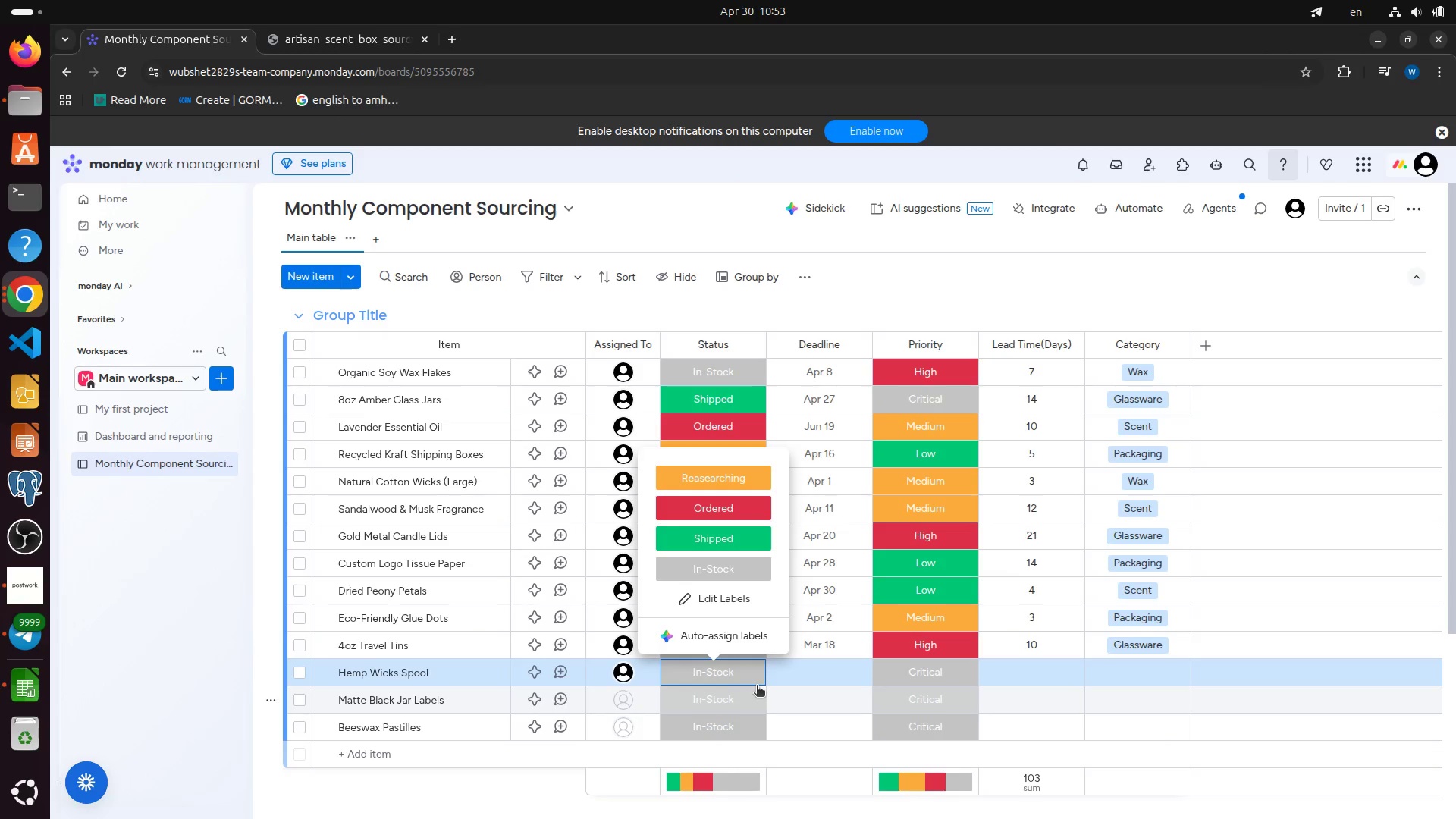 
wait(8.68)
 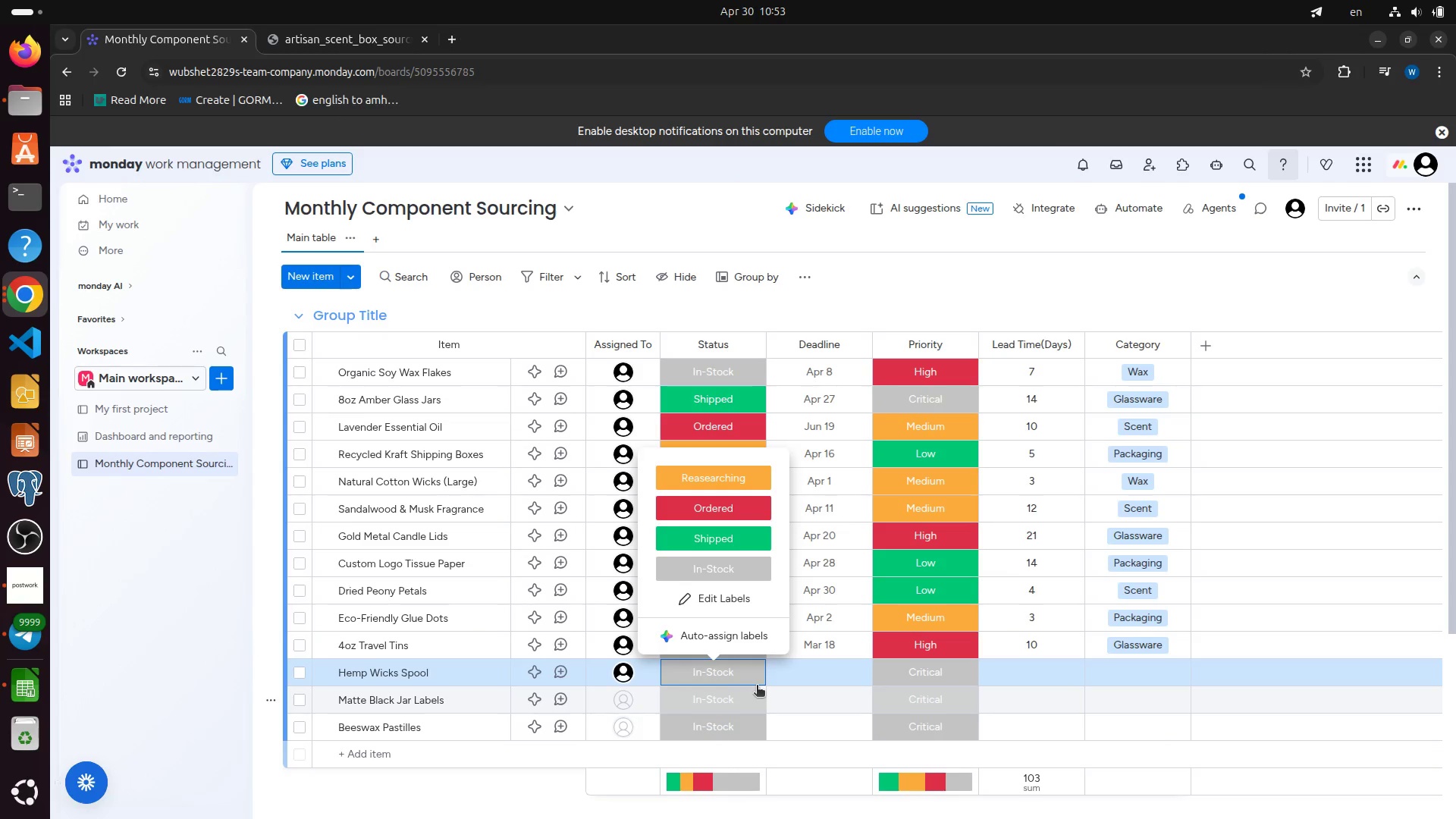 
left_click([724, 504])
 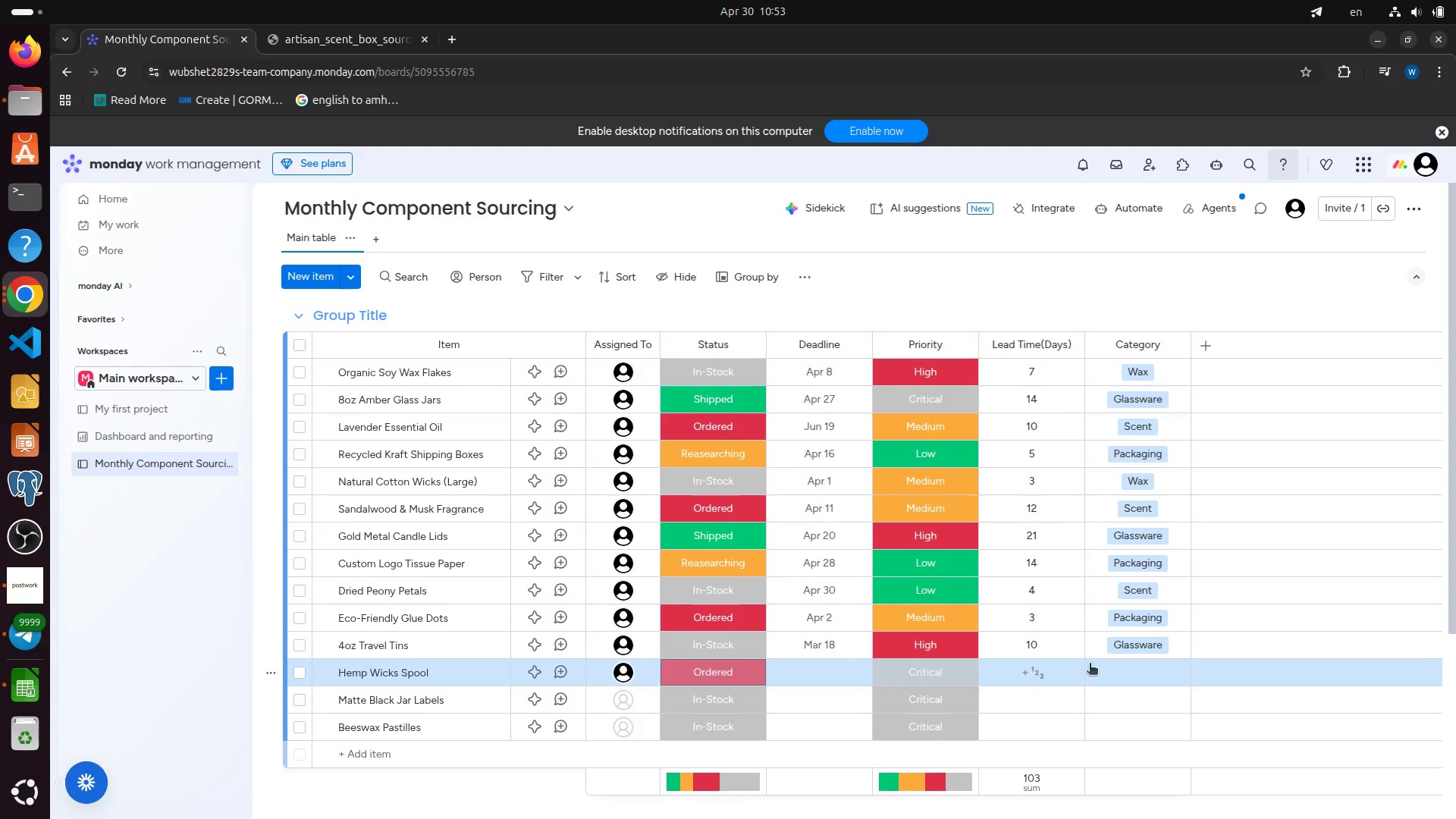 
left_click([1116, 665])
 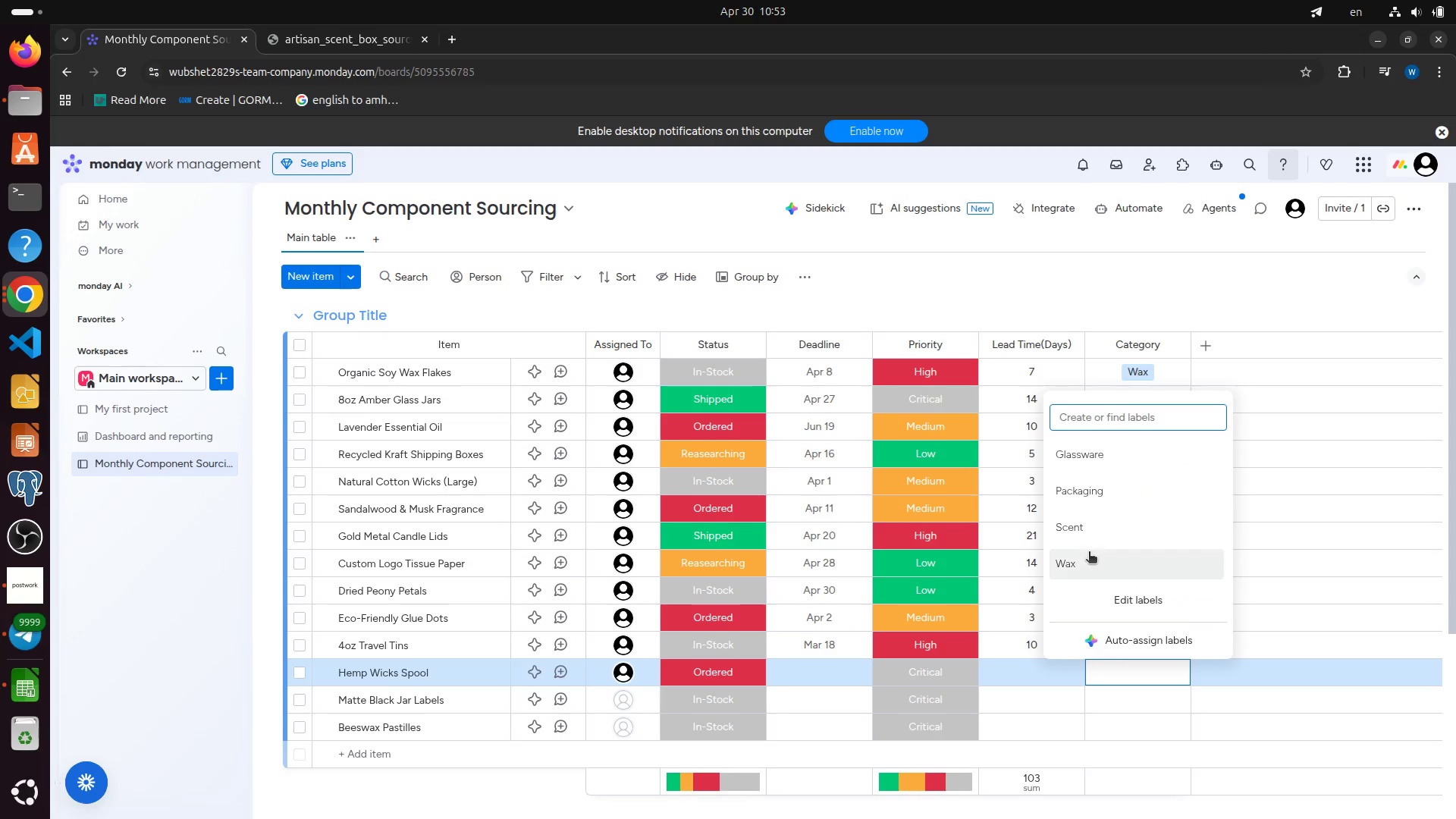 
left_click([1078, 567])
 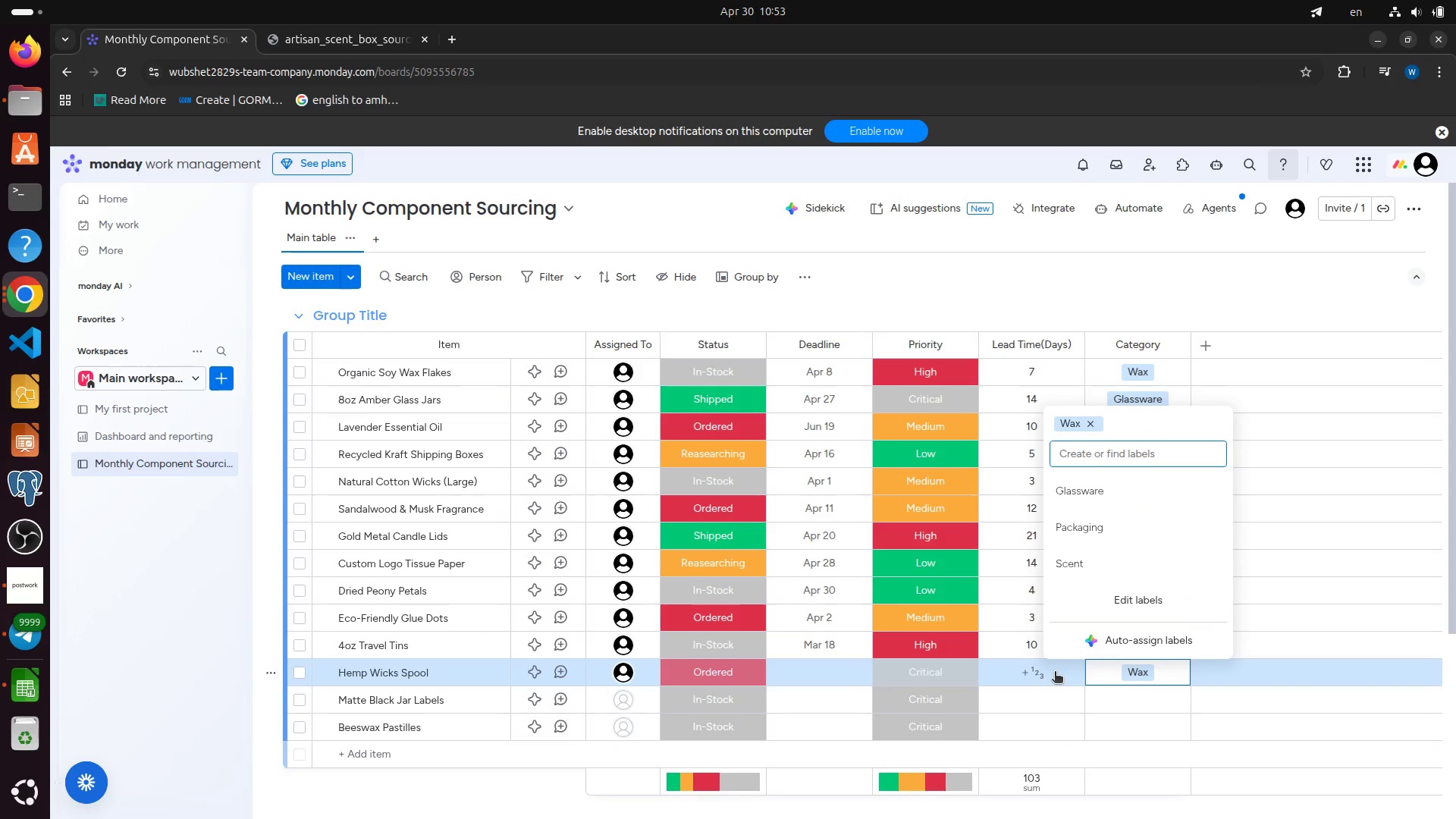 
wait(6.29)
 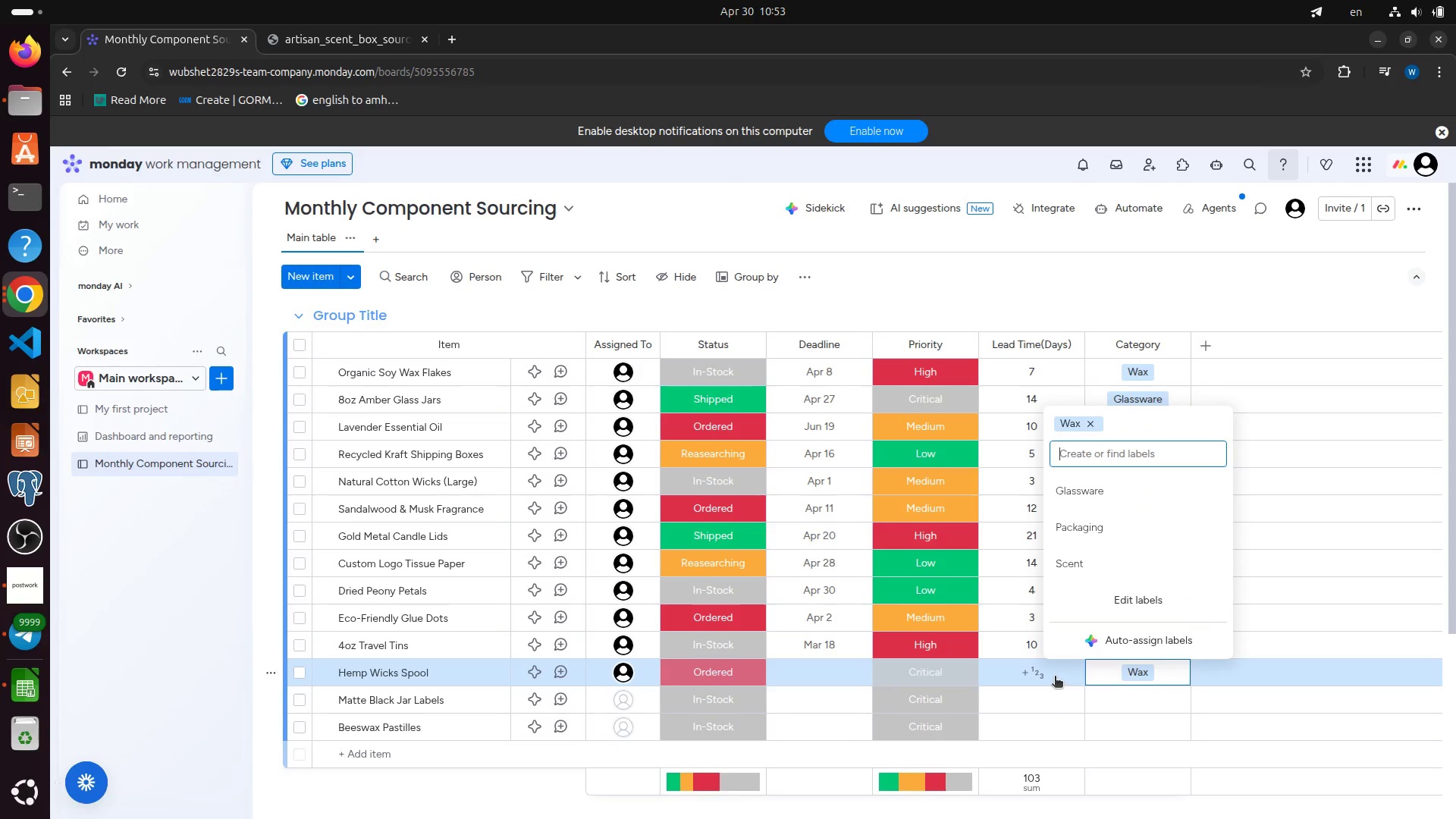 
left_click([968, 676])
 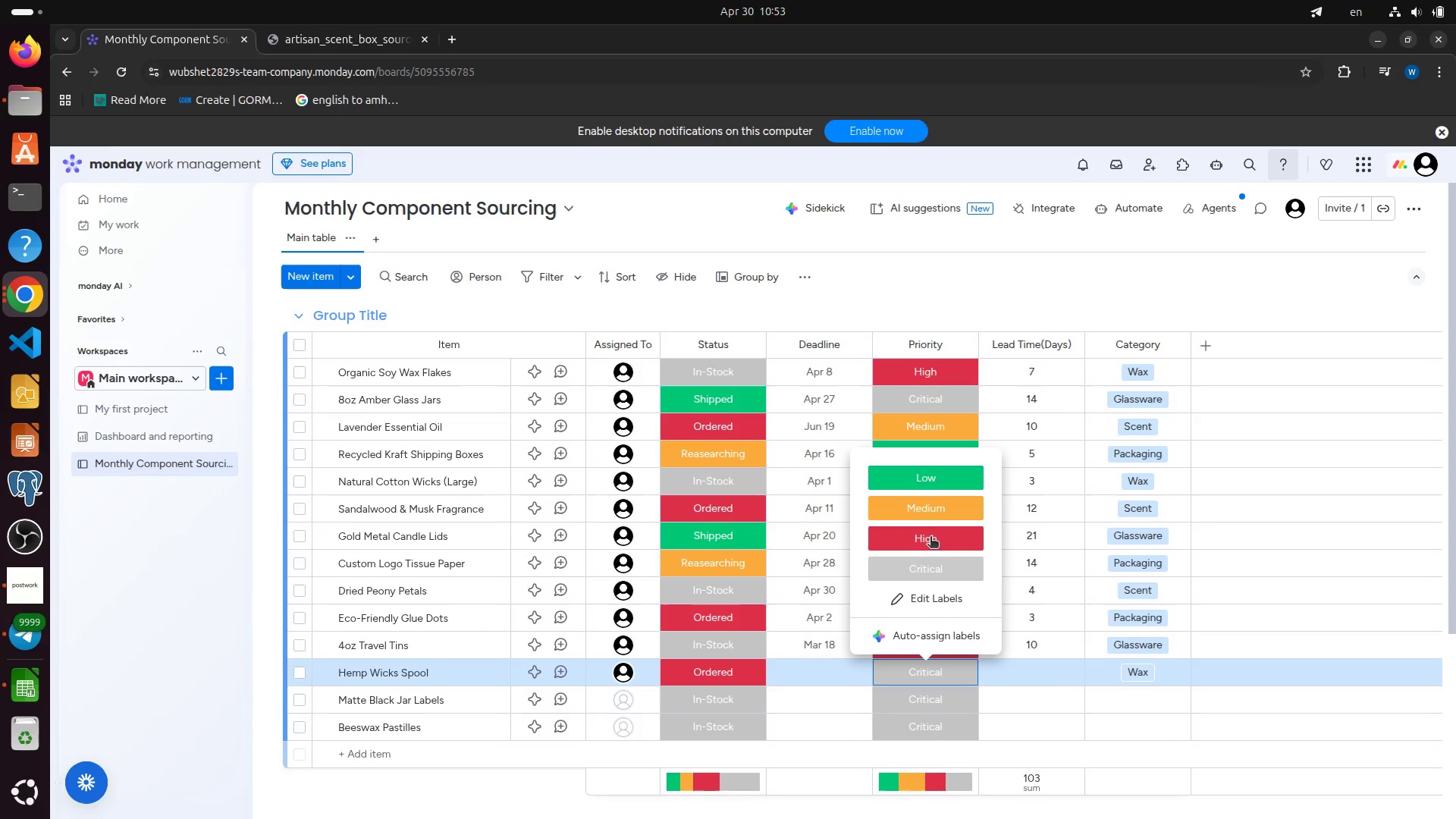 
left_click([930, 509])
 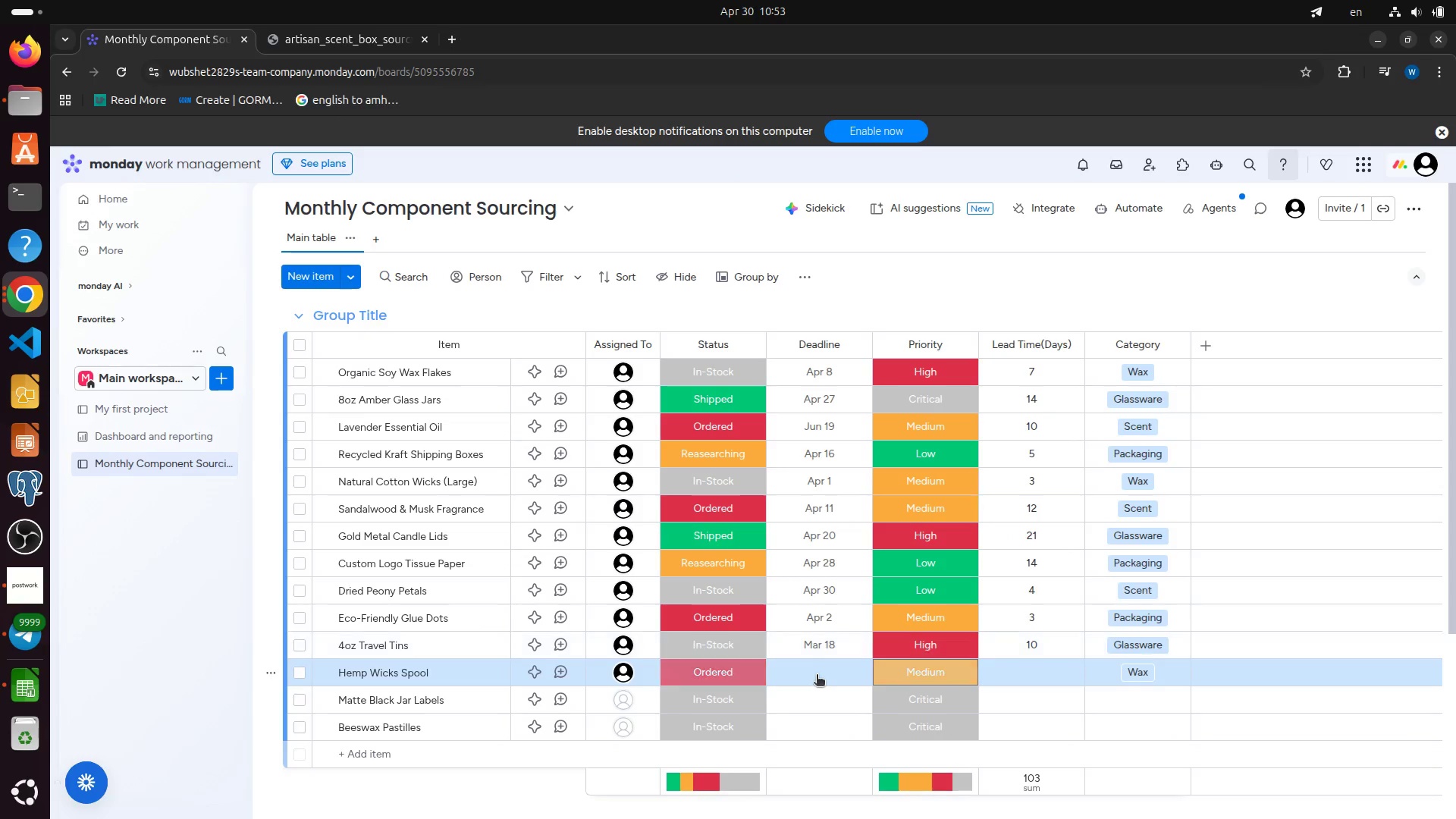 
left_click([819, 673])
 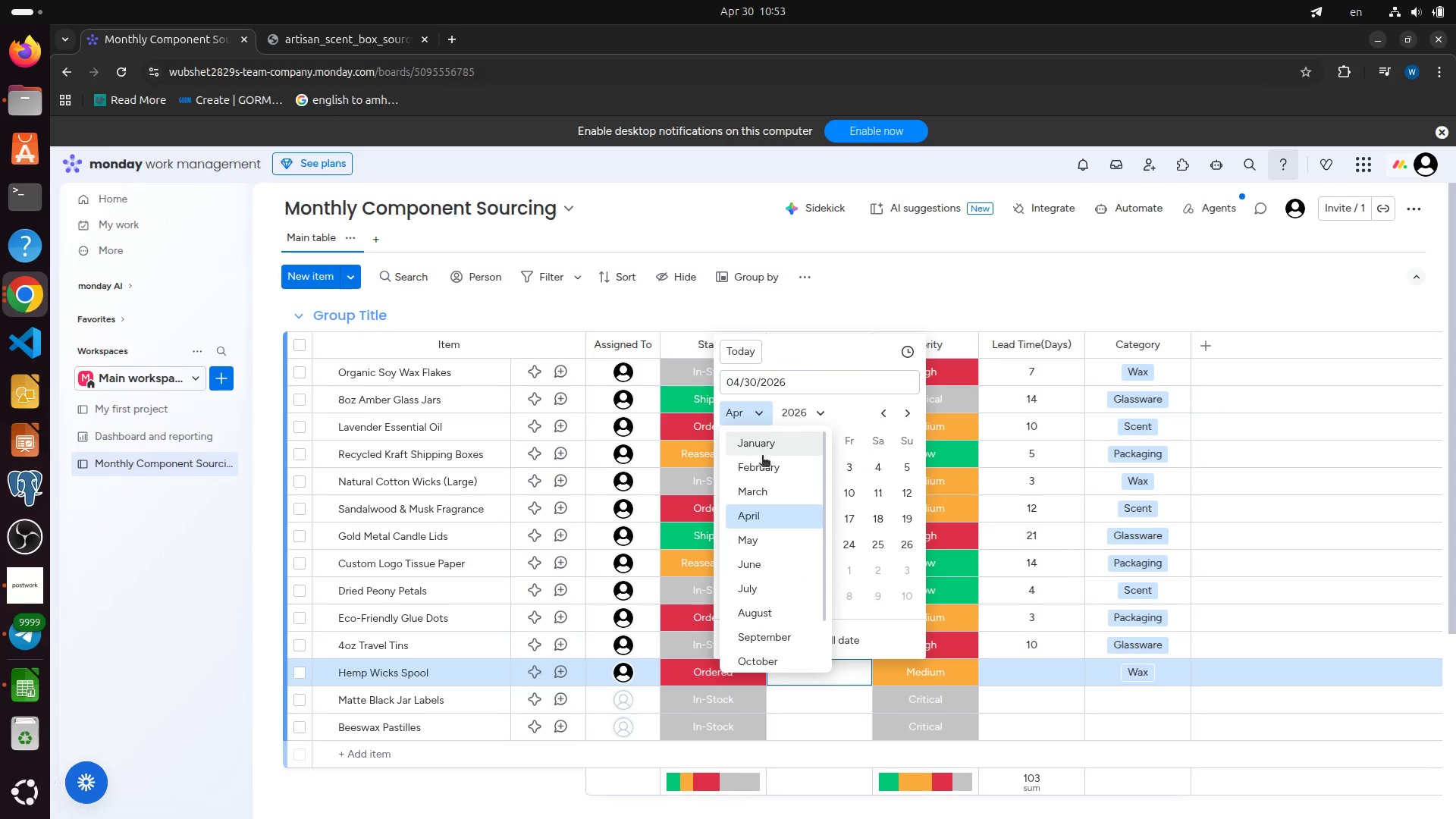 
left_click([774, 472])
 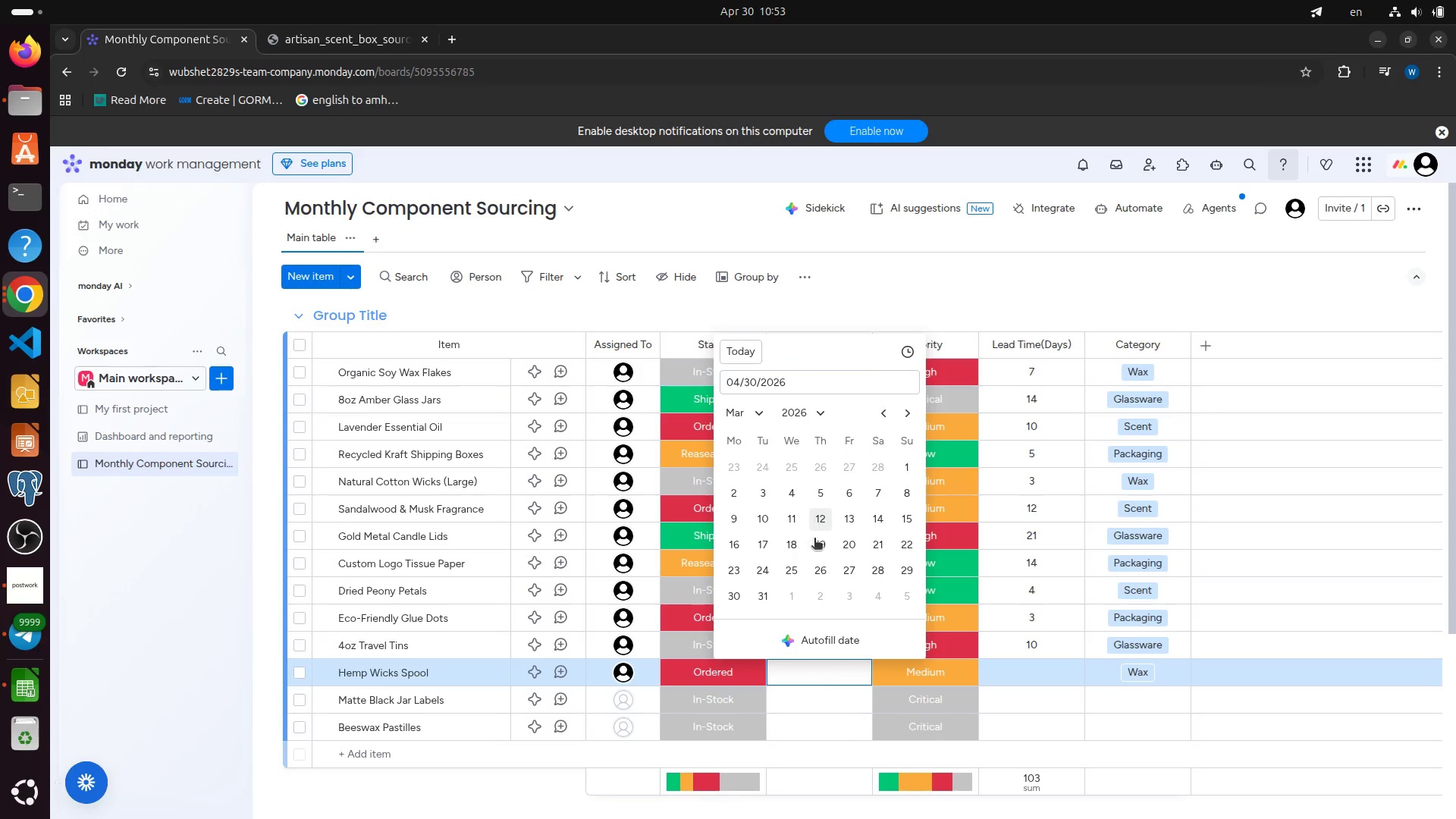 
left_click([817, 543])
 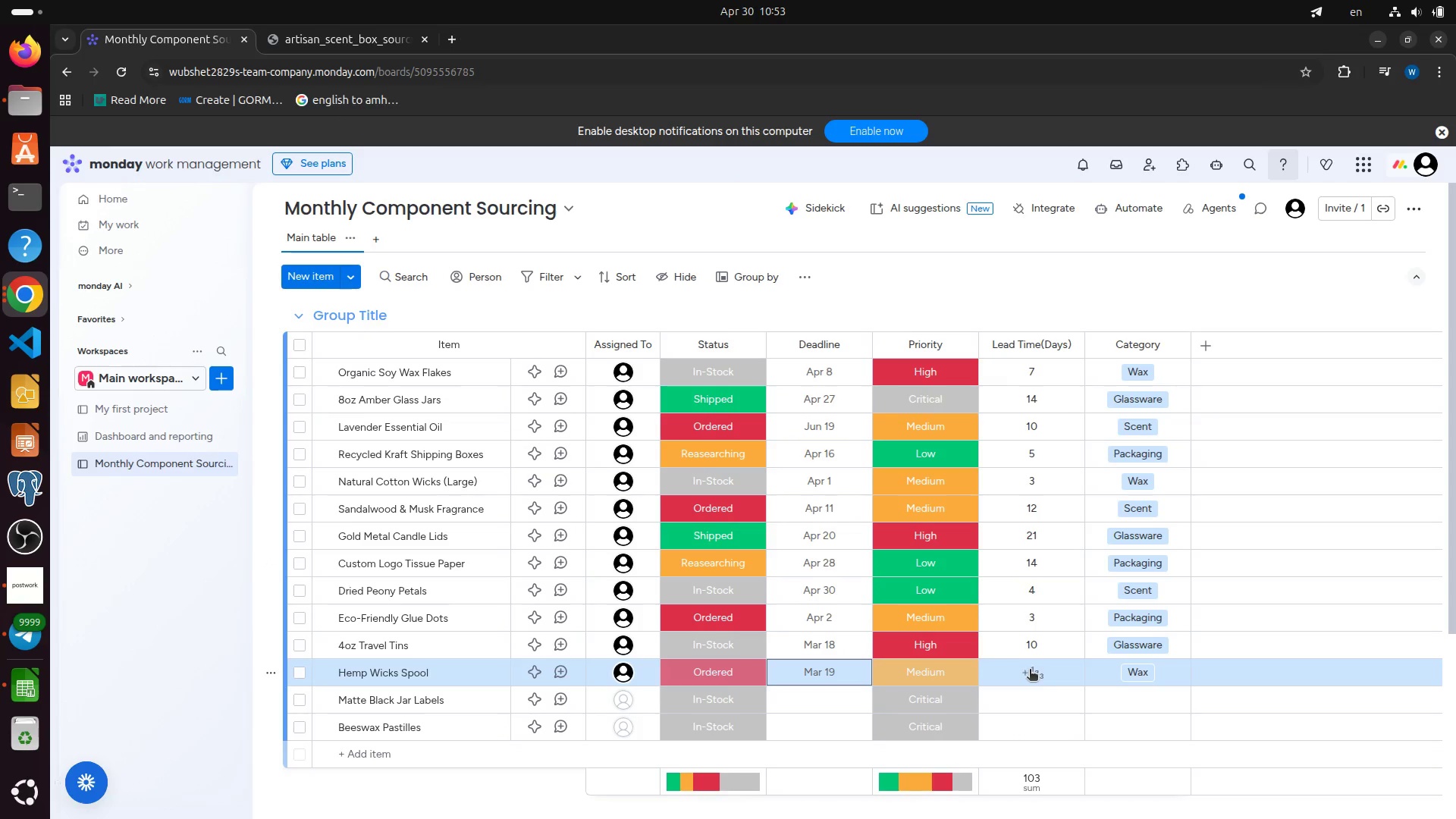 
wait(5.06)
 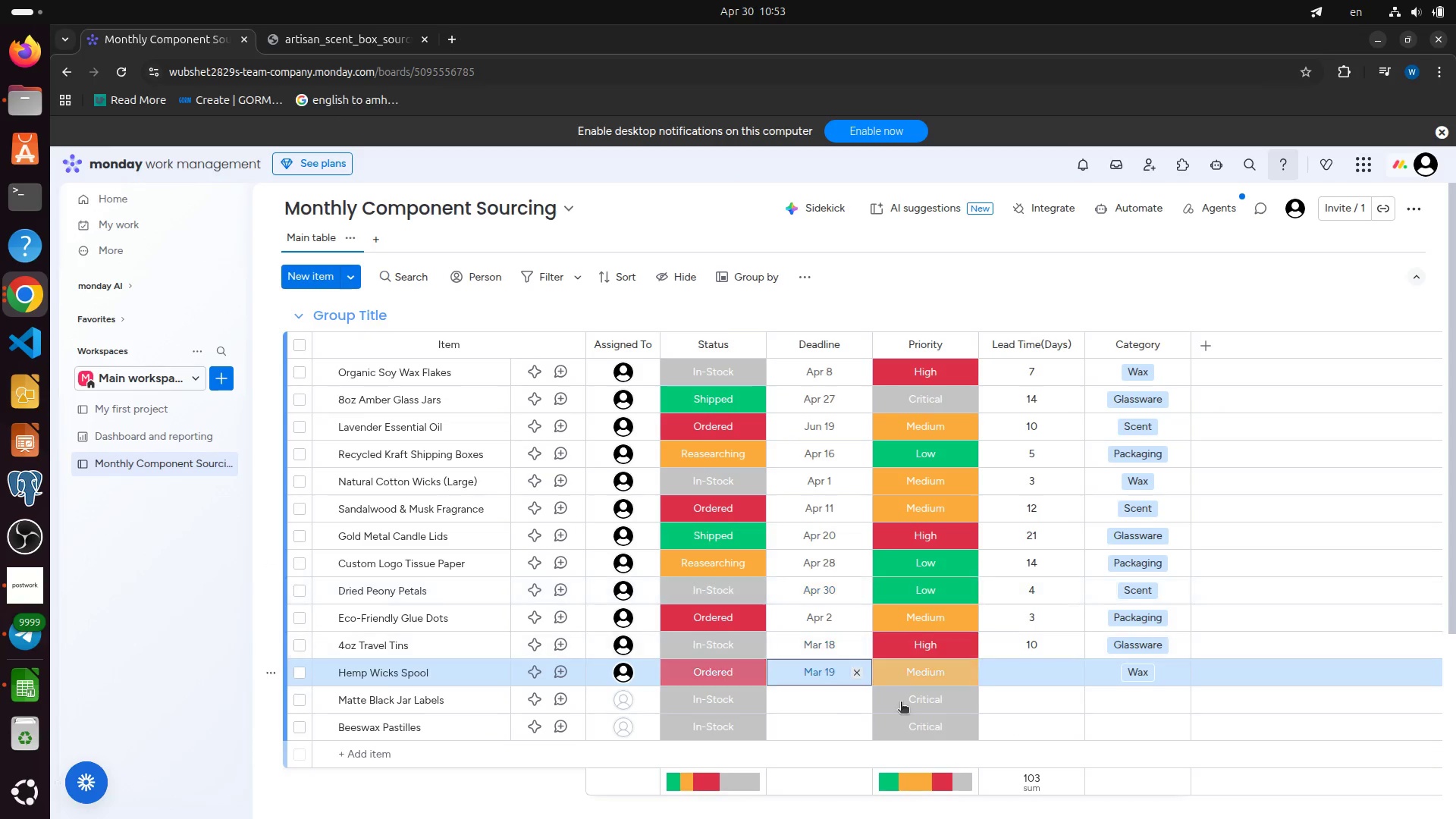 
left_click([1029, 672])
 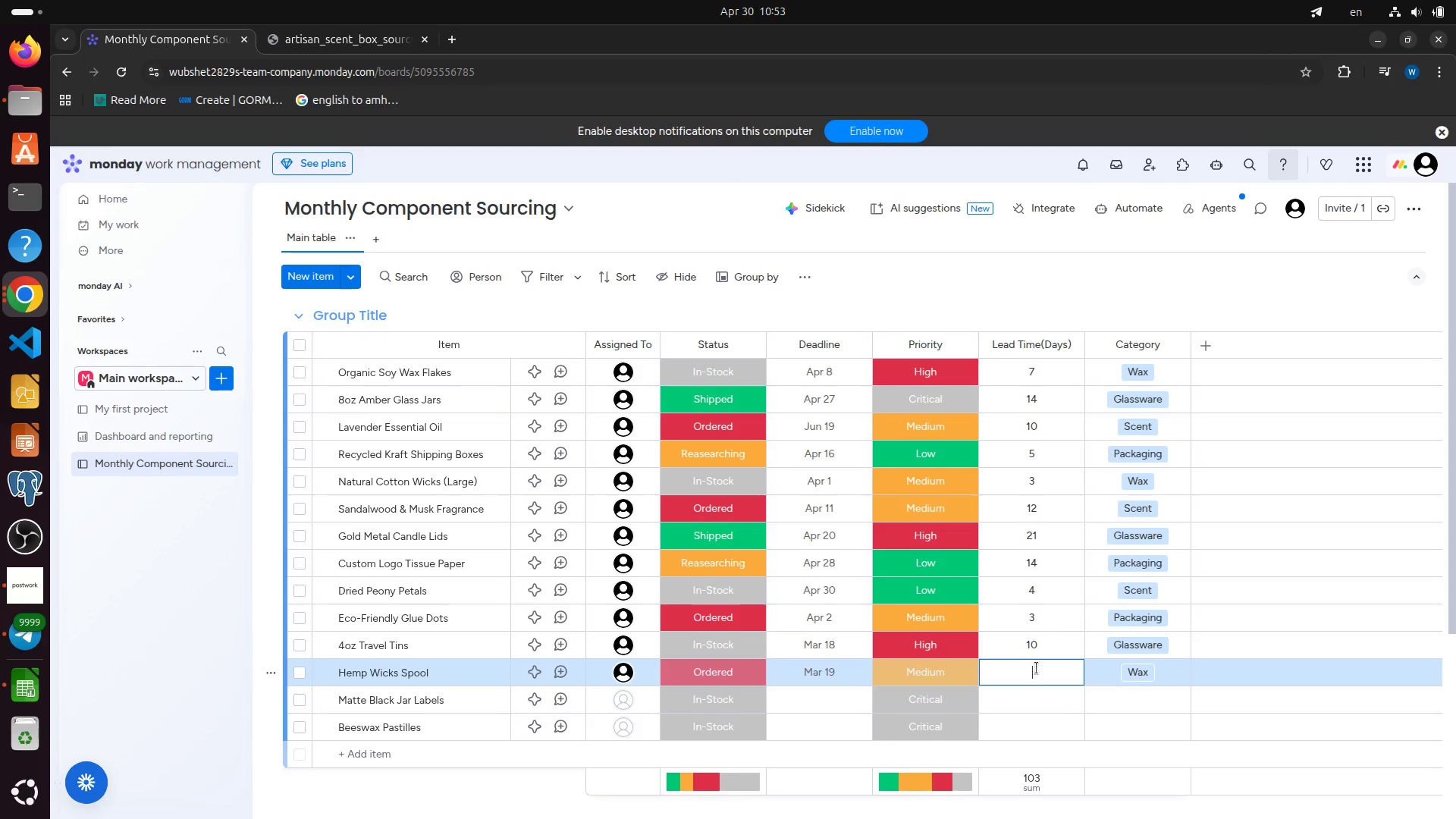 
key(Numpad1)
 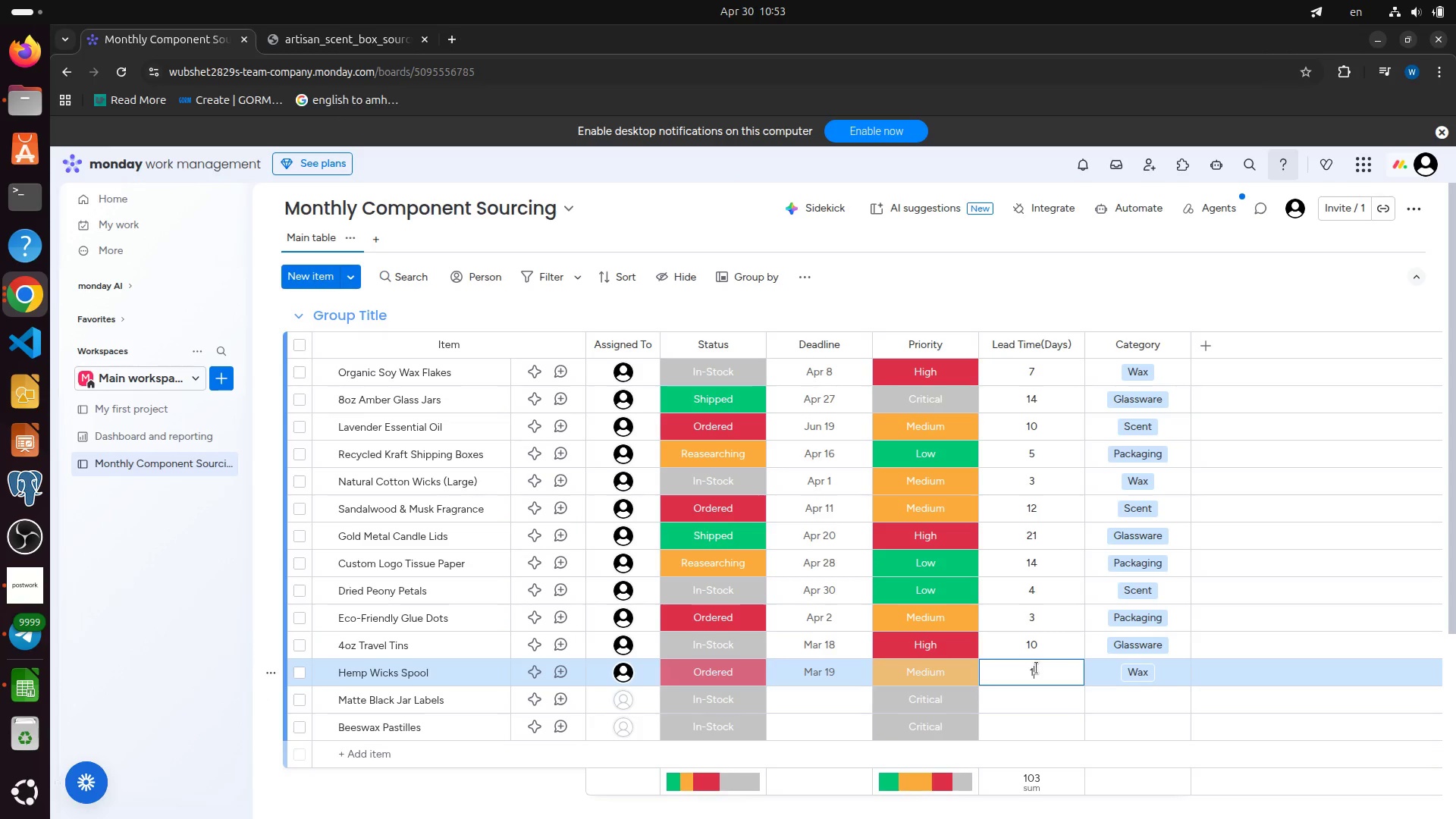 
key(Numpad0)
 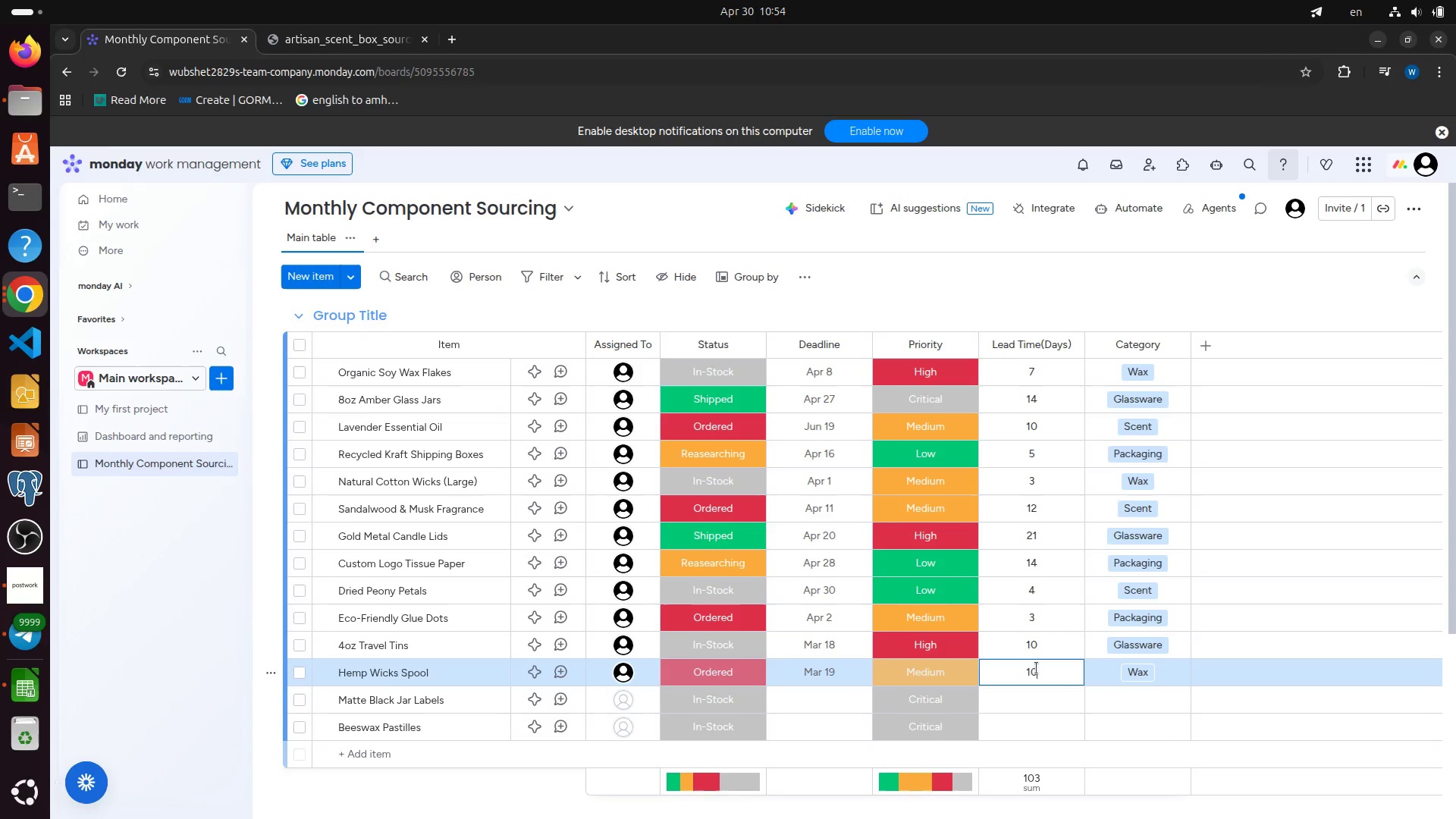 
wait(27.95)
 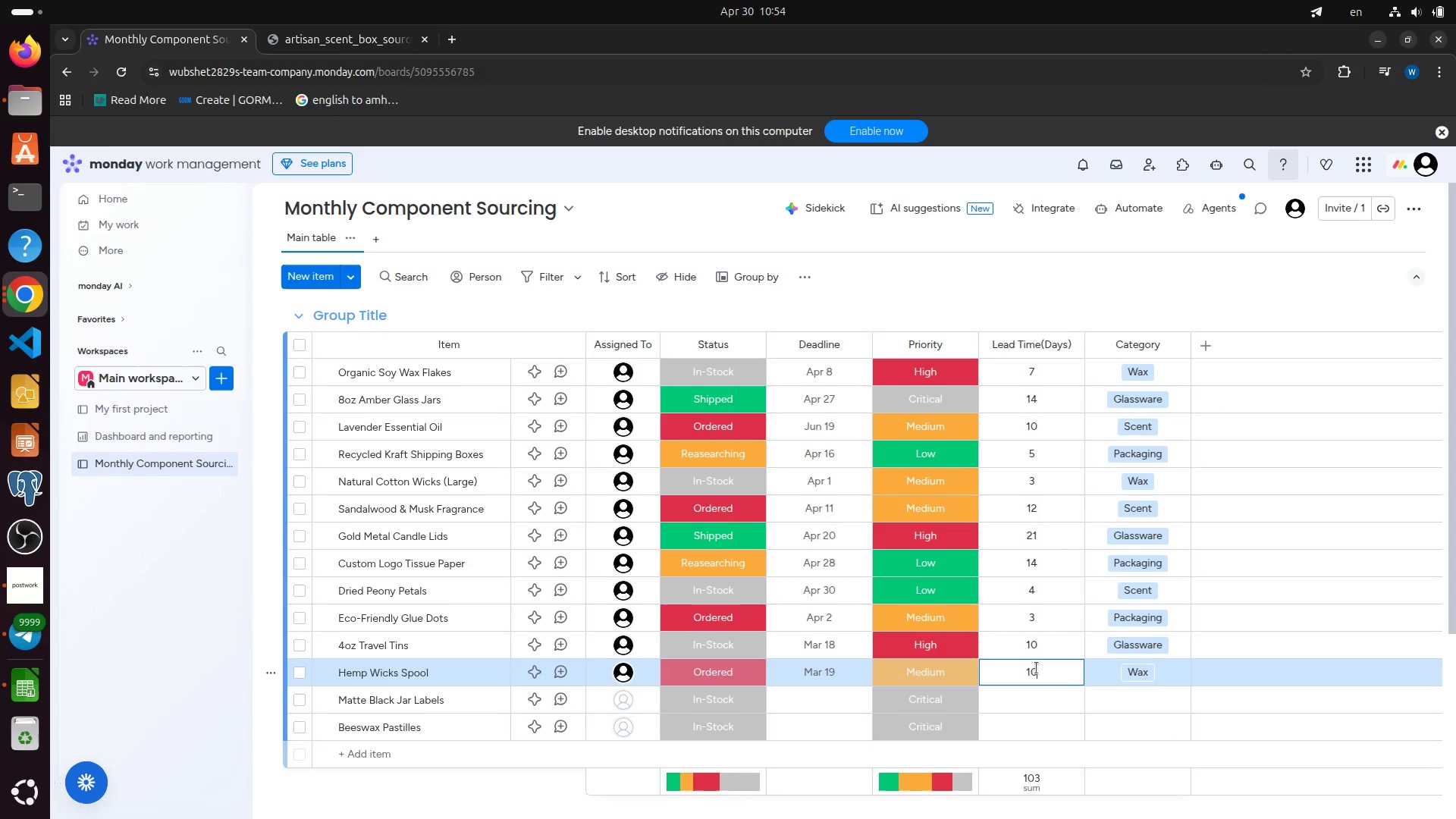 
scroll: coordinate [849, 657], scroll_direction: down, amount: 3.0
 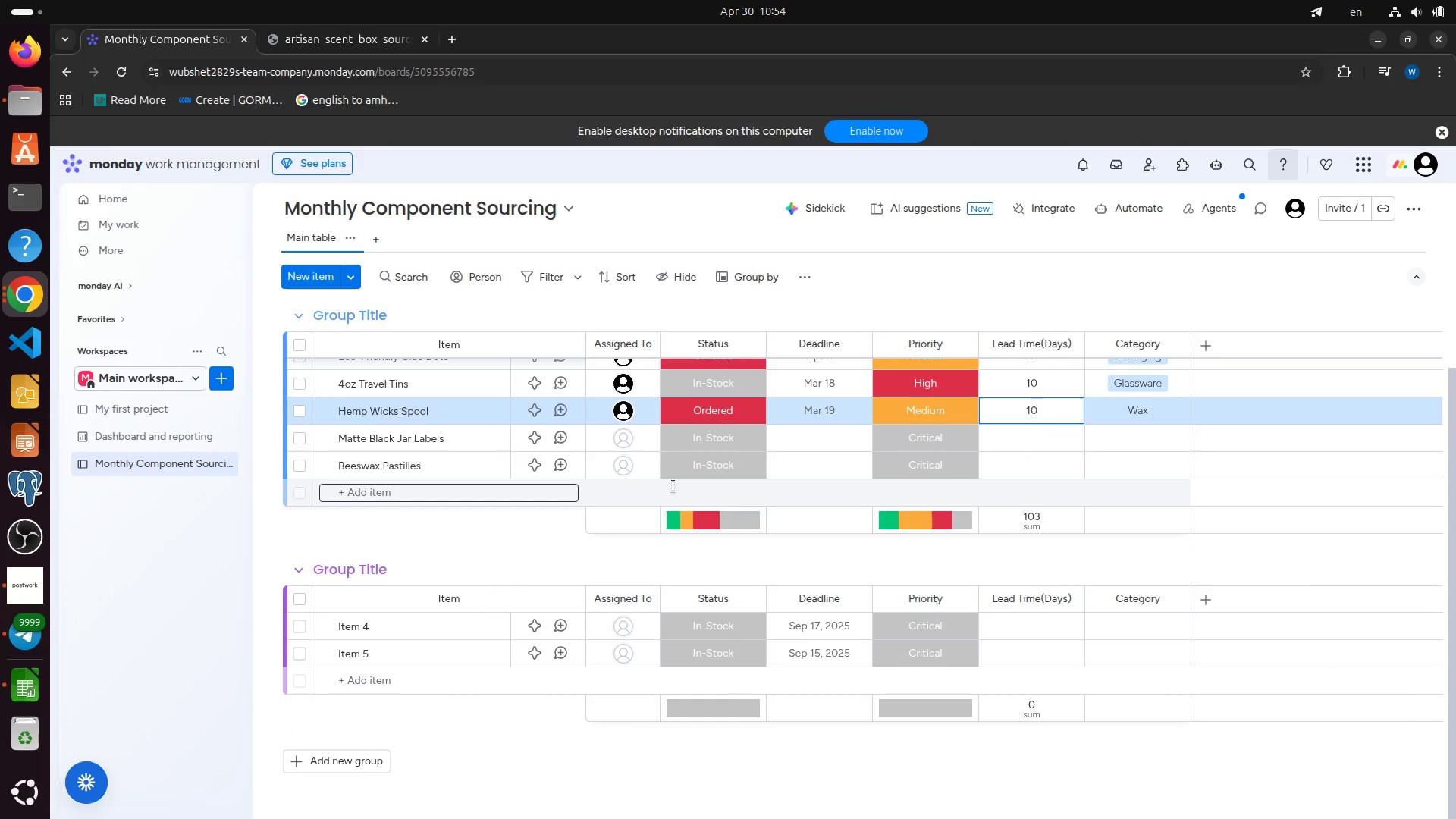 
scroll: coordinate [673, 486], scroll_direction: up, amount: 1.0
 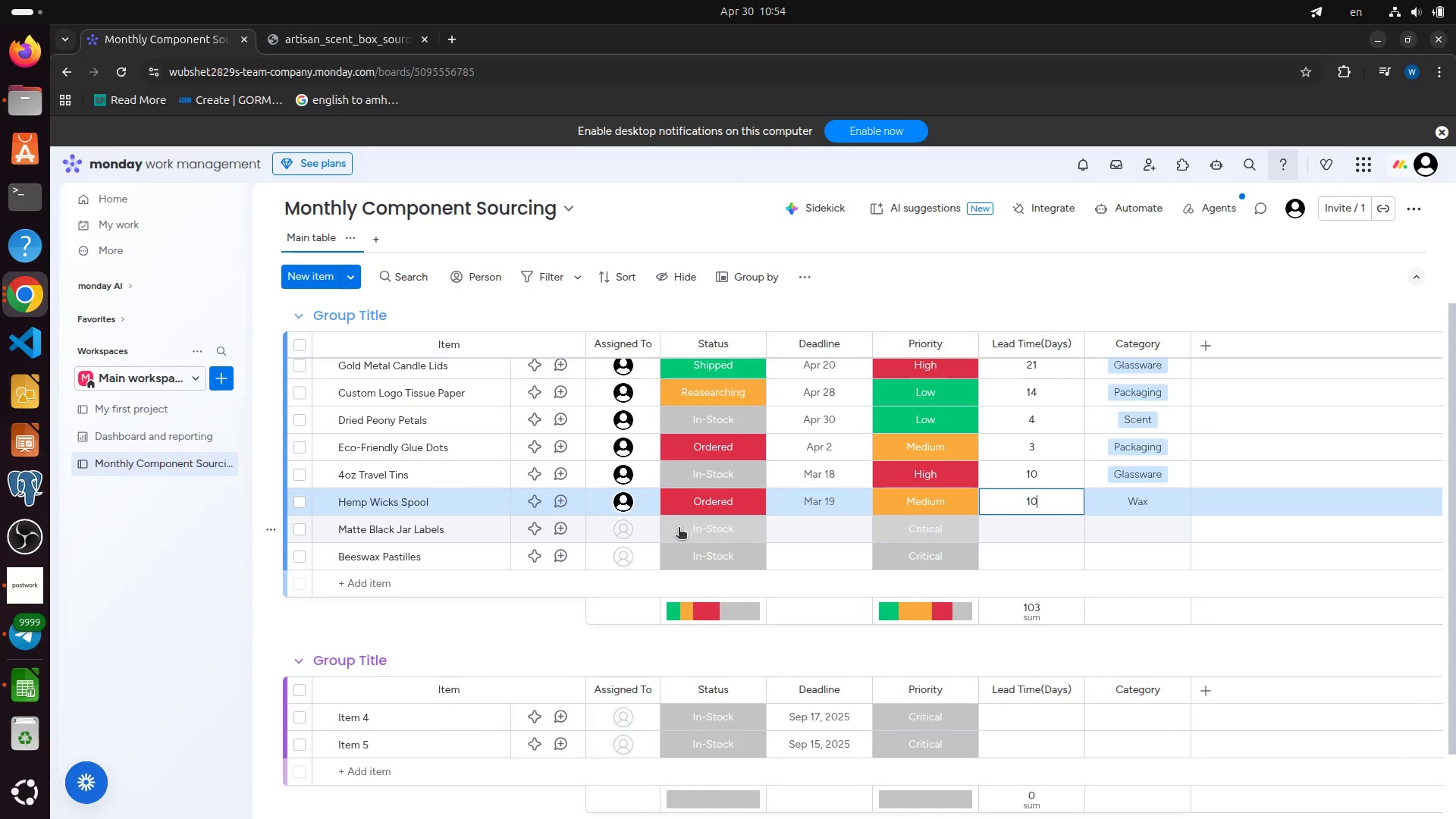 
left_click([632, 530])
 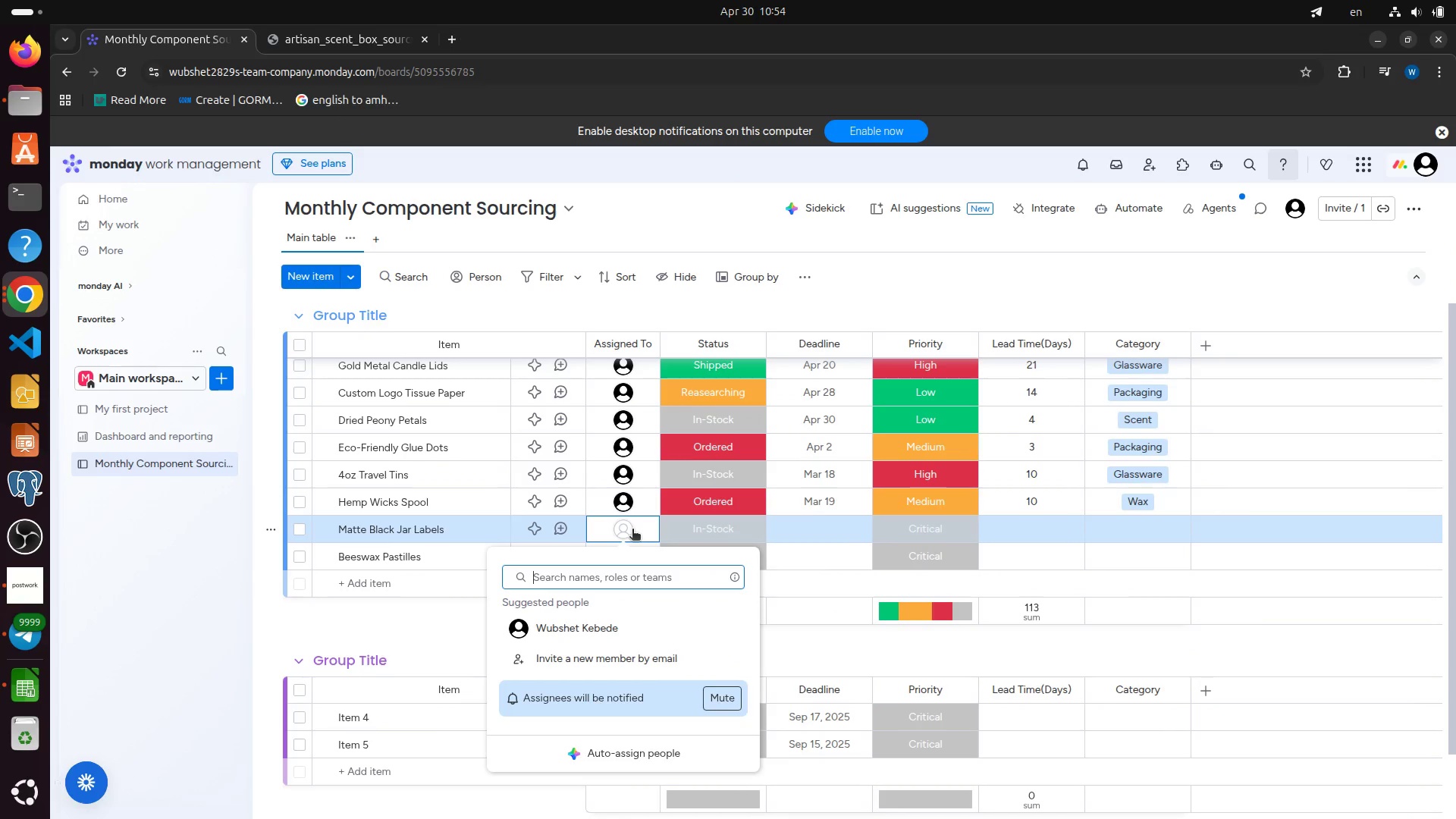 
left_click([595, 633])
 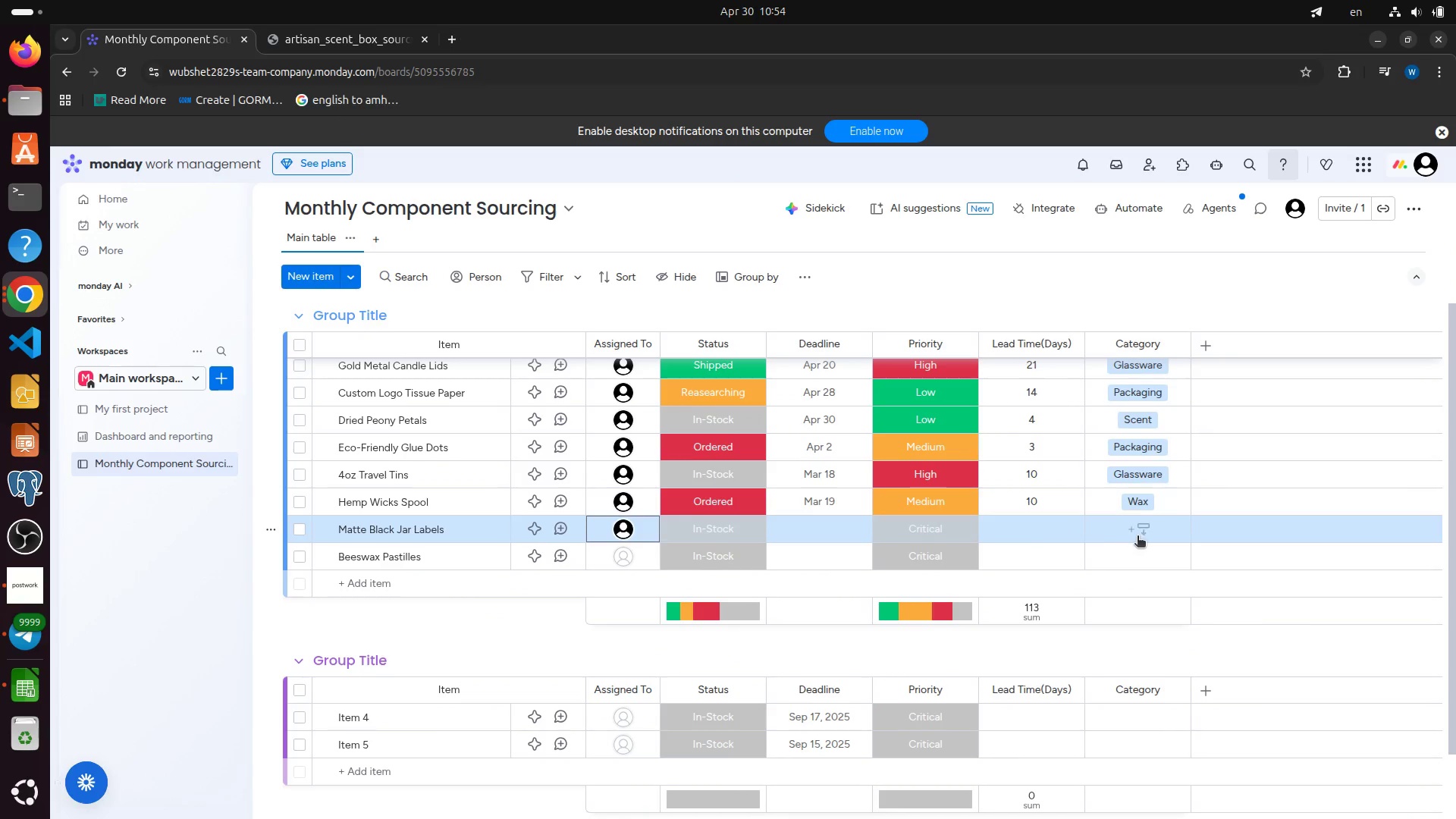 
left_click([1138, 537])
 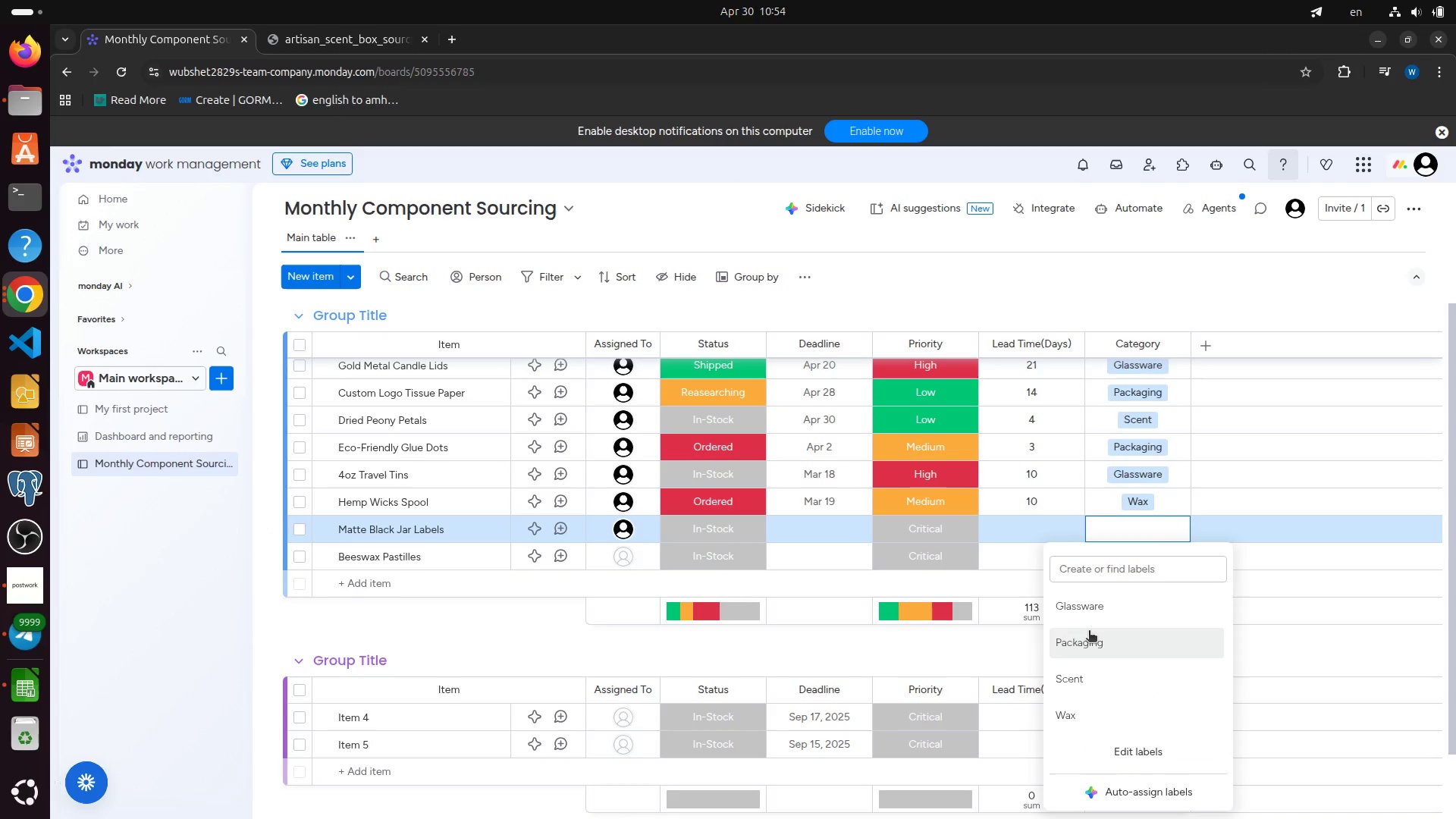 
mouse_move([932, 532])
 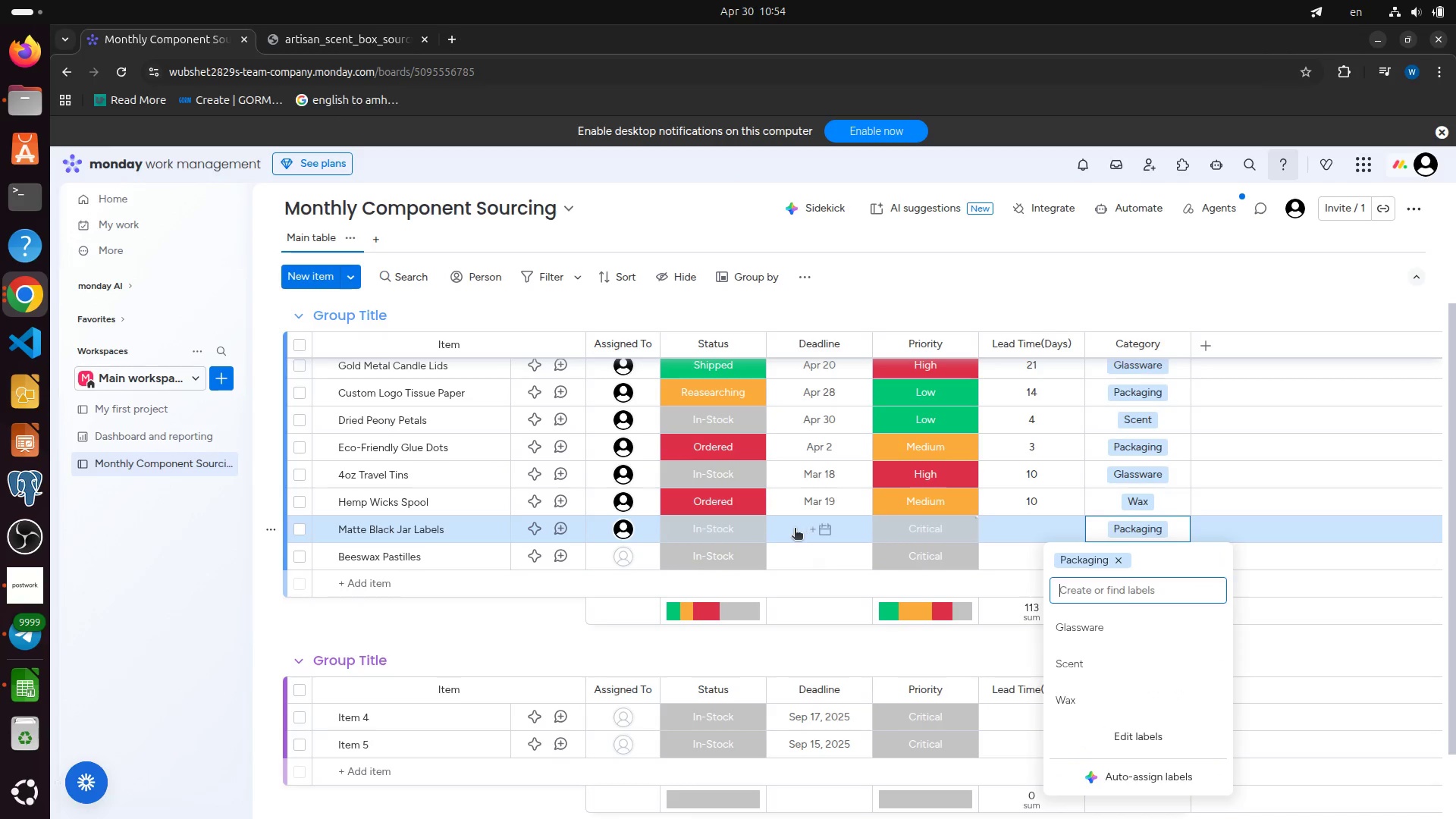 
left_click([741, 530])
 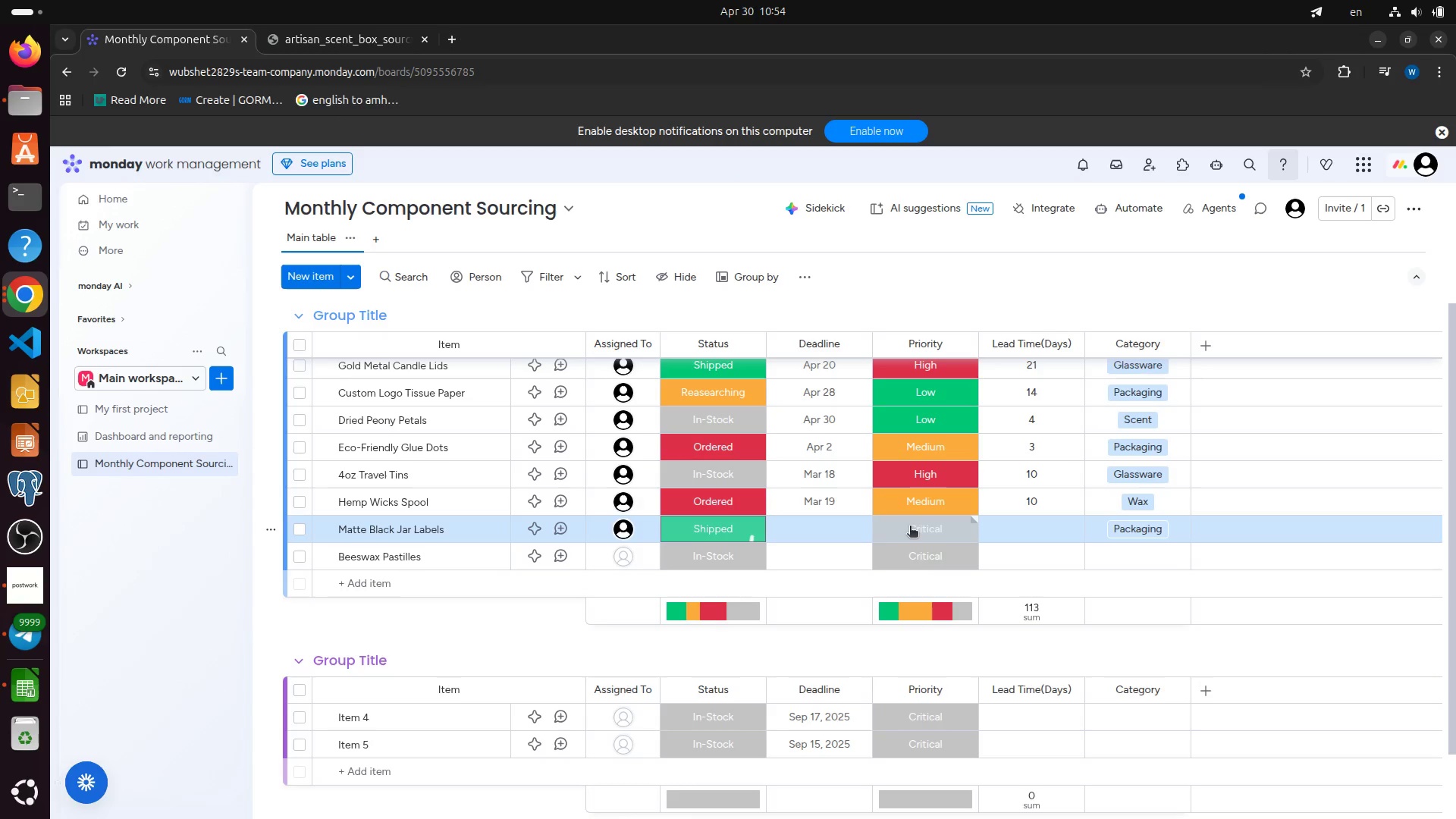 
wait(5.69)
 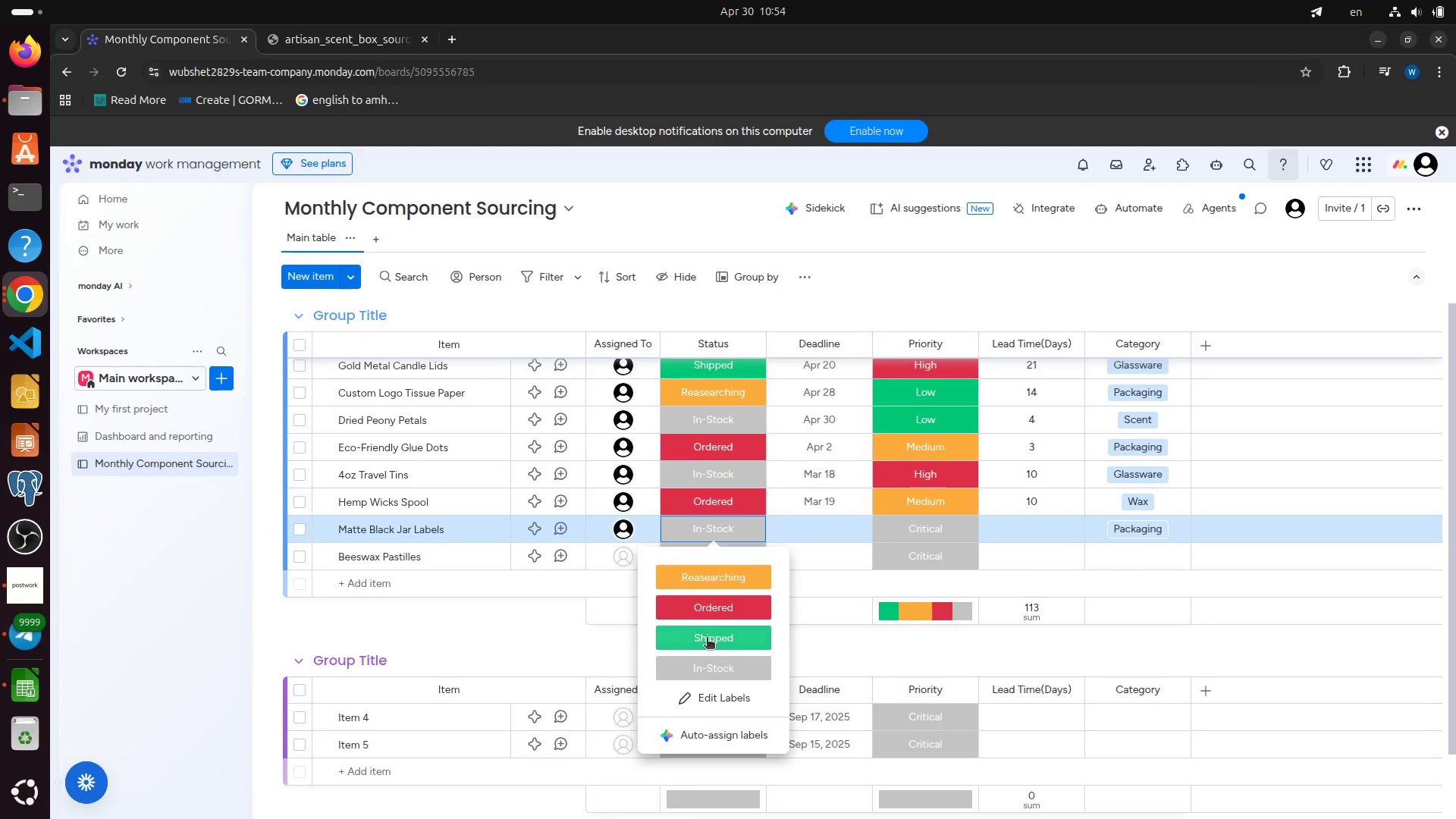 
left_click([912, 526])
 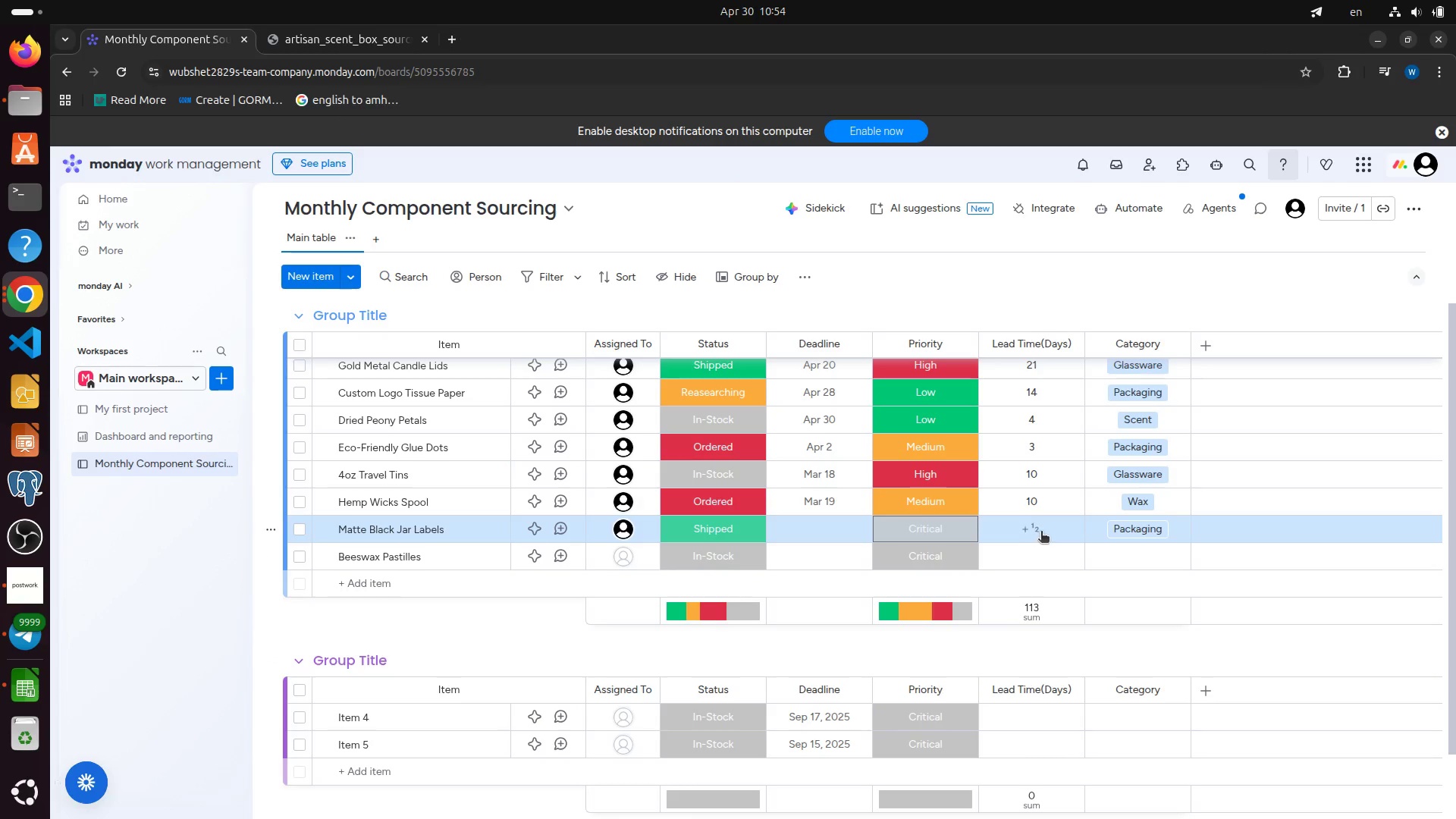 
wait(8.23)
 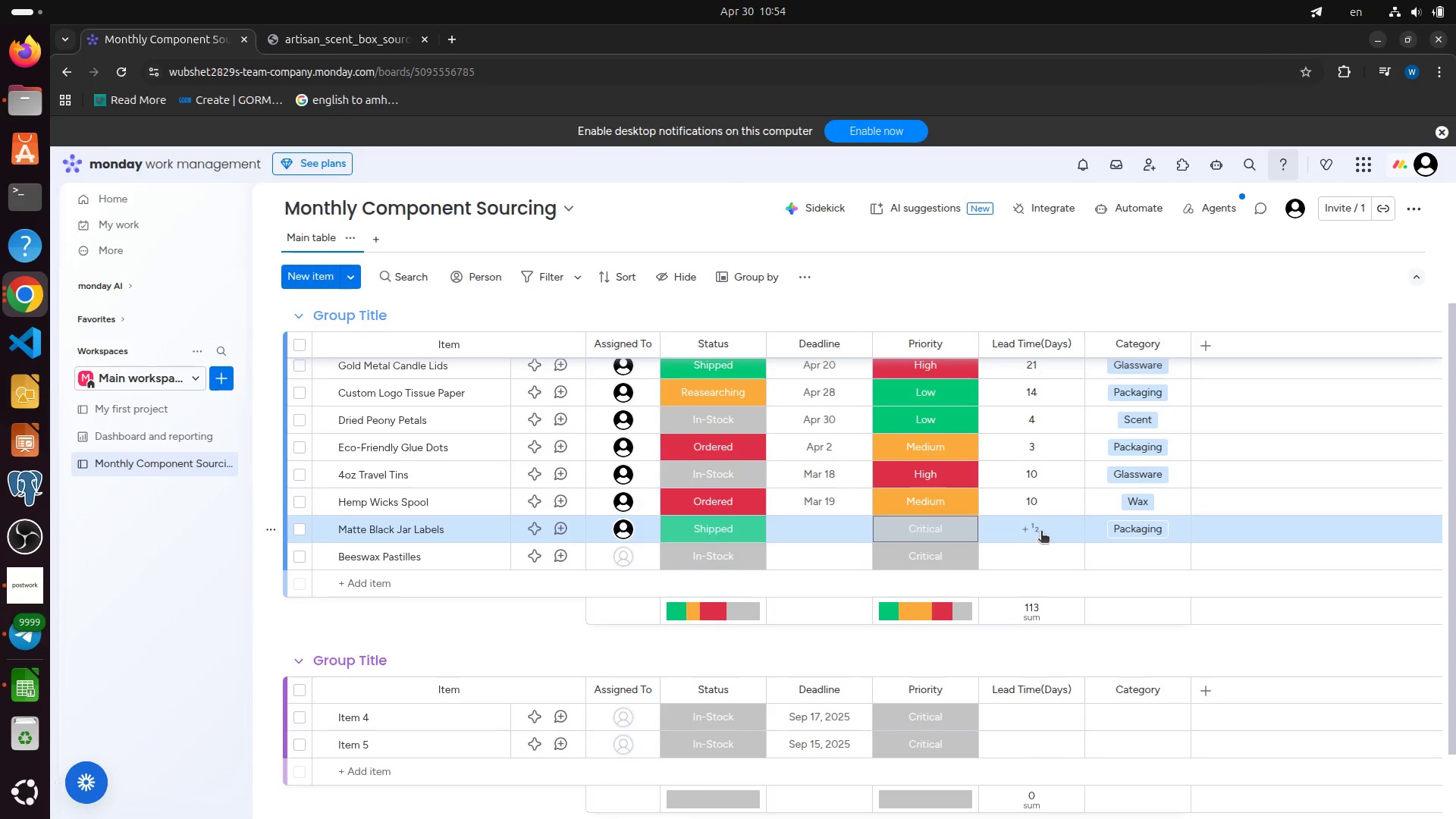 
left_click([823, 527])
 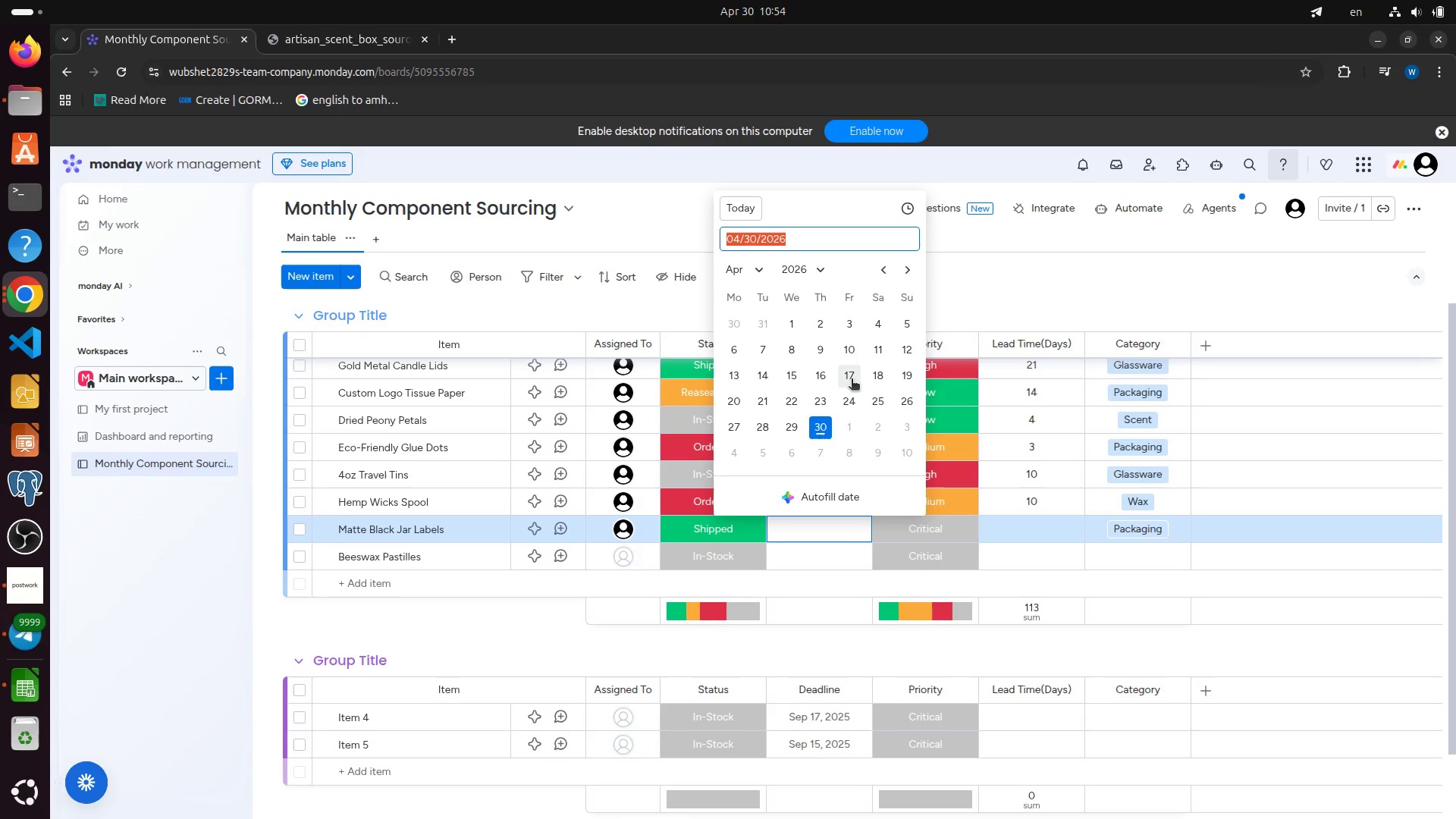 
left_click([846, 380])
 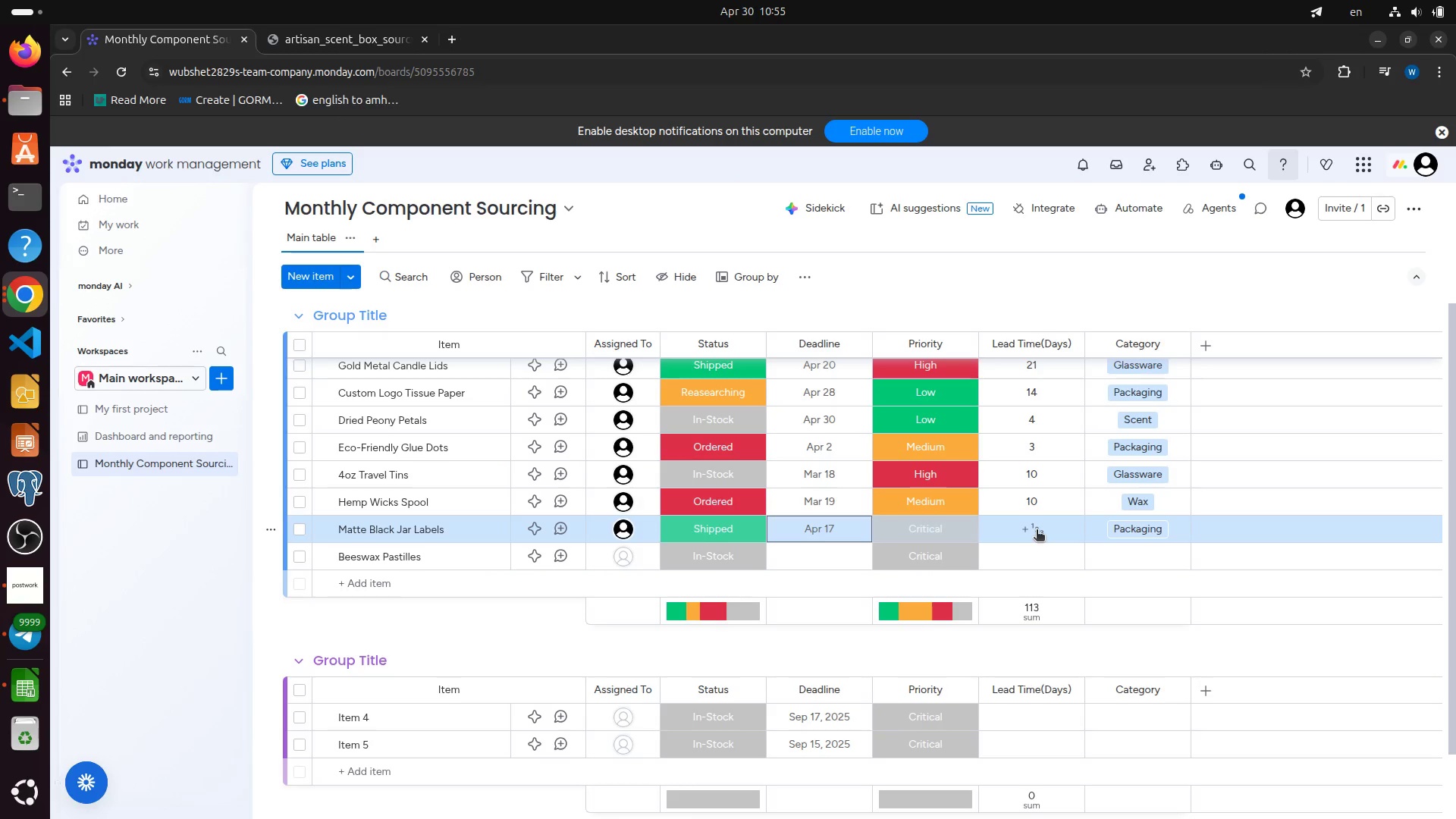 
wait(17.8)
 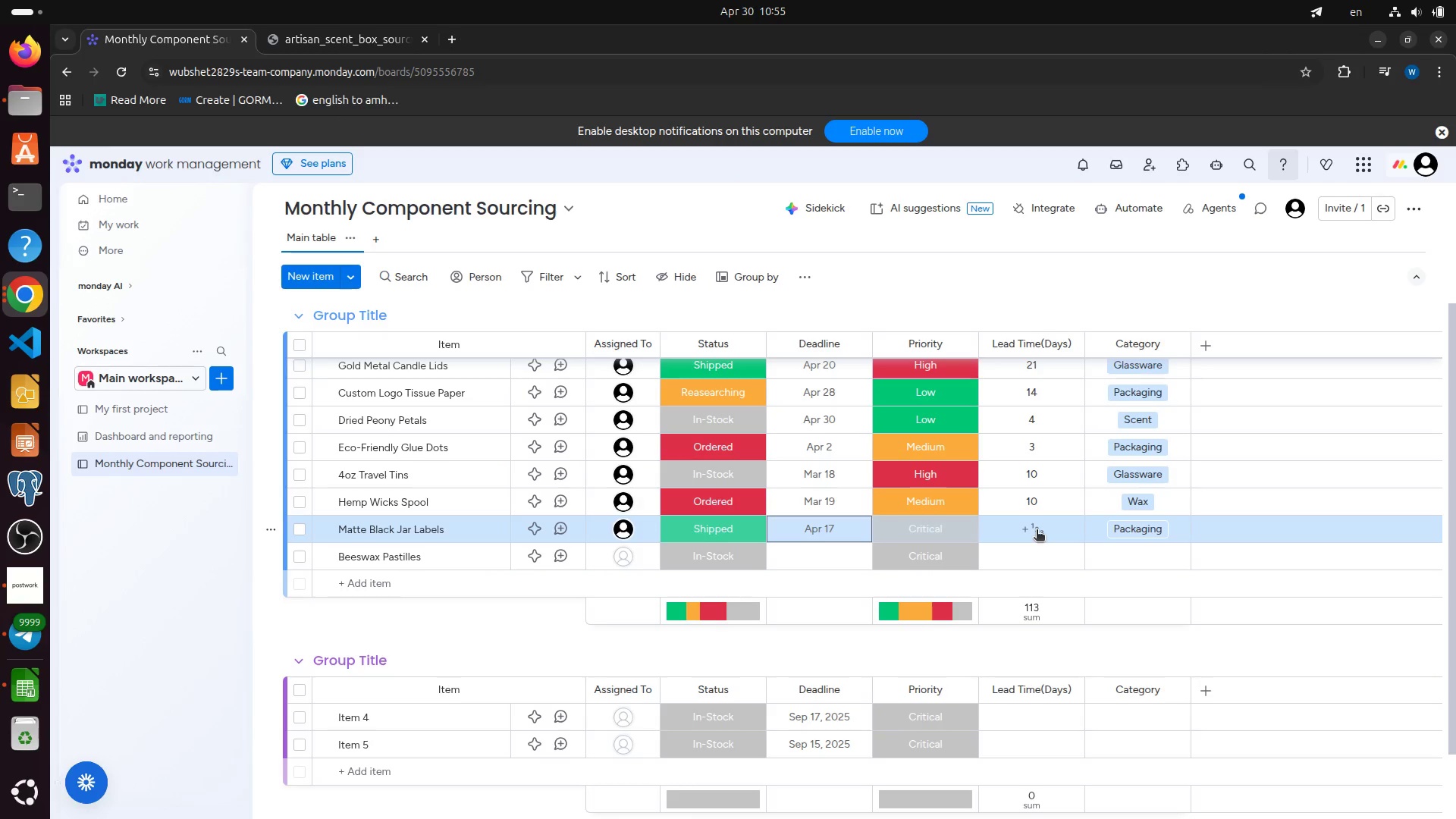 
left_click([1016, 520])
 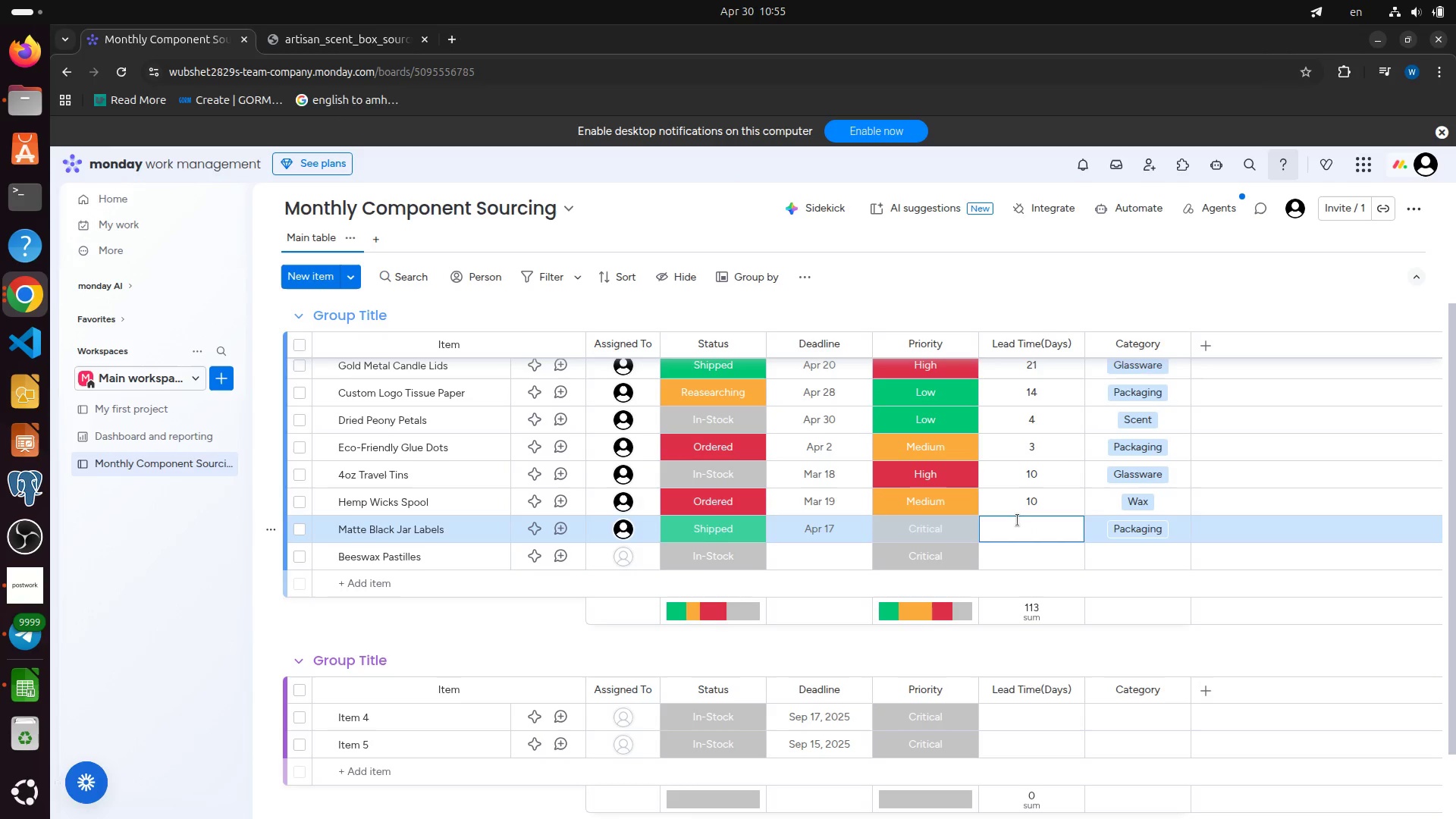 
key(Numpad6)
 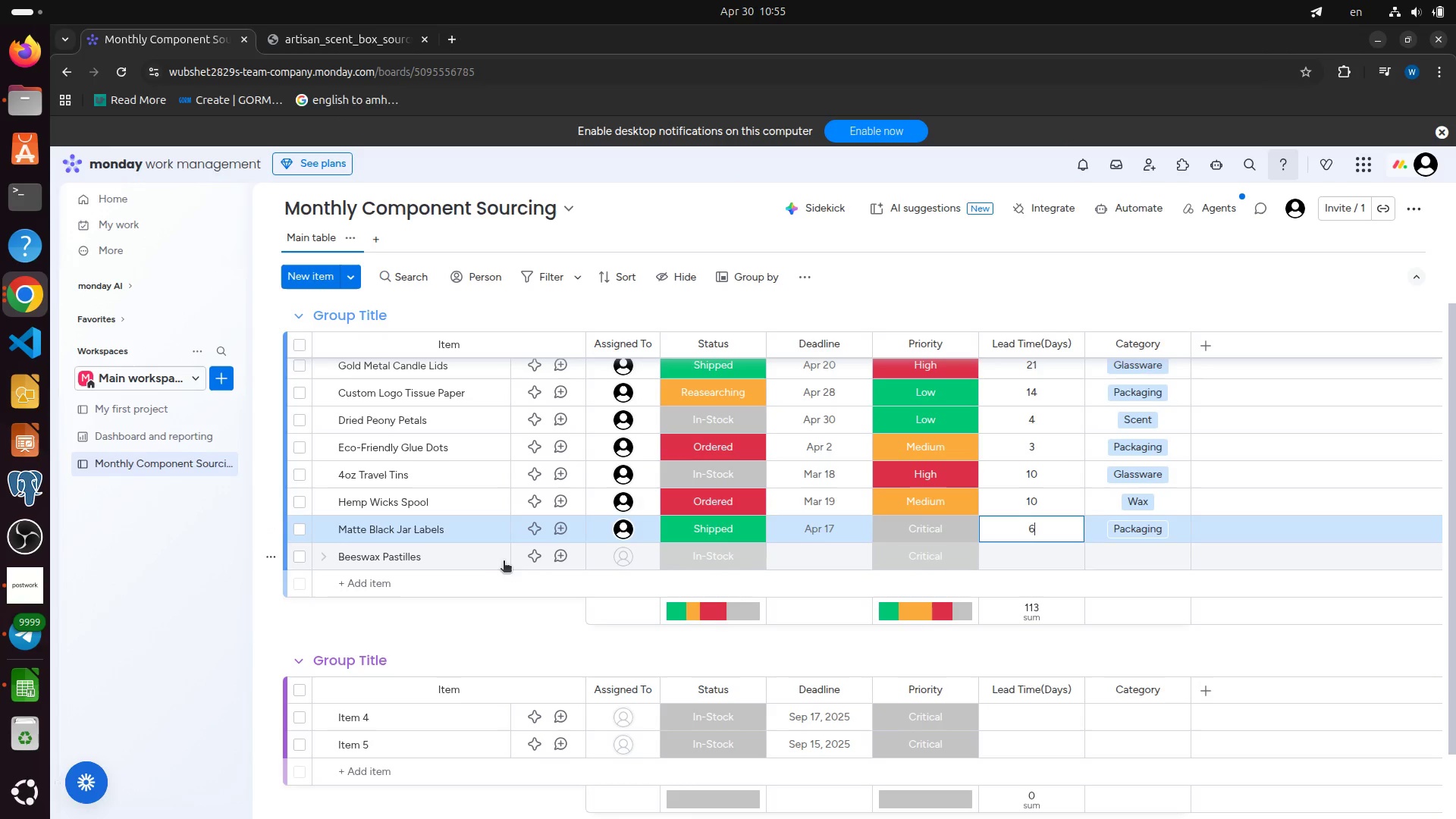 
left_click([482, 552])
 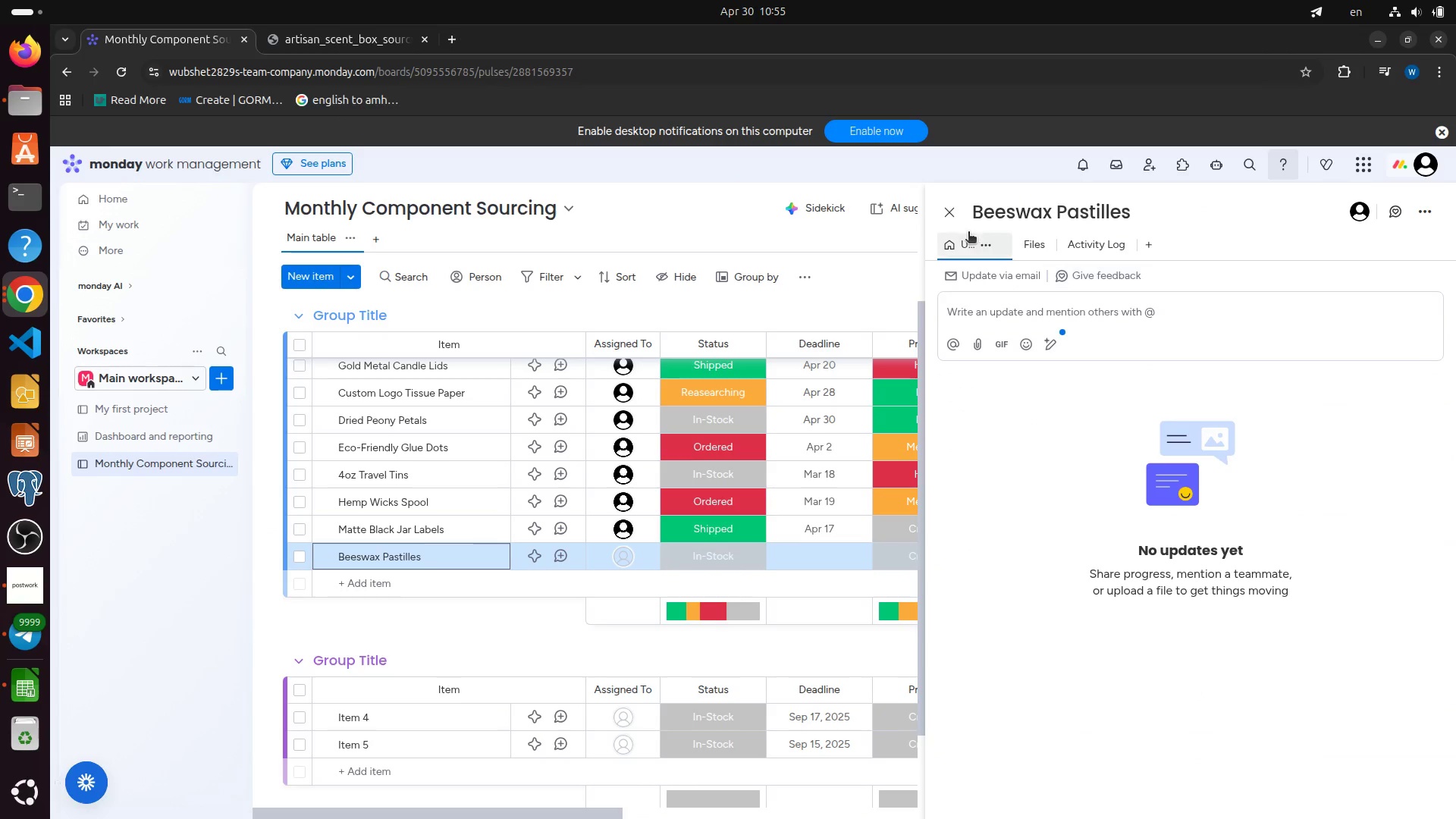 
left_click([941, 209])
 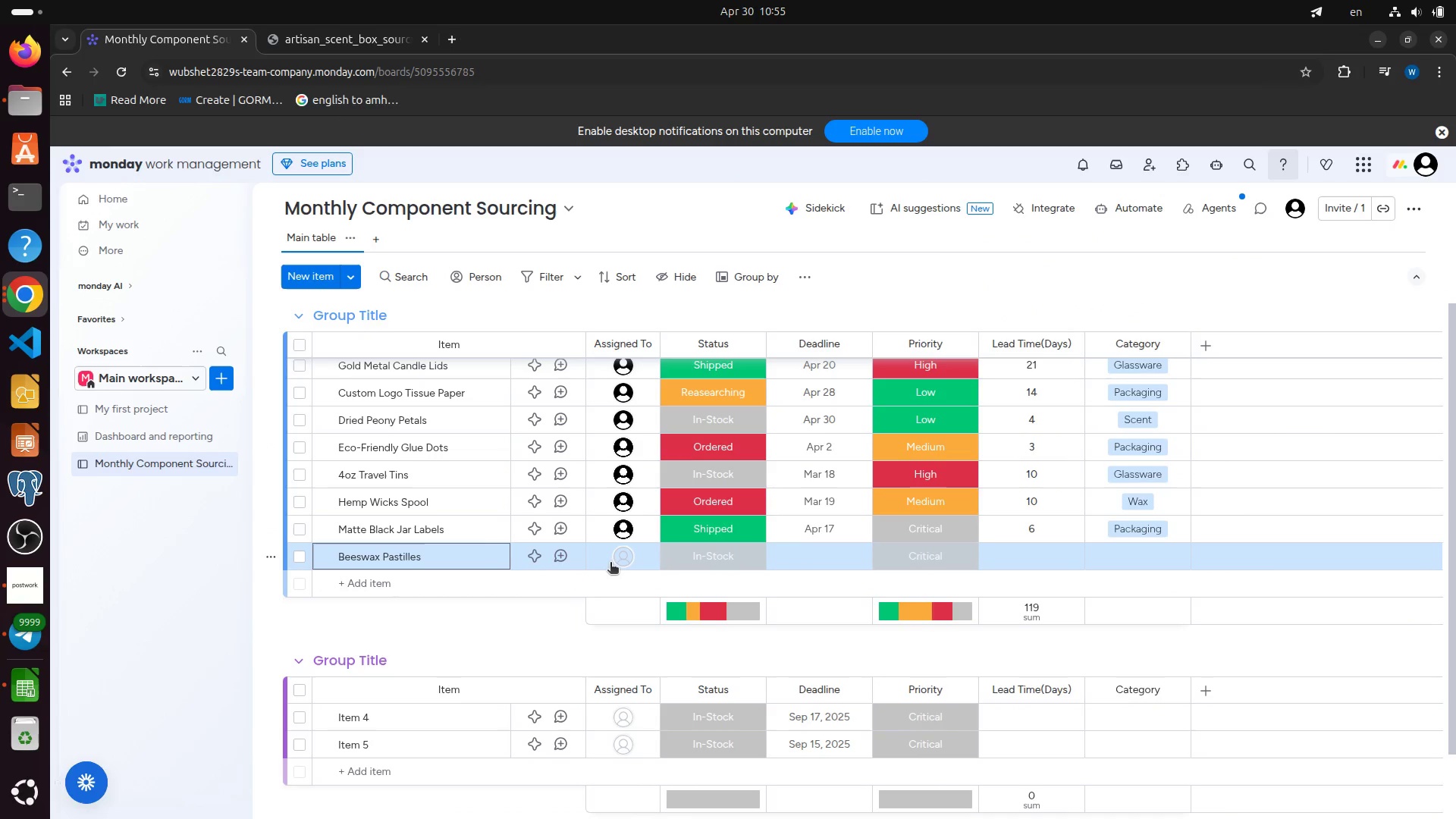 
left_click([620, 557])
 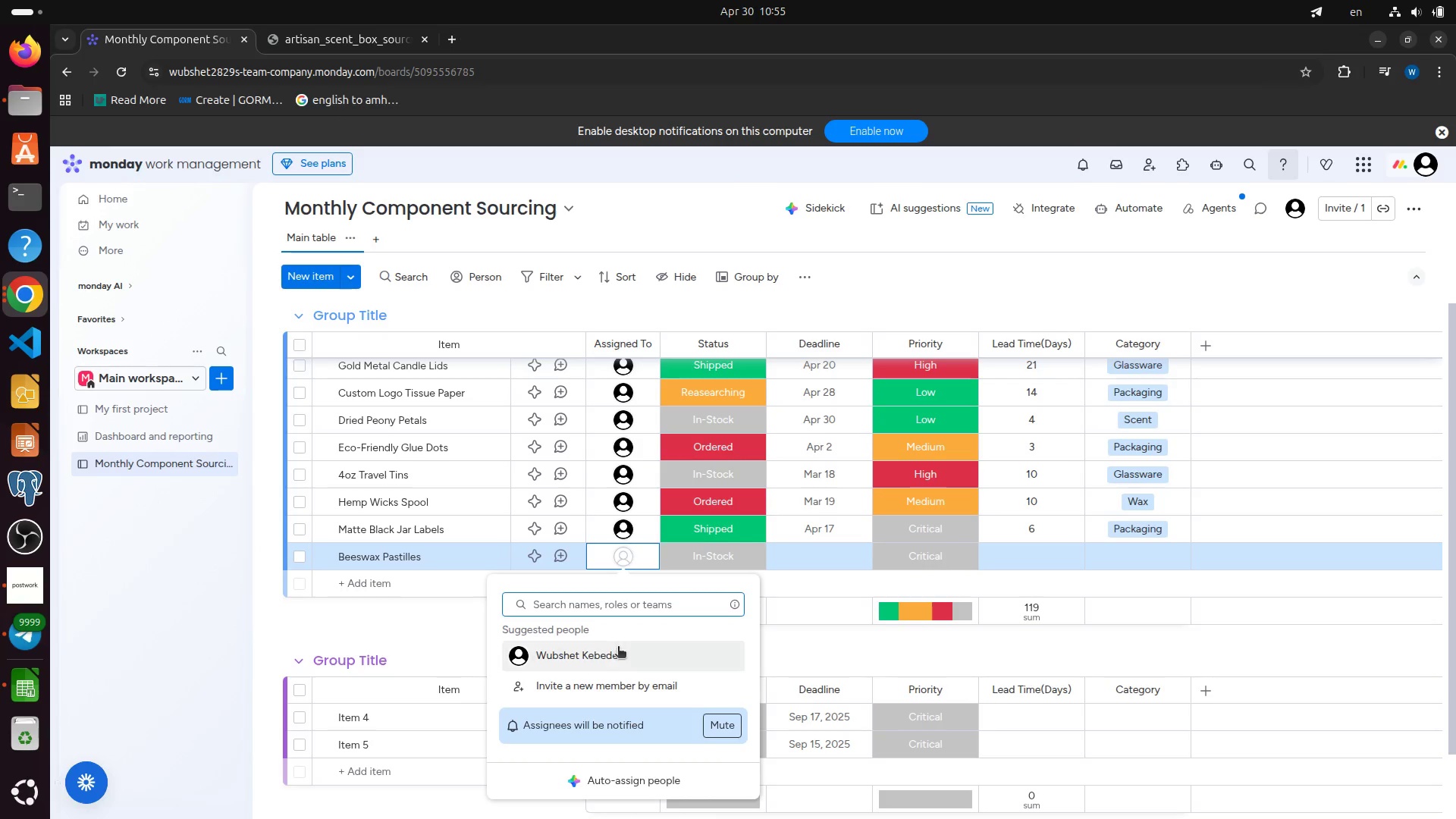 
left_click([617, 655])
 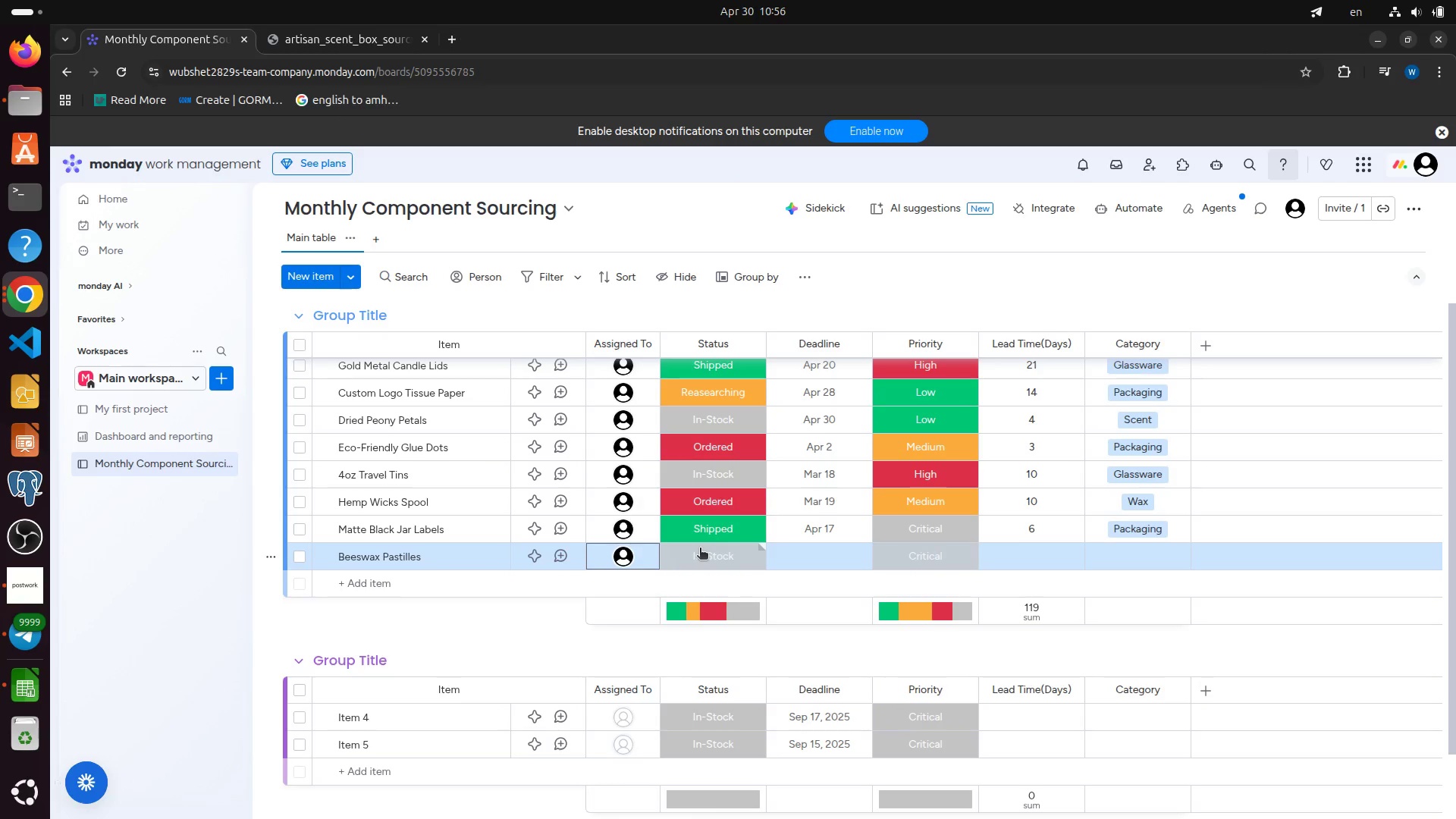 
wait(44.24)
 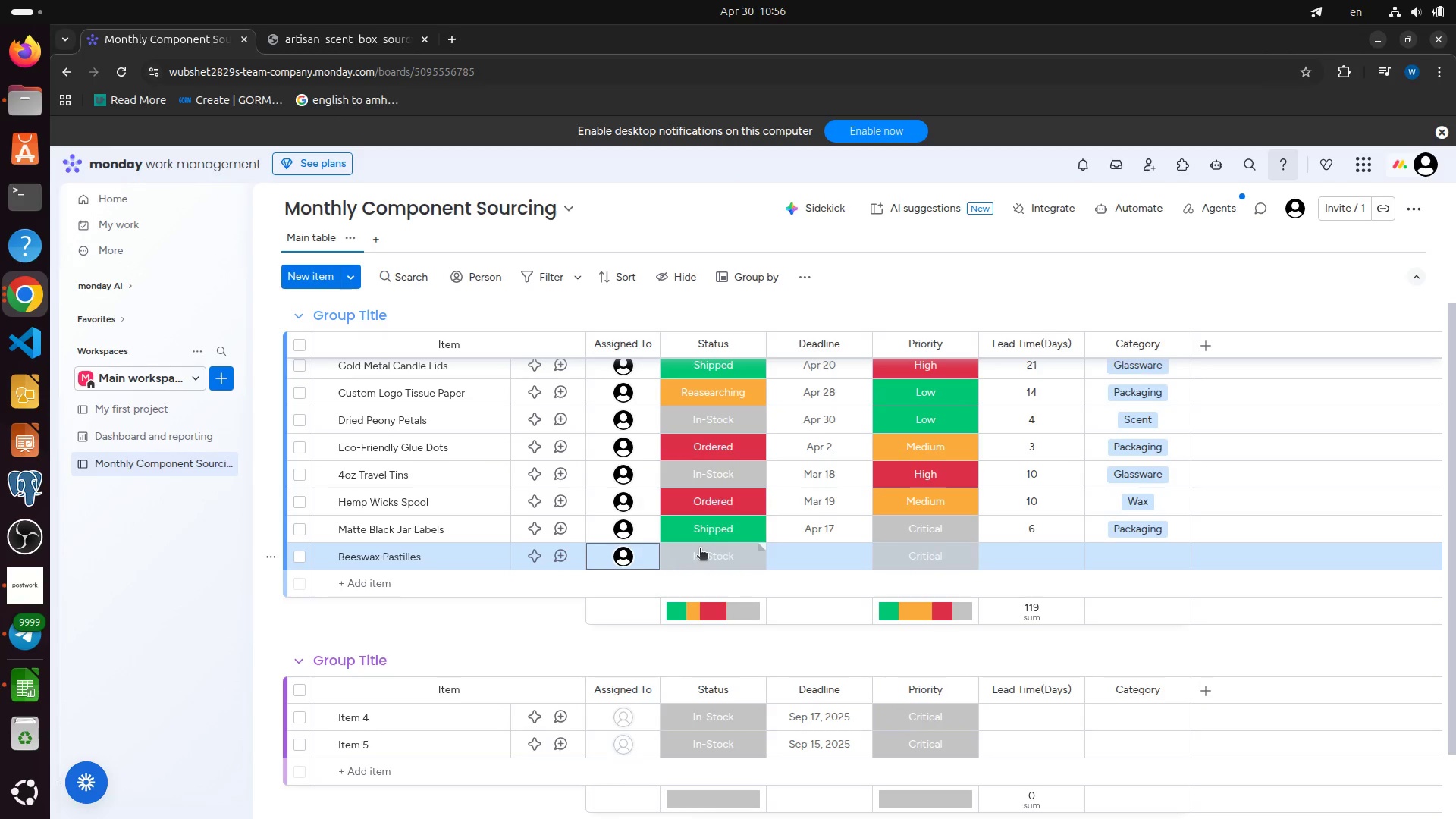 
left_click([723, 562])
 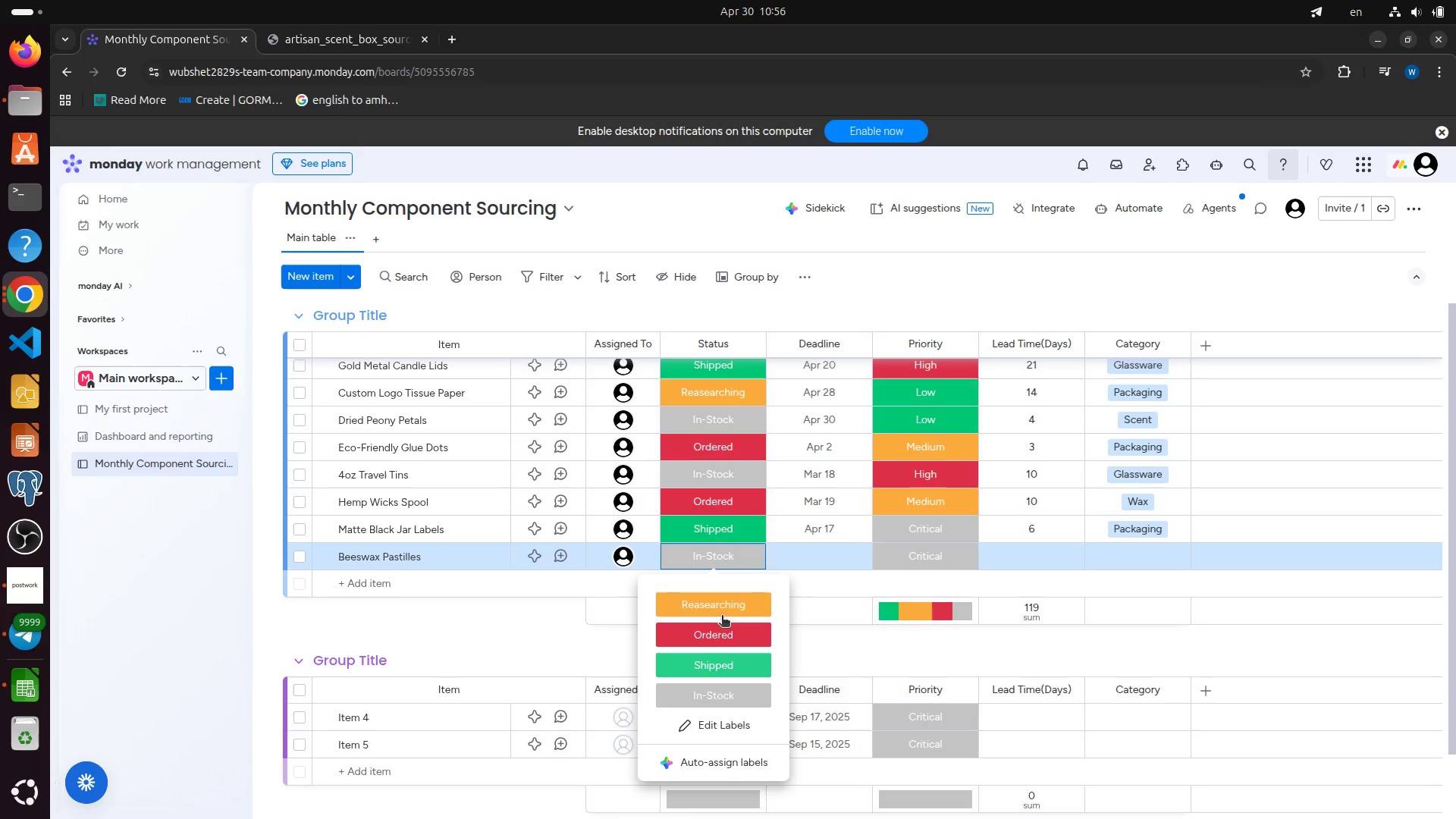 
left_click([723, 608])
 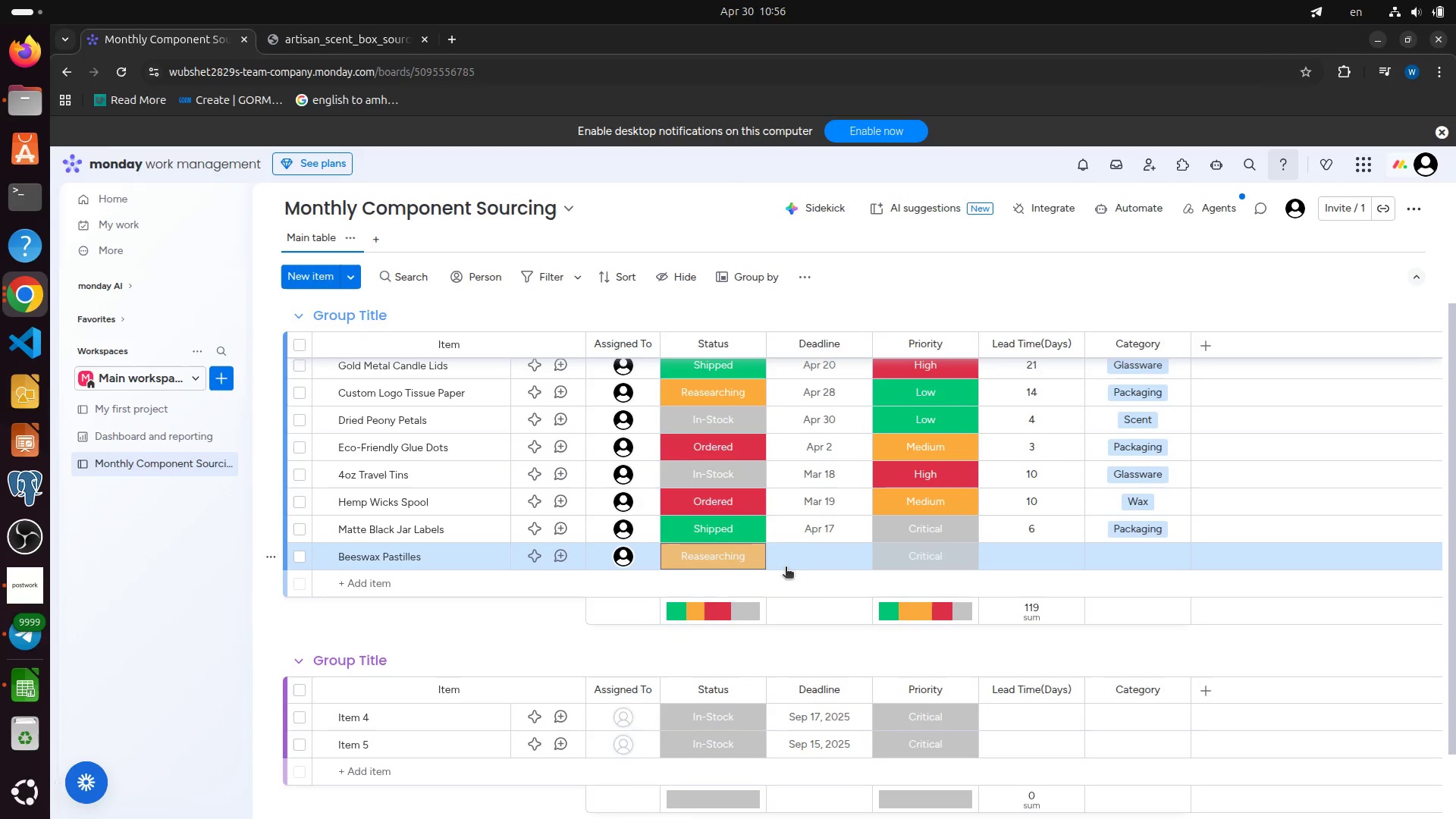 
mouse_move([816, 549])
 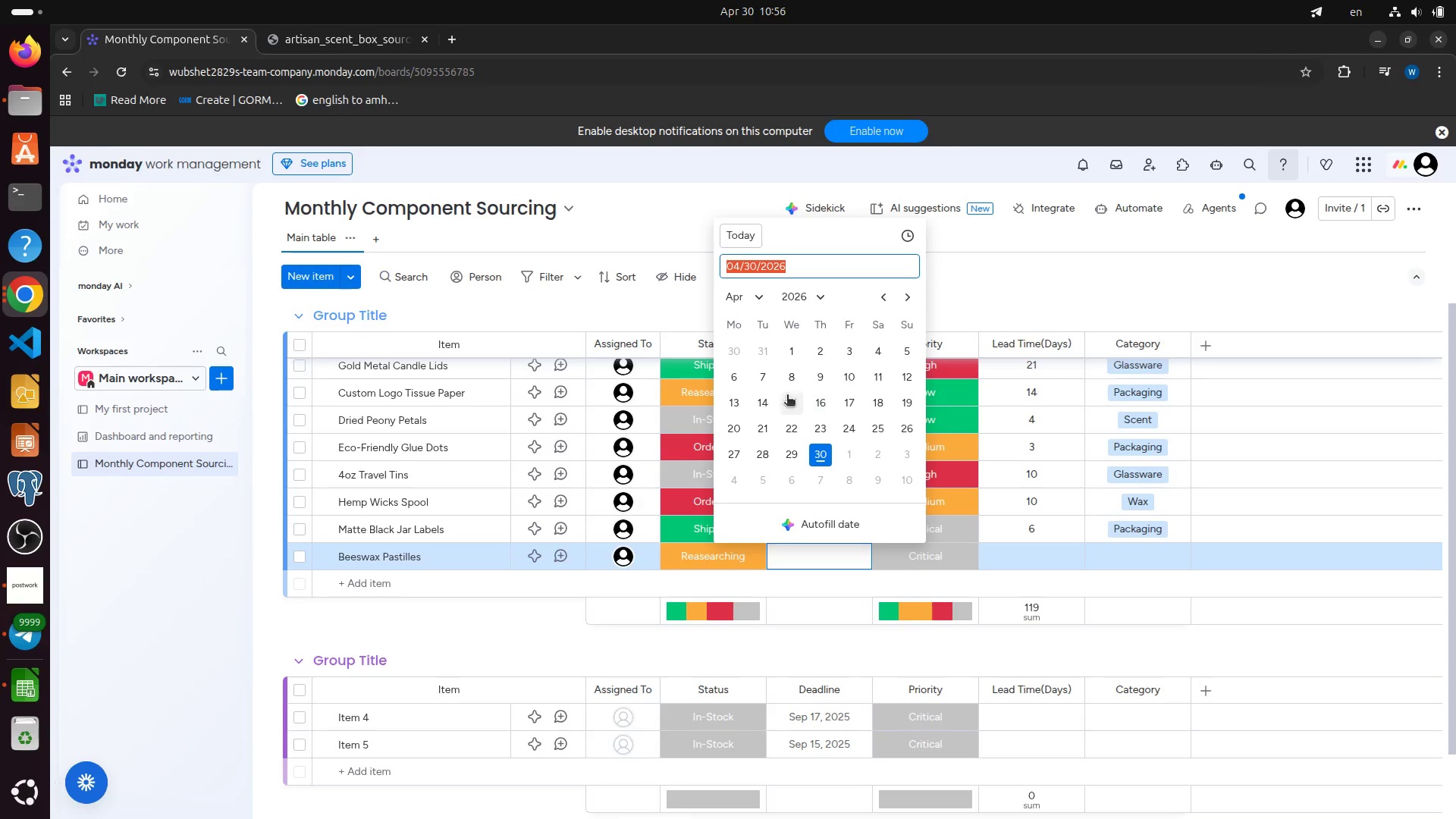 
left_click([740, 406])
 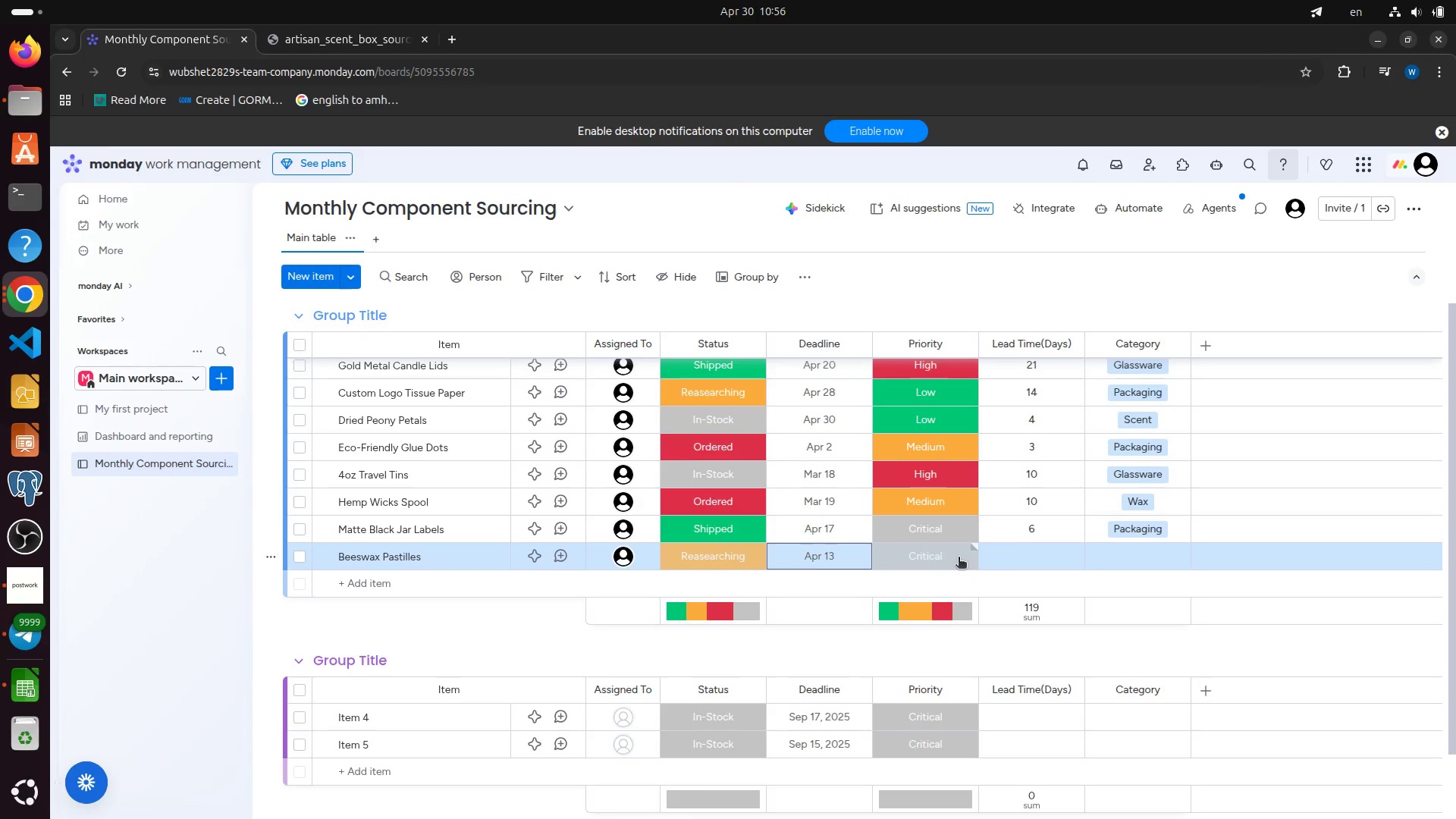 
left_click([959, 558])
 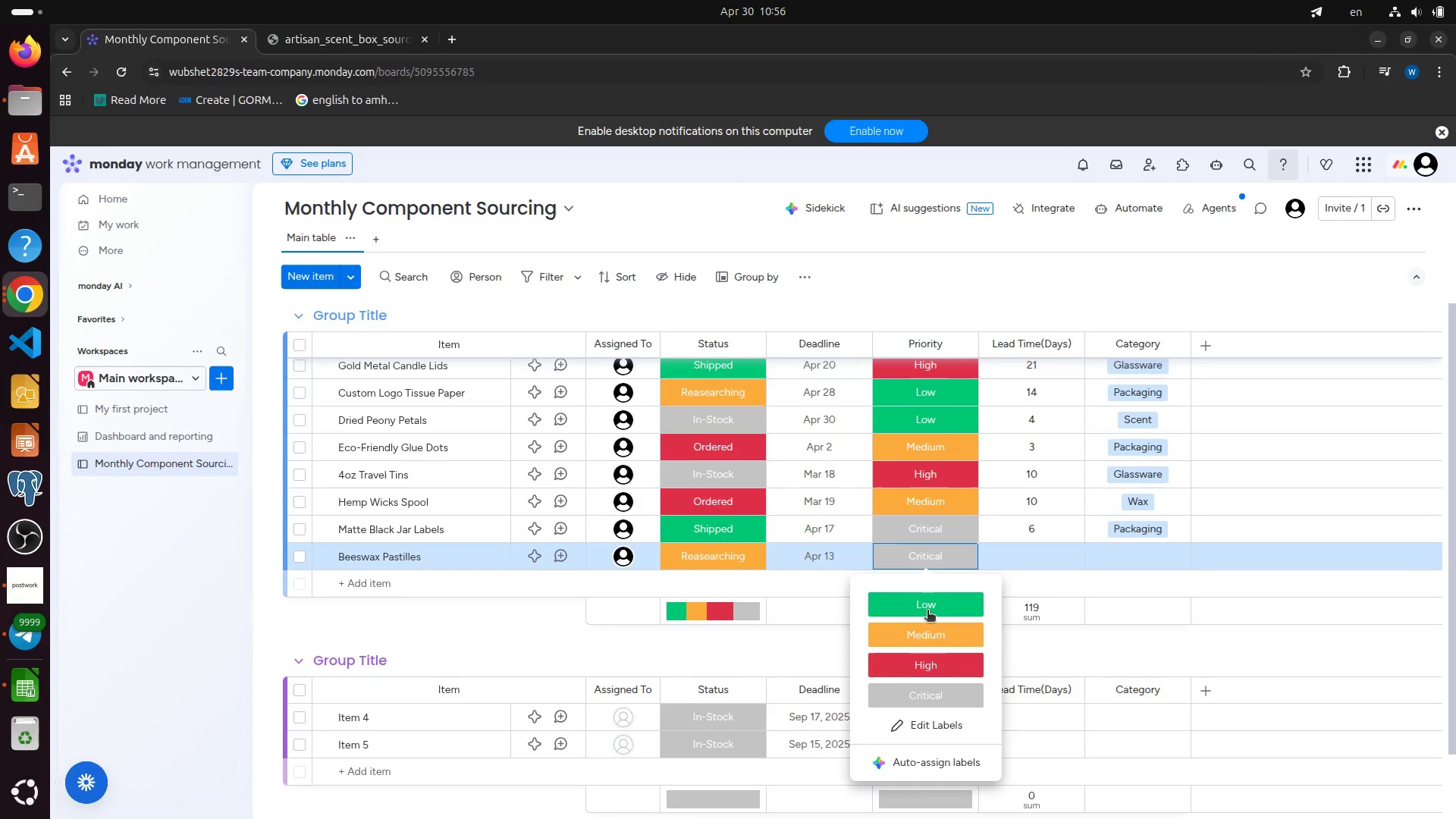 
left_click([927, 603])
 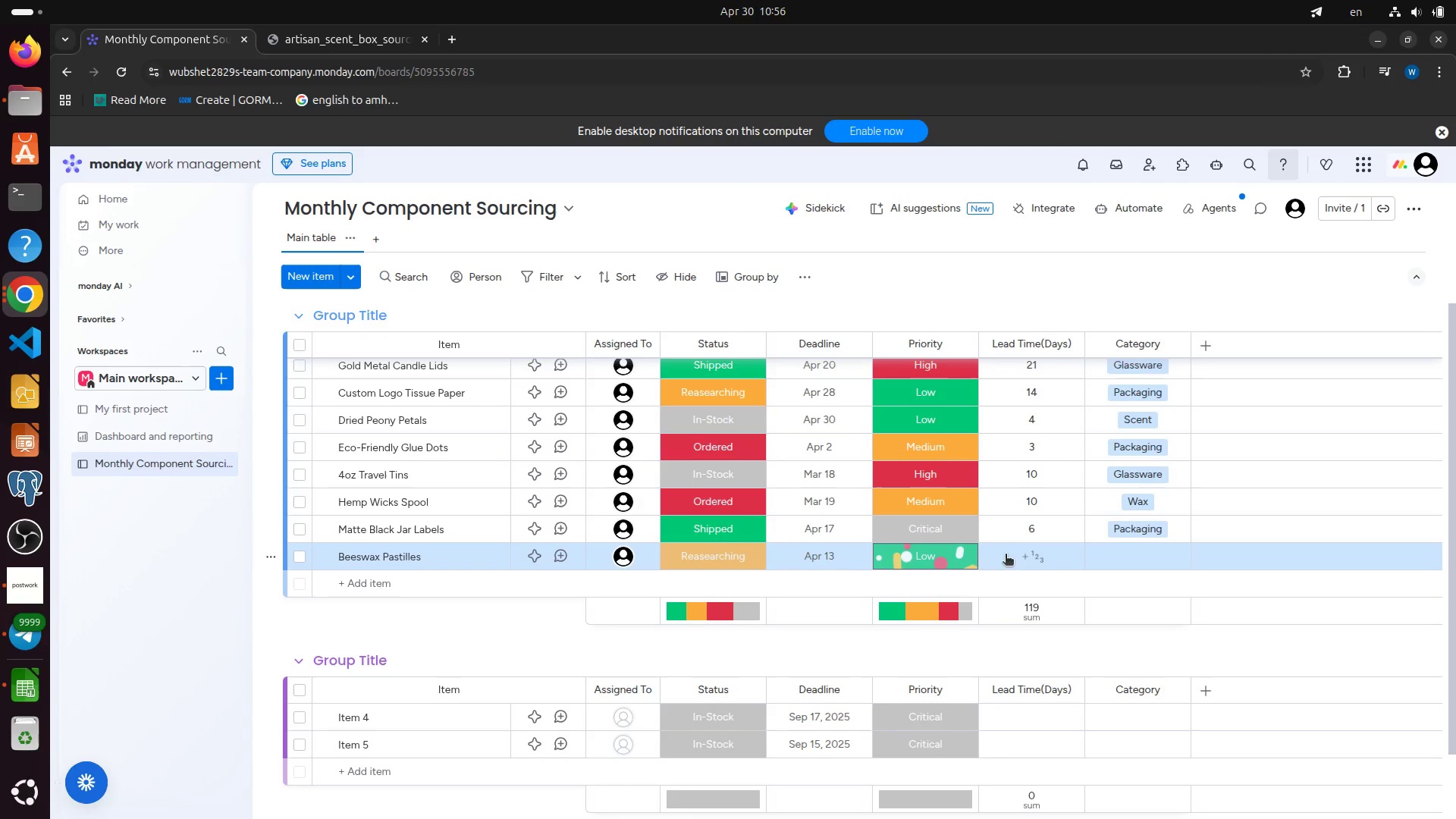 
left_click([1023, 554])
 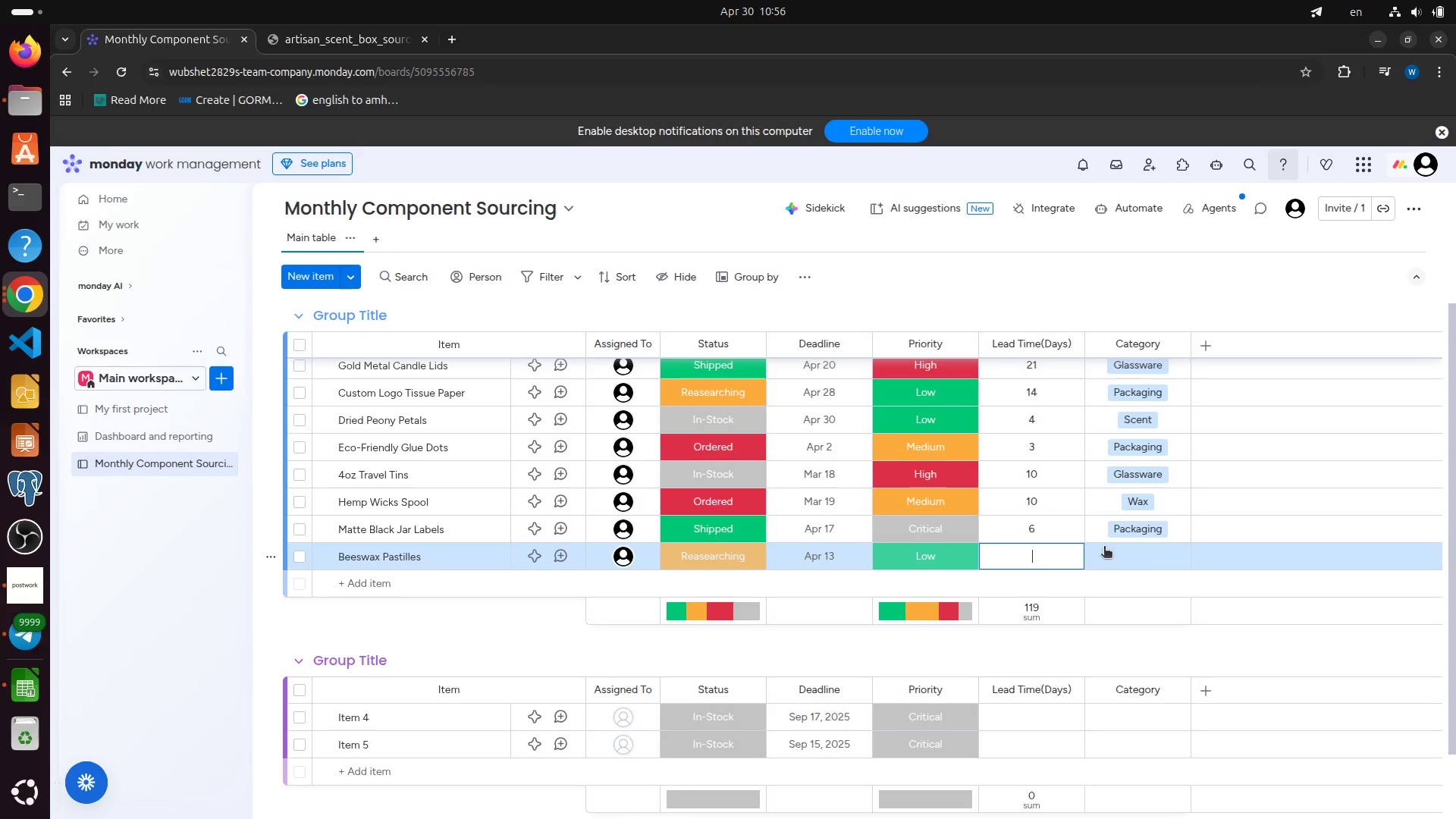 
left_click([1120, 545])
 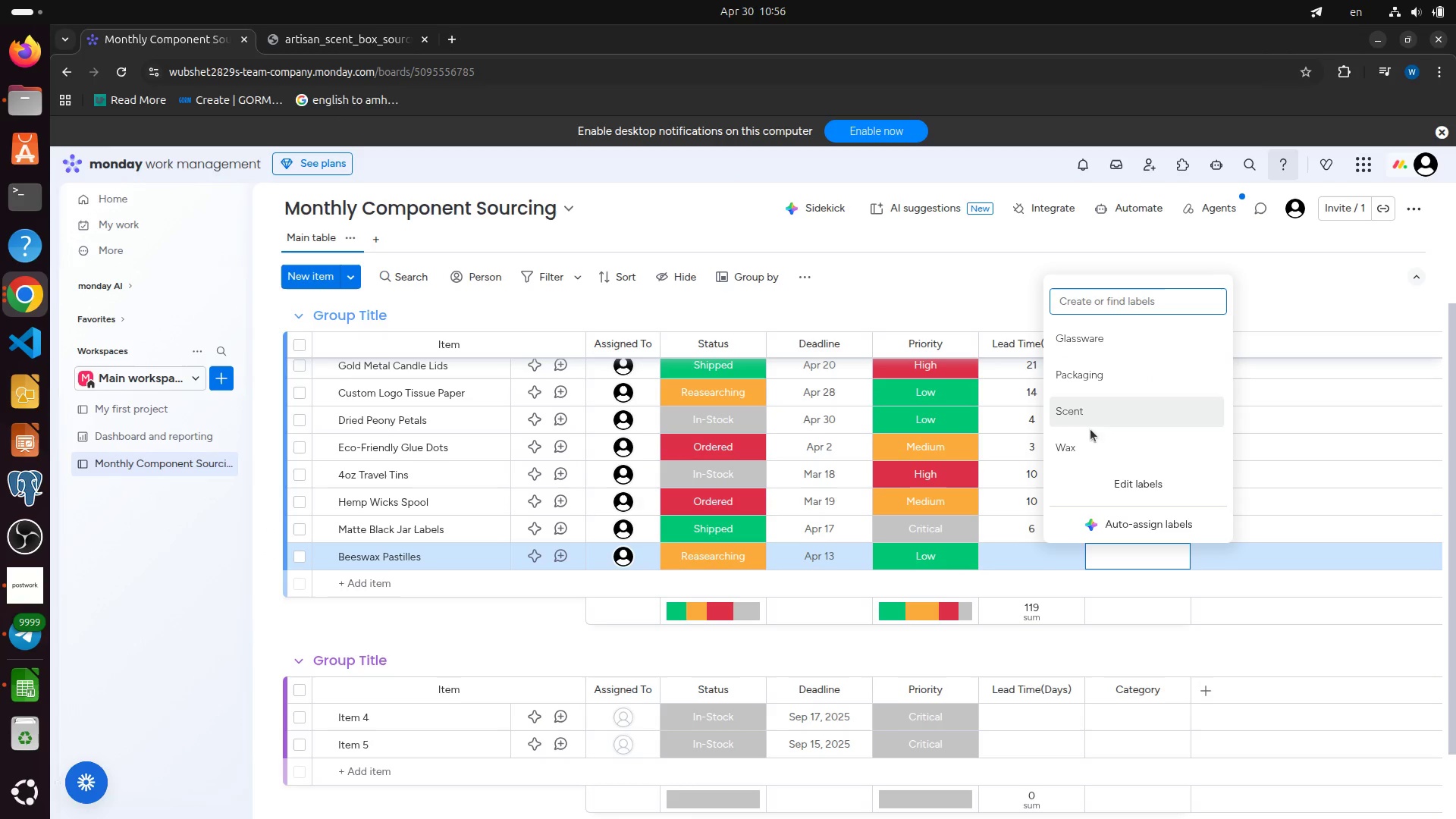 
left_click([1078, 445])
 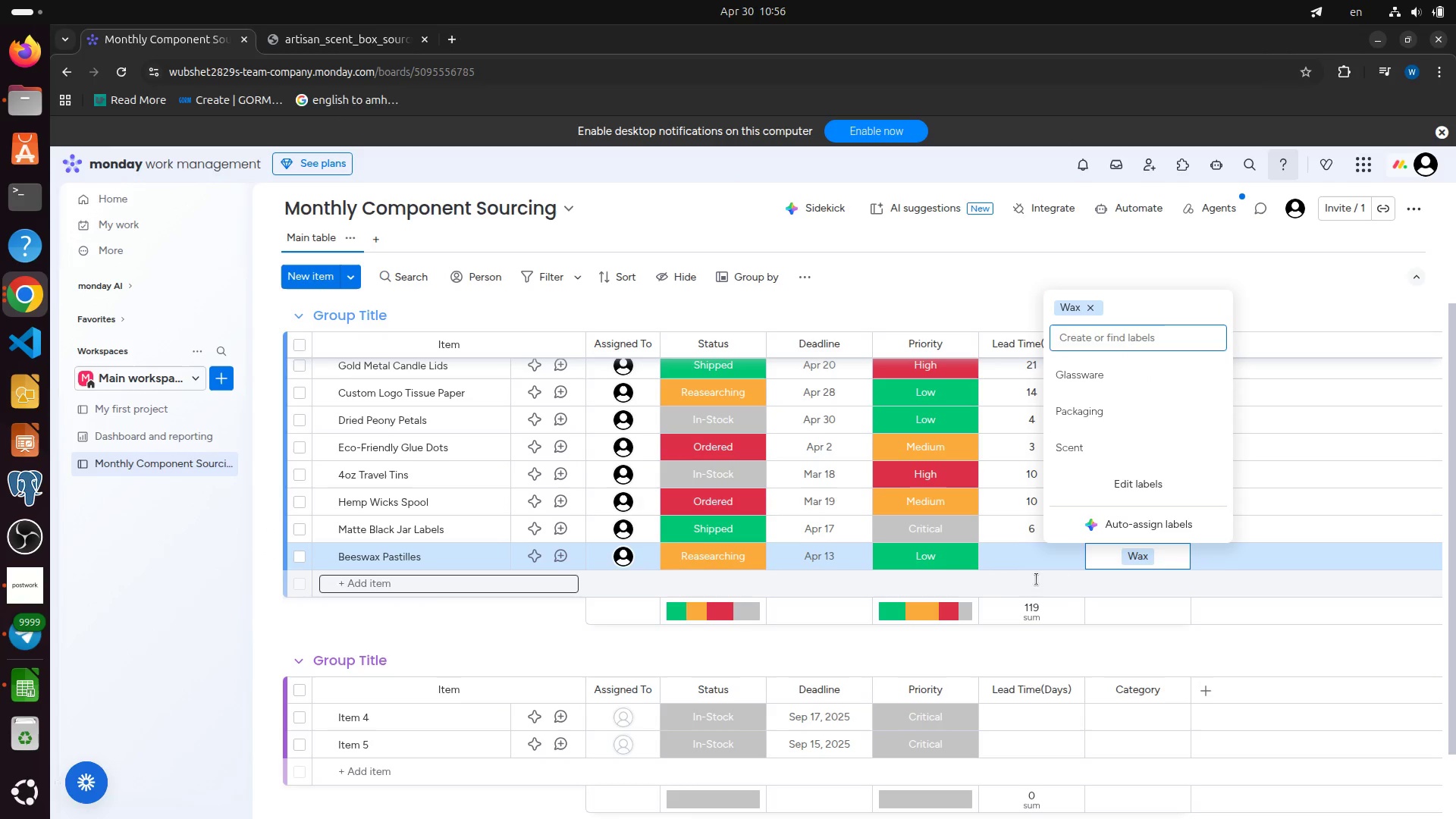 
left_click([1037, 566])
 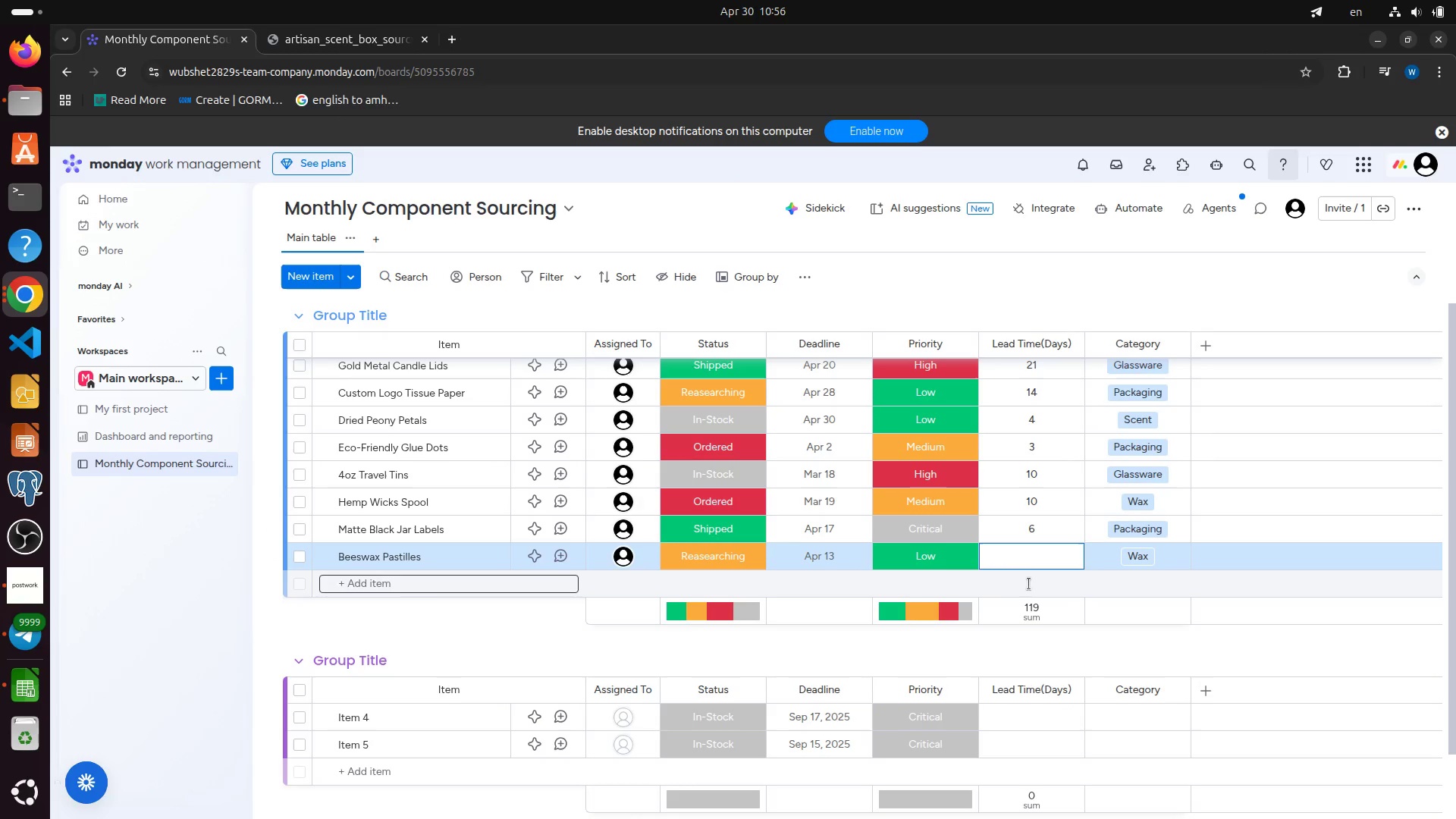 
key(Numpad5)
 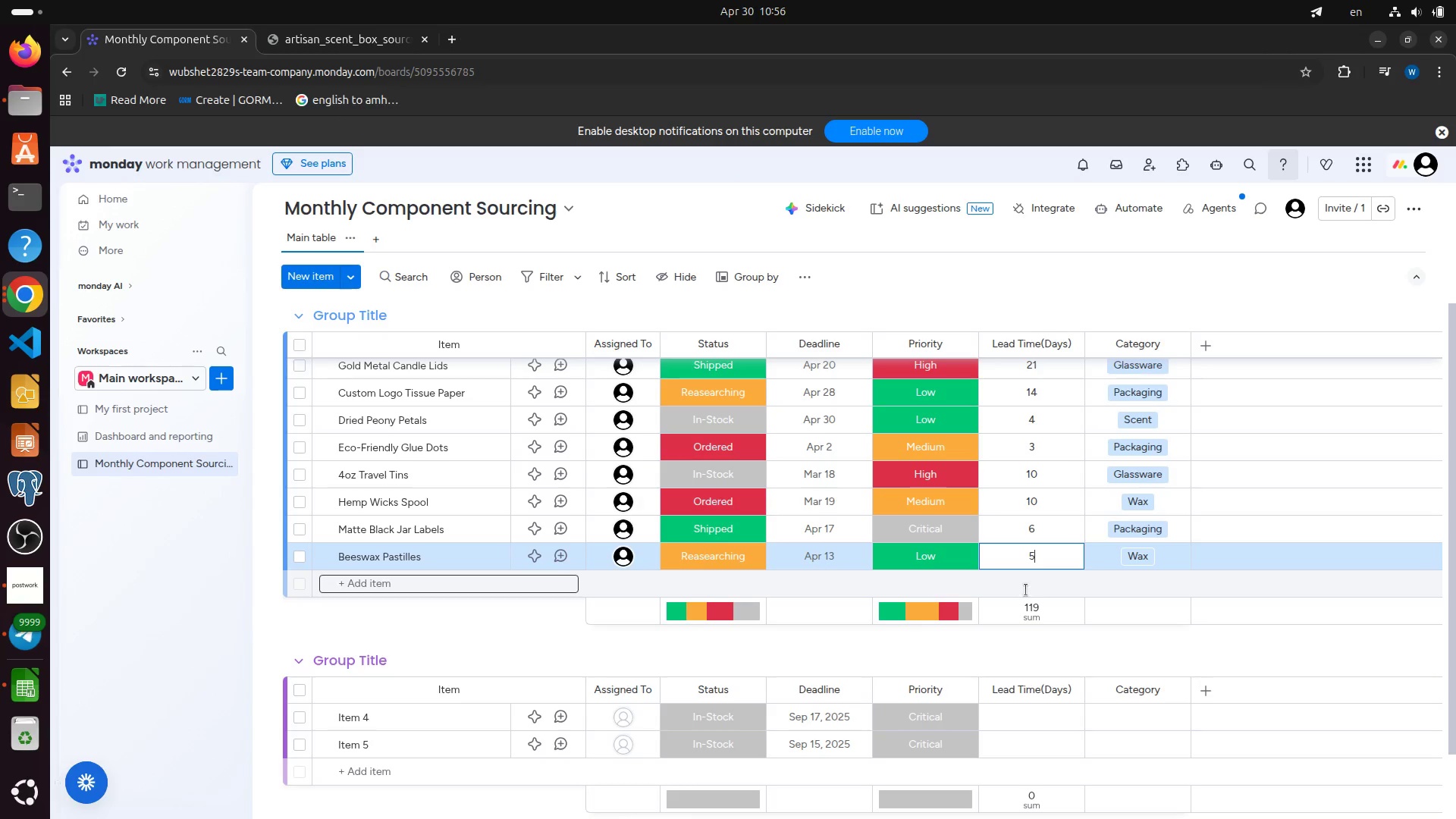 
key(Numpad5)
 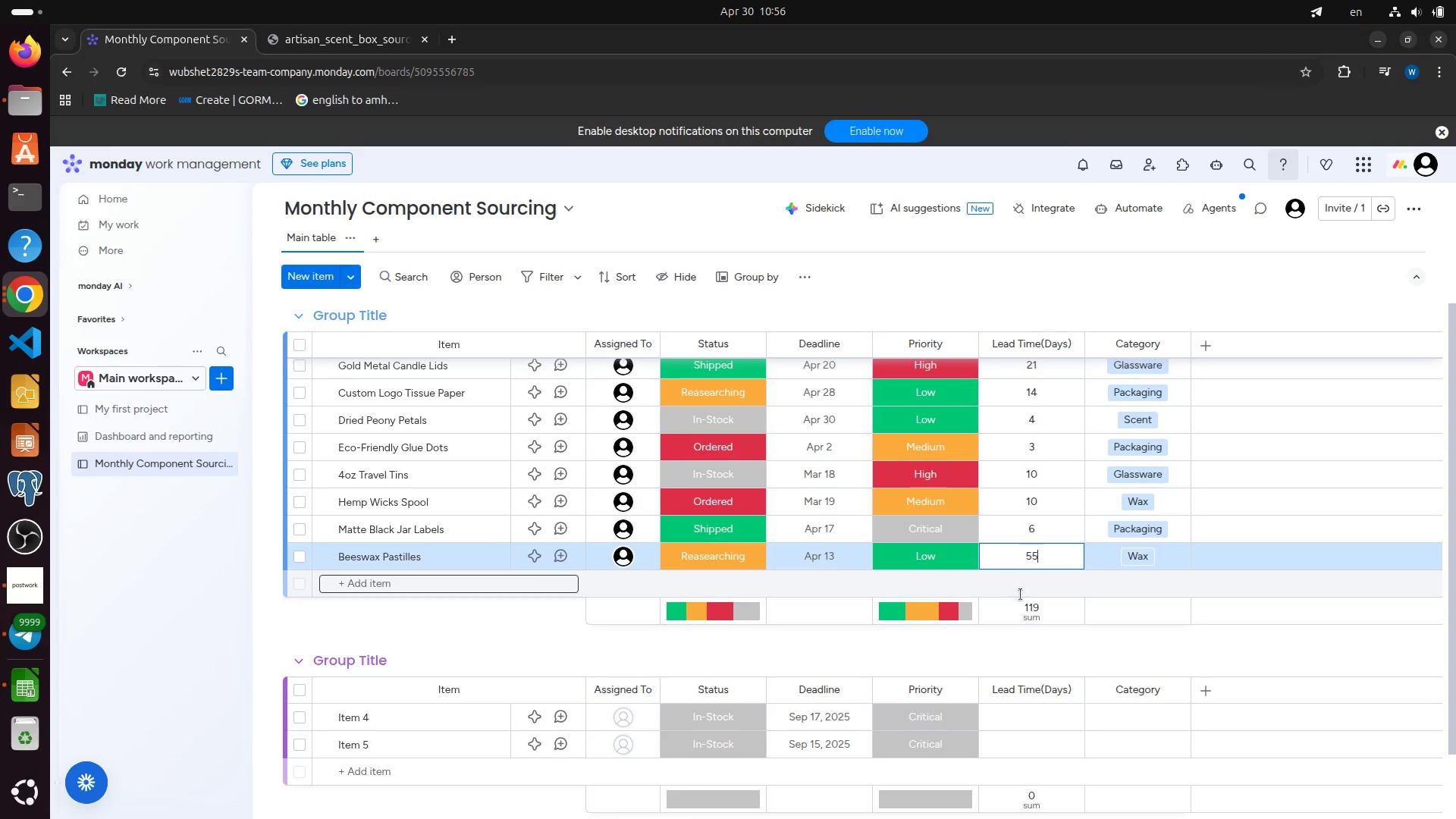 
key(Backspace)
 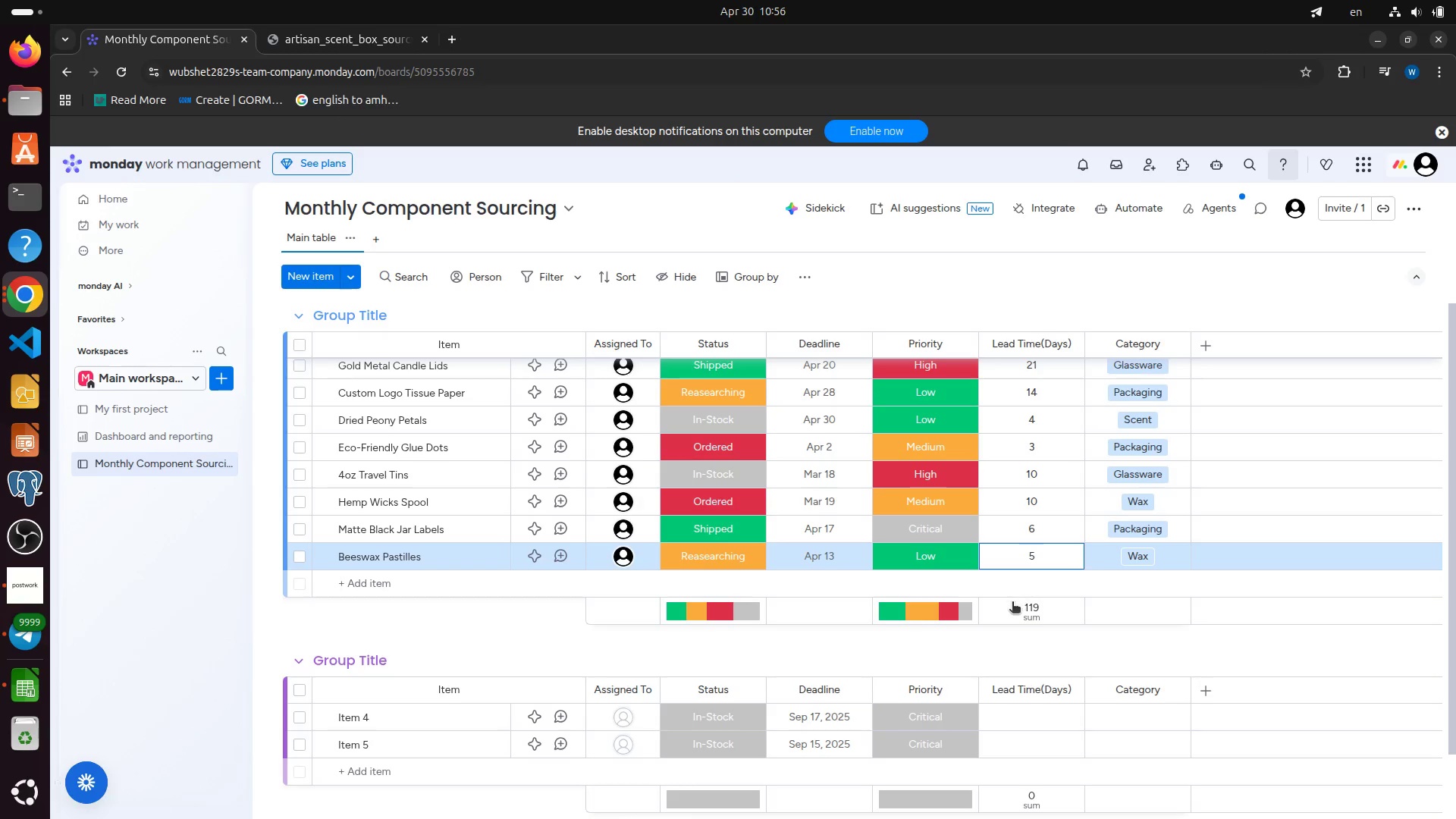 
key(Numpad8)
 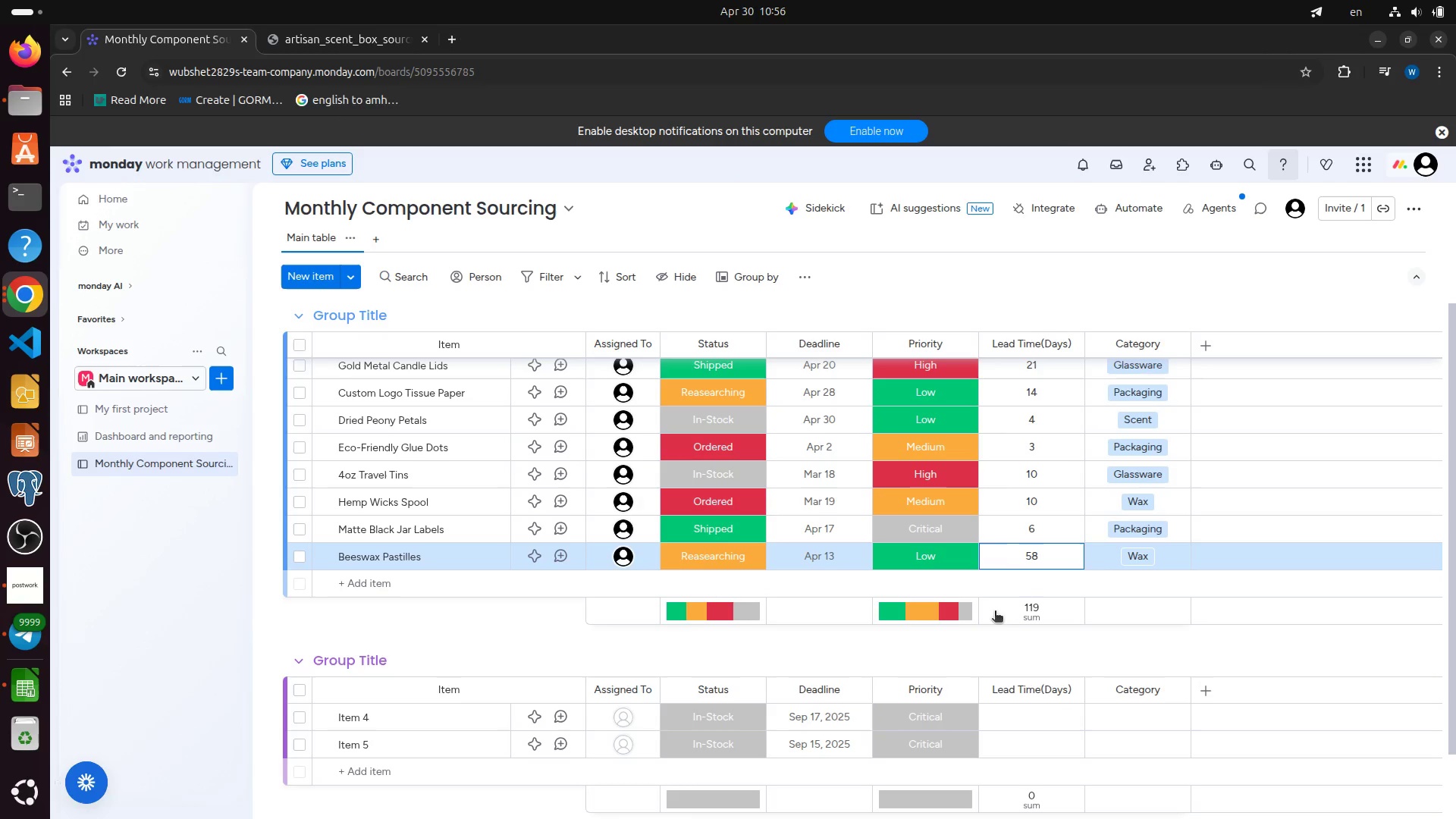 
key(Backspace)
 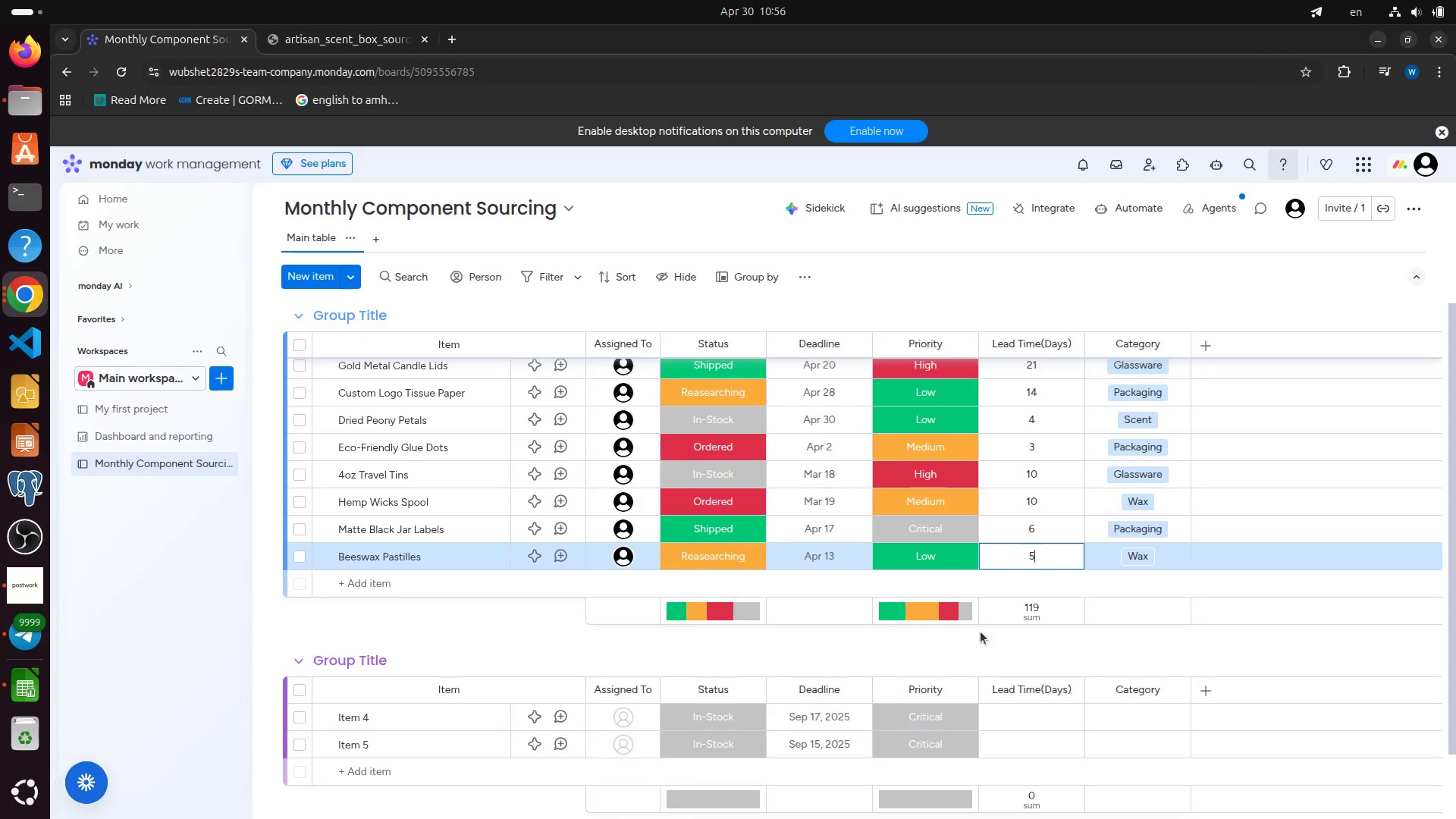 
key(Backspace)
 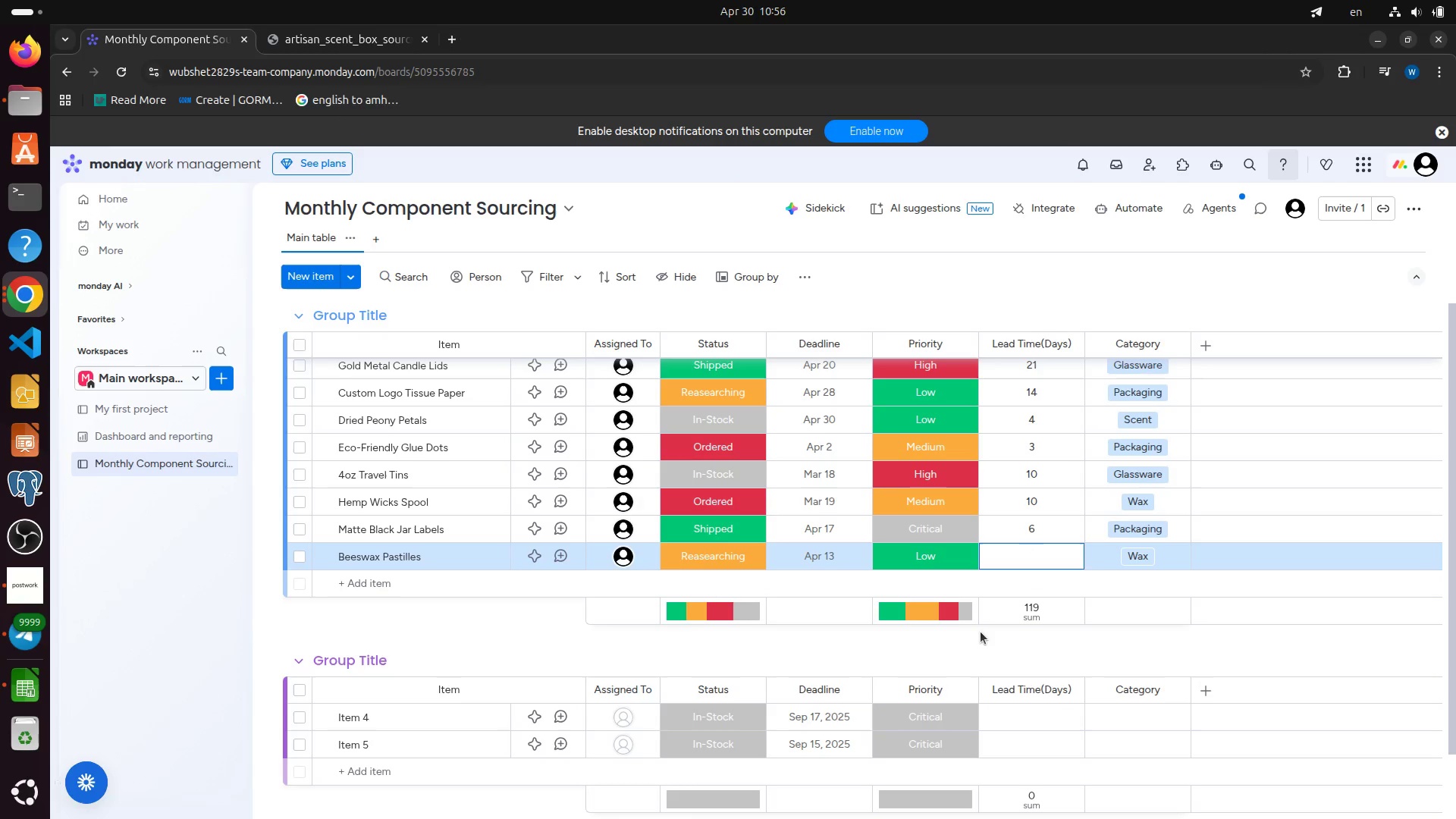 
key(Numpad8)
 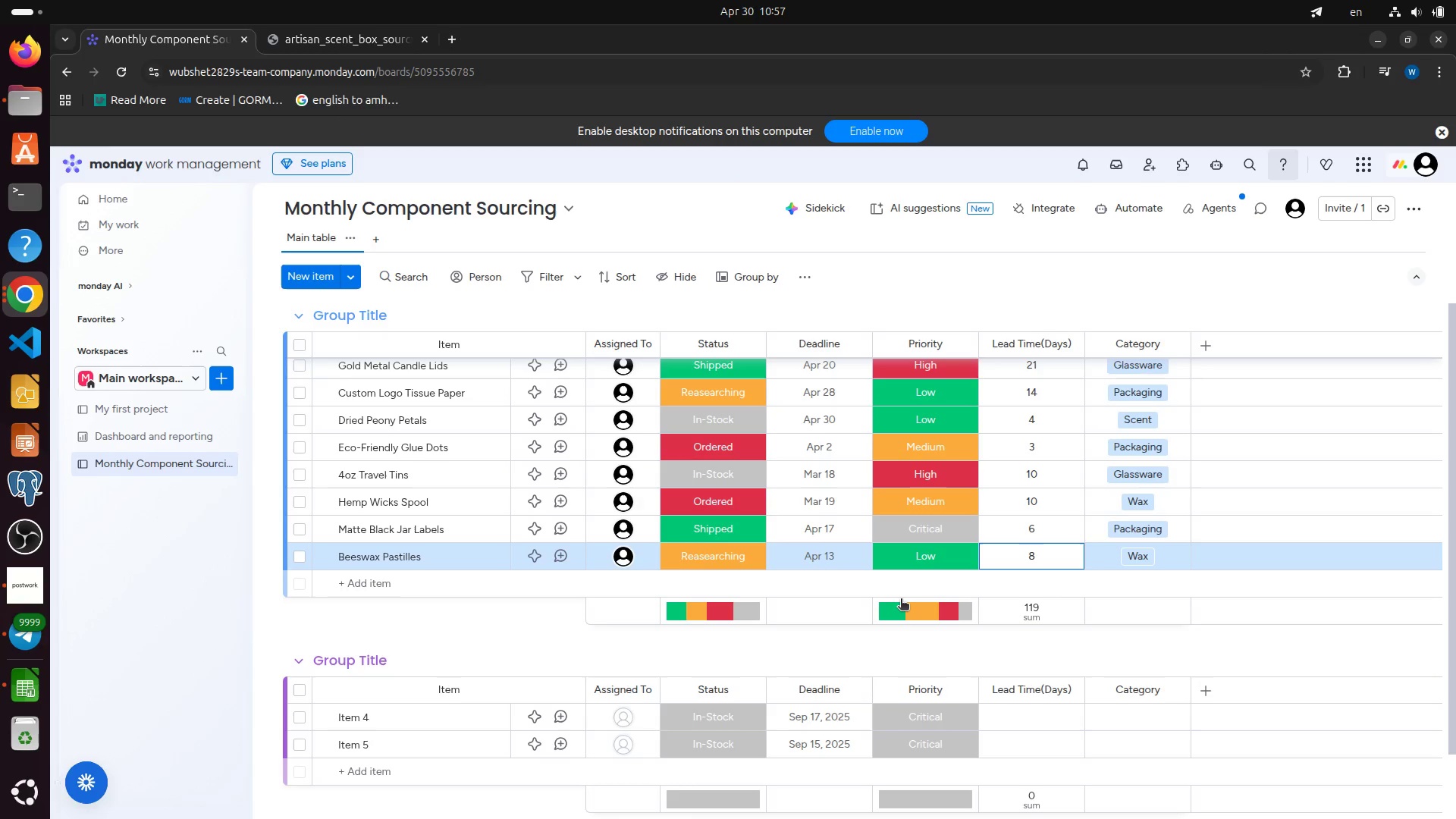 
wait(26.19)
 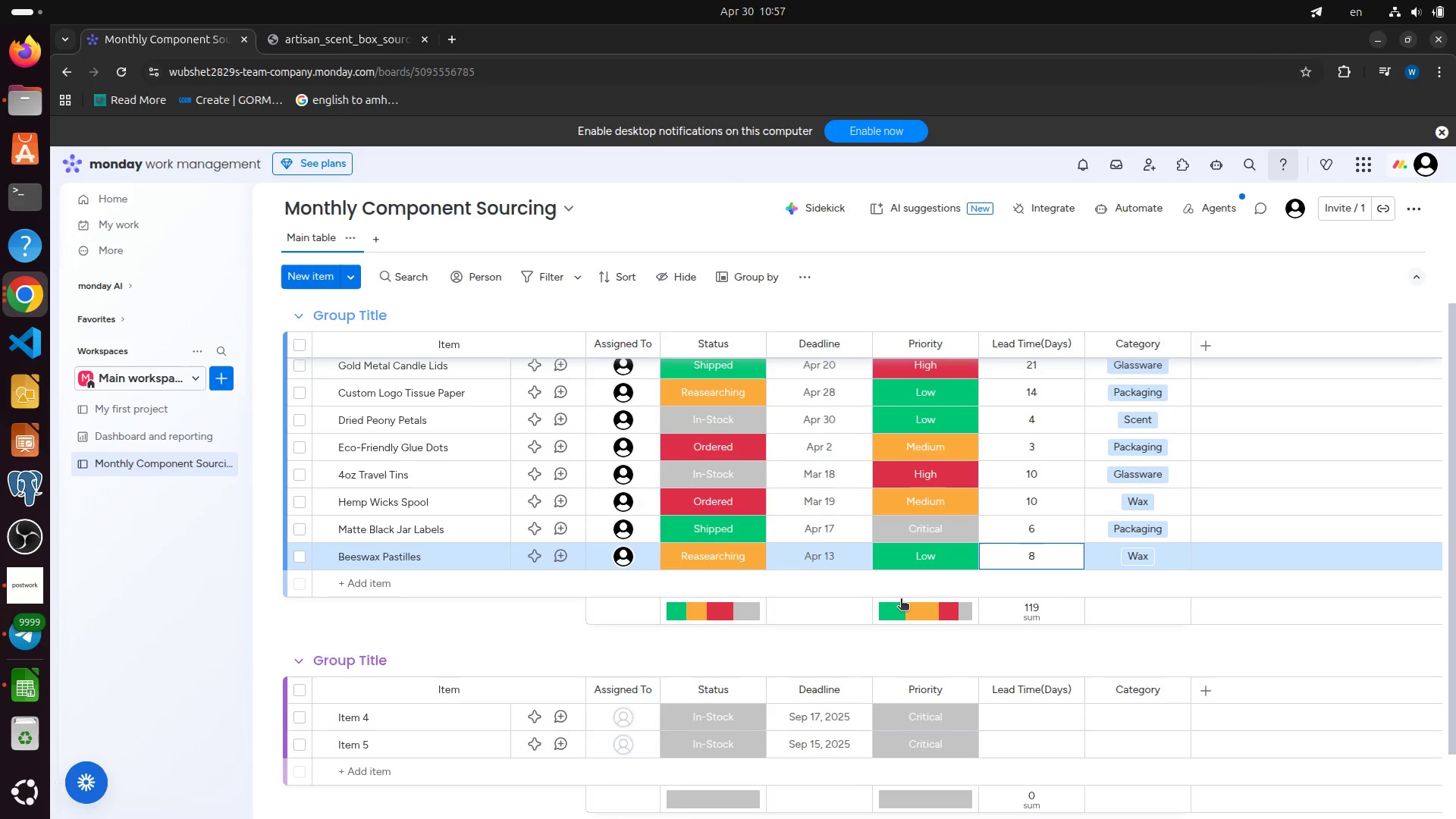 
scroll: coordinate [513, 577], scroll_direction: up, amount: 4.0
 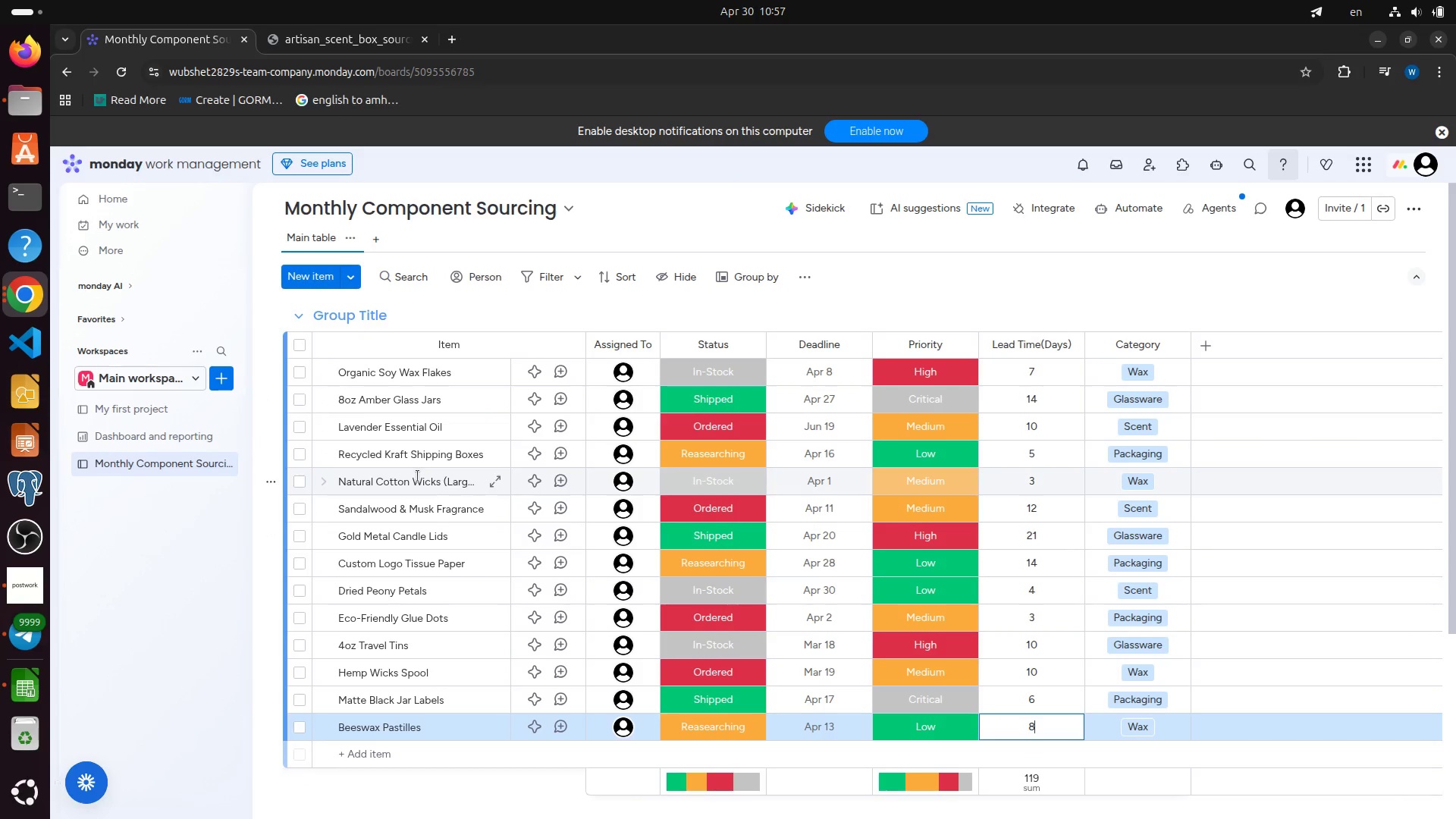 
wait(9.51)
 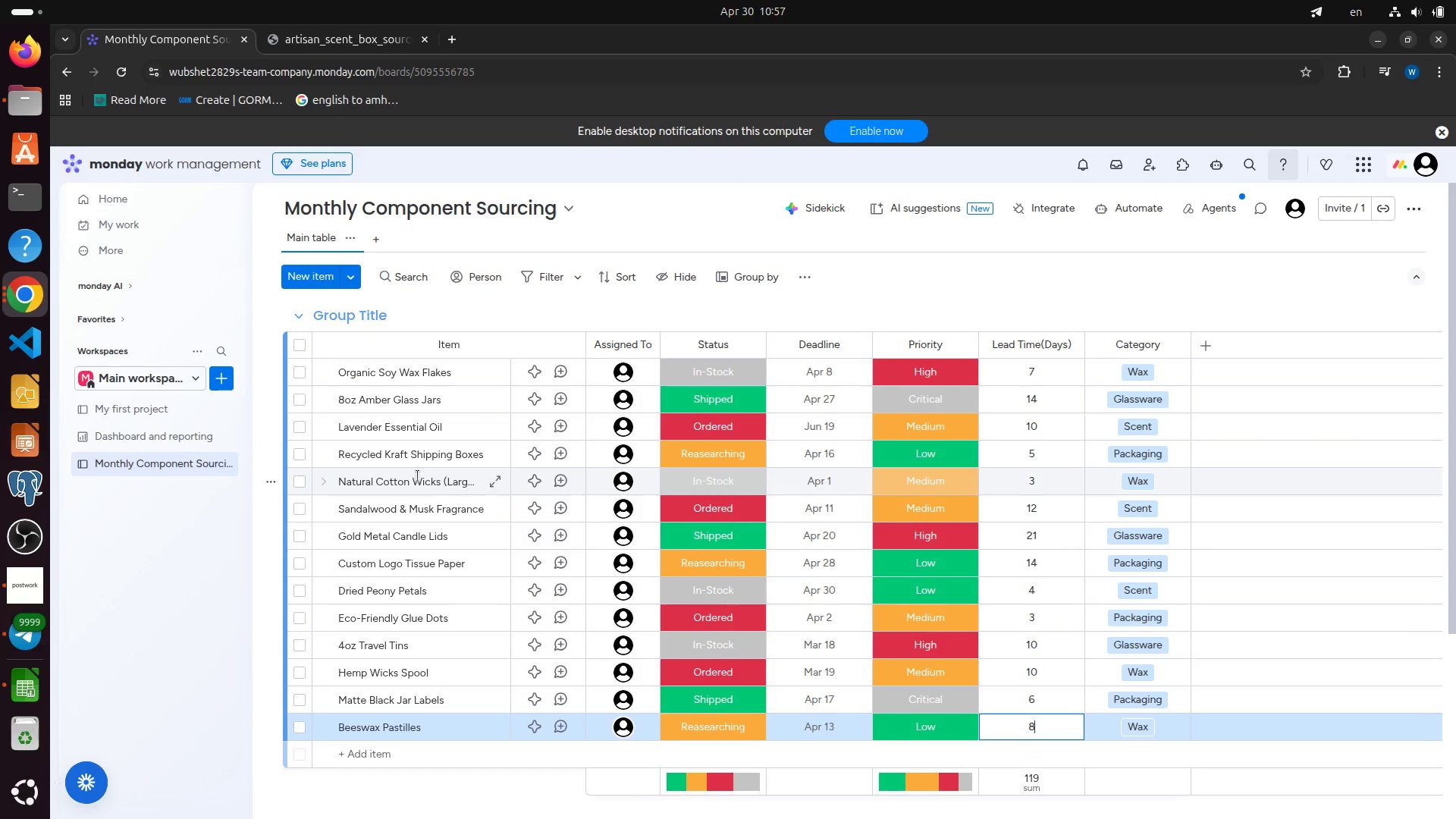 
scroll: coordinate [410, 647], scroll_direction: down, amount: 1.0
 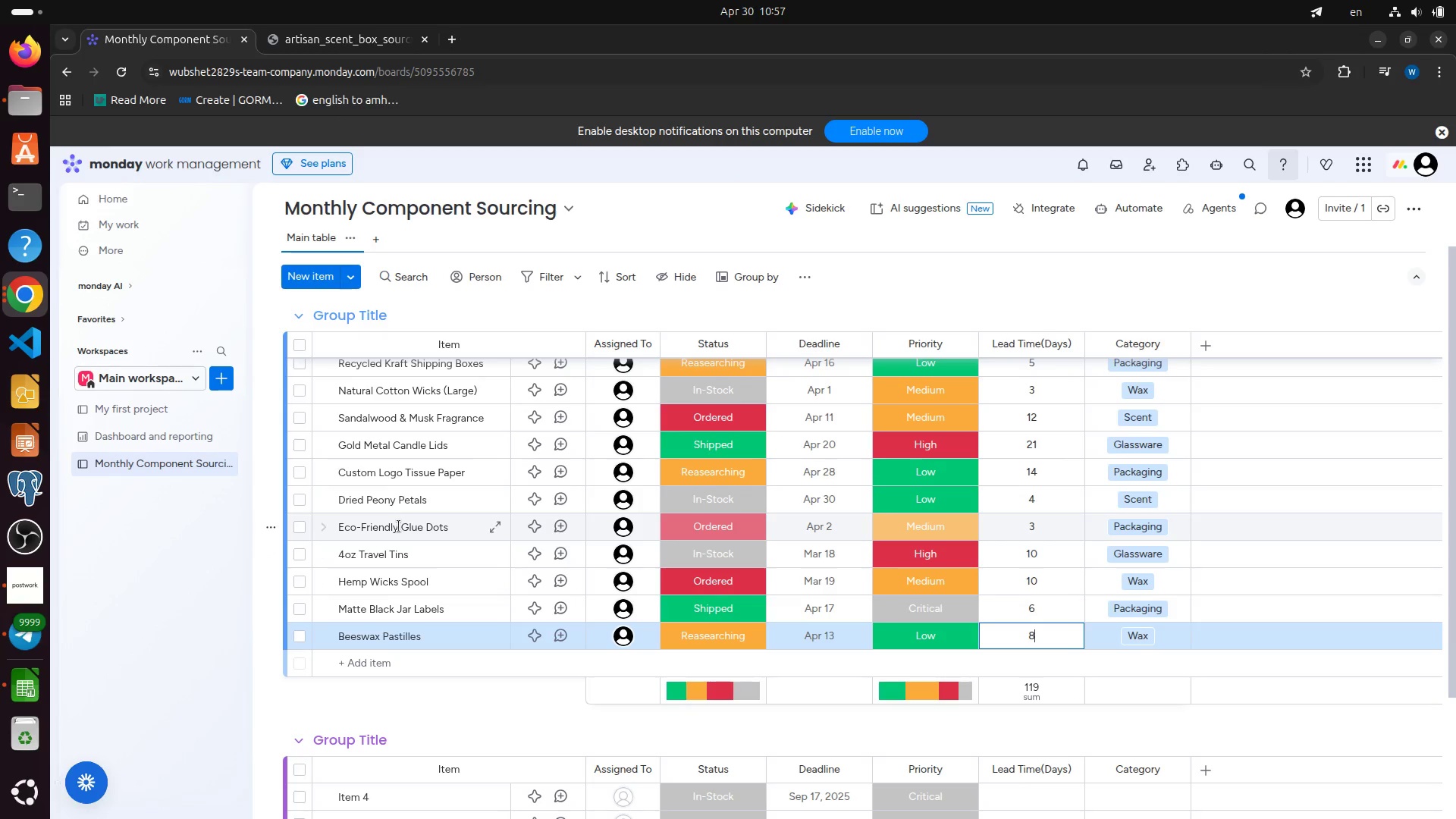 
wait(19.13)
 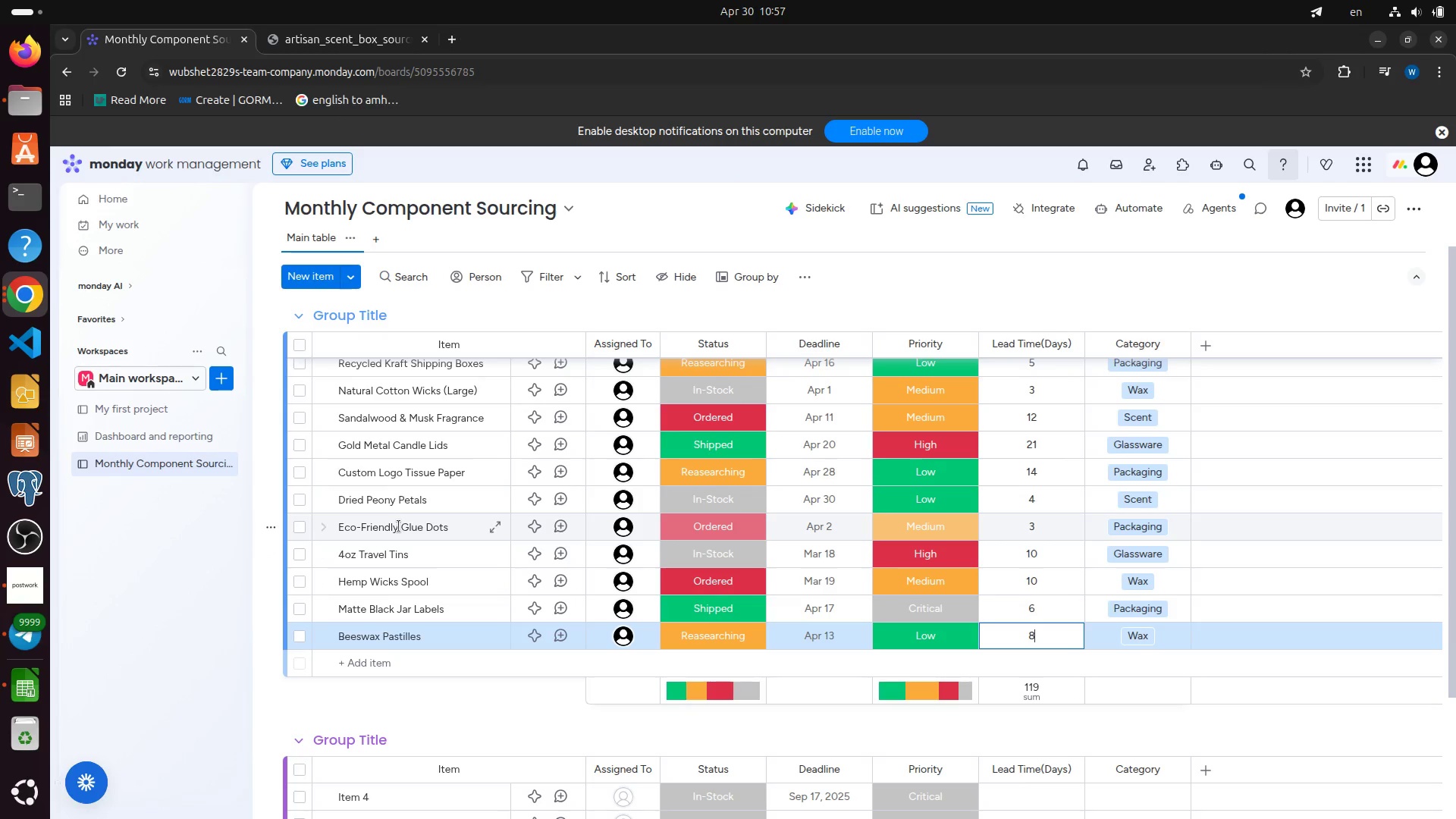 
left_click([397, 530])
 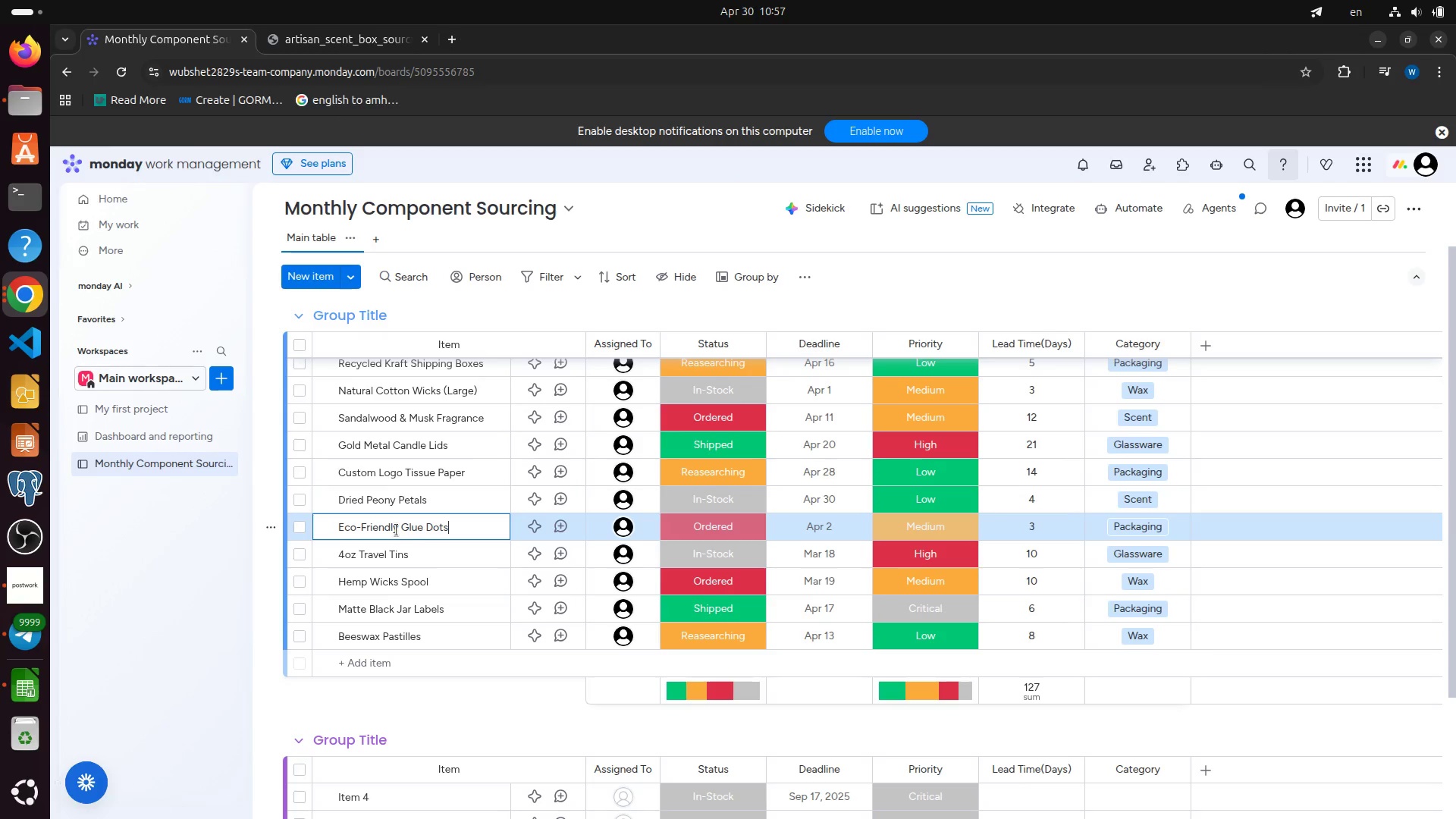 
key(Shift+Enter)
 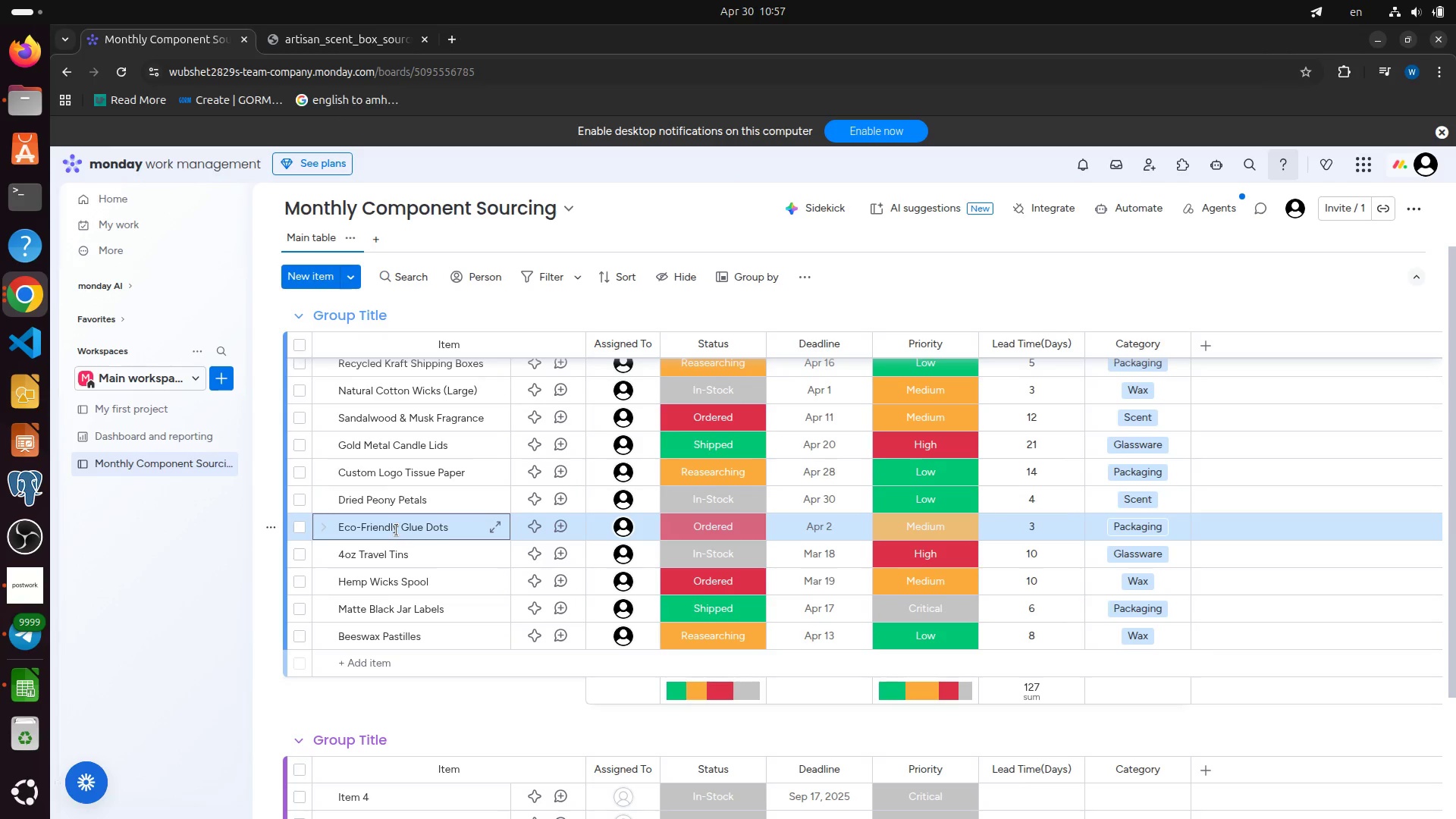 
key(Shift+Enter)
 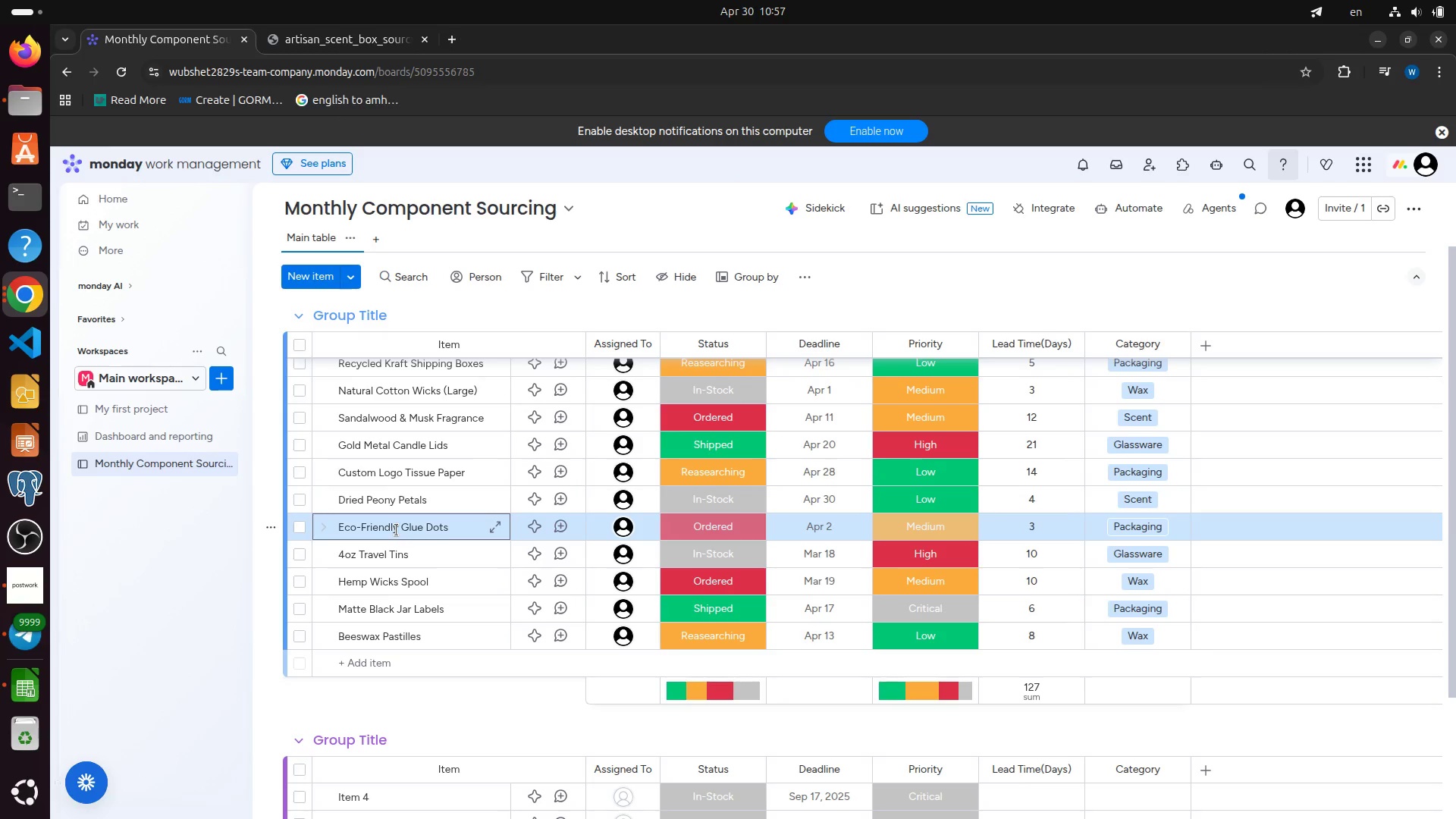 
key(Shift+Enter)
 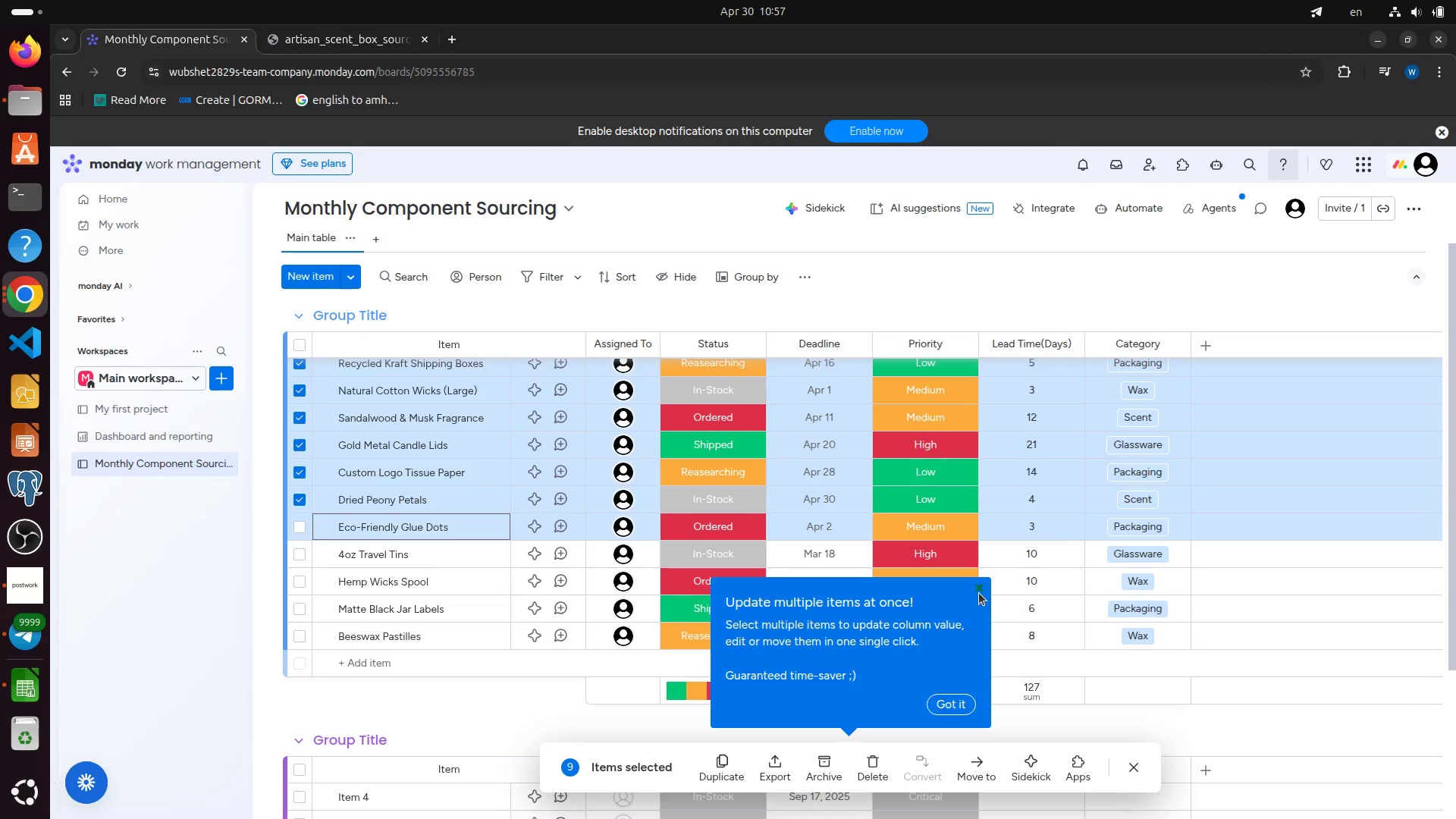 
wait(6.54)
 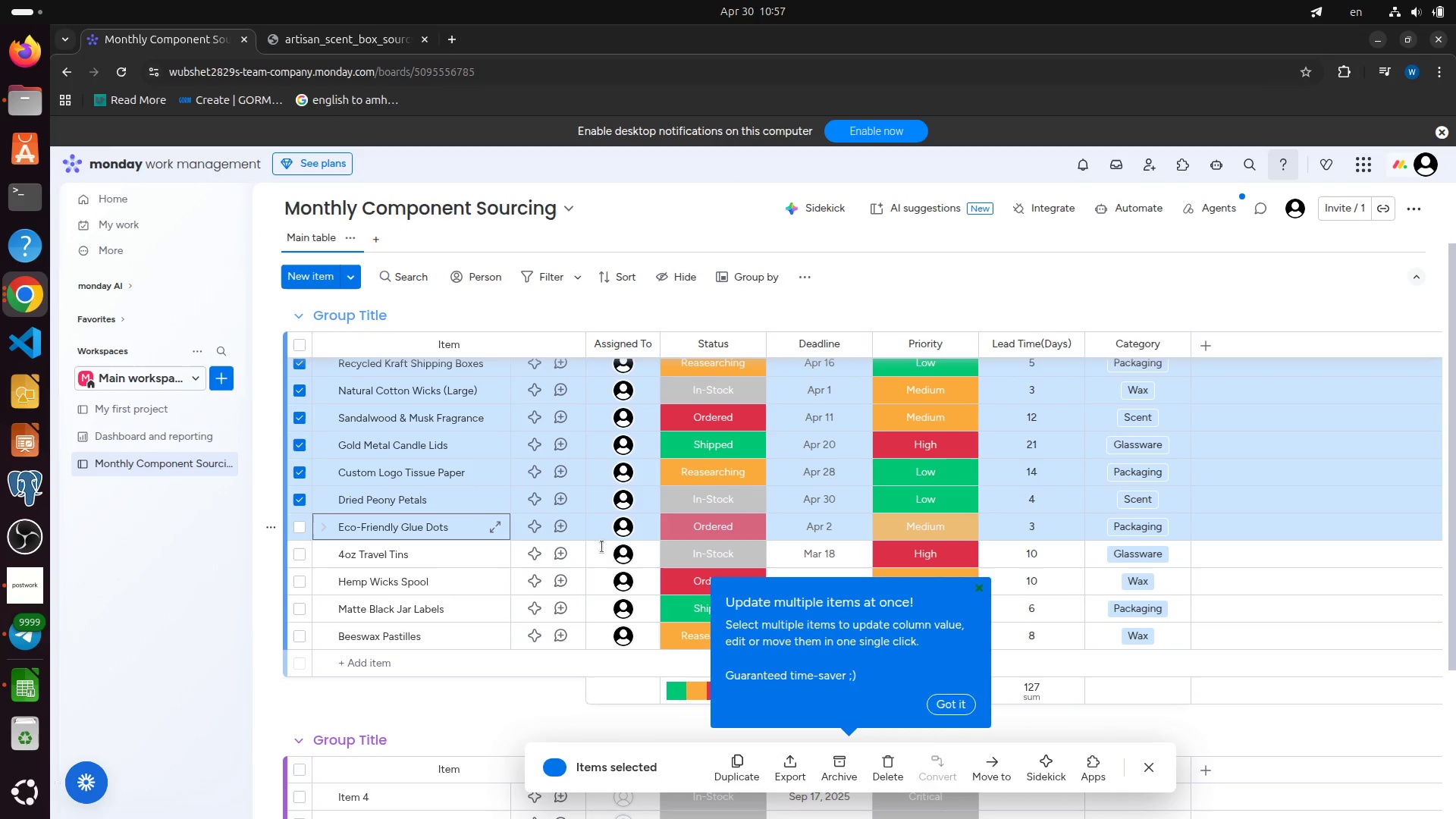 
left_click([982, 588])
 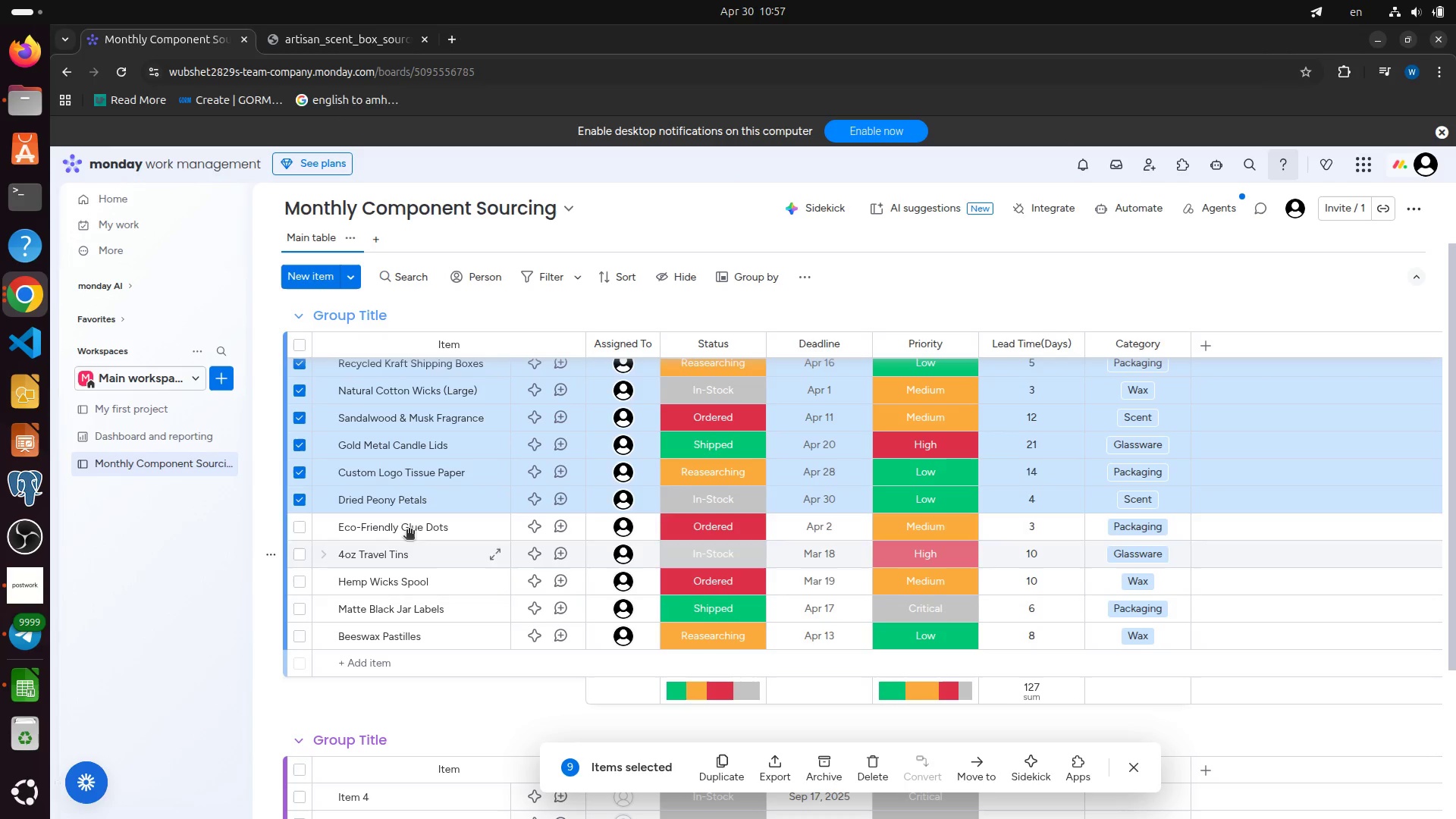 
left_click([410, 530])
 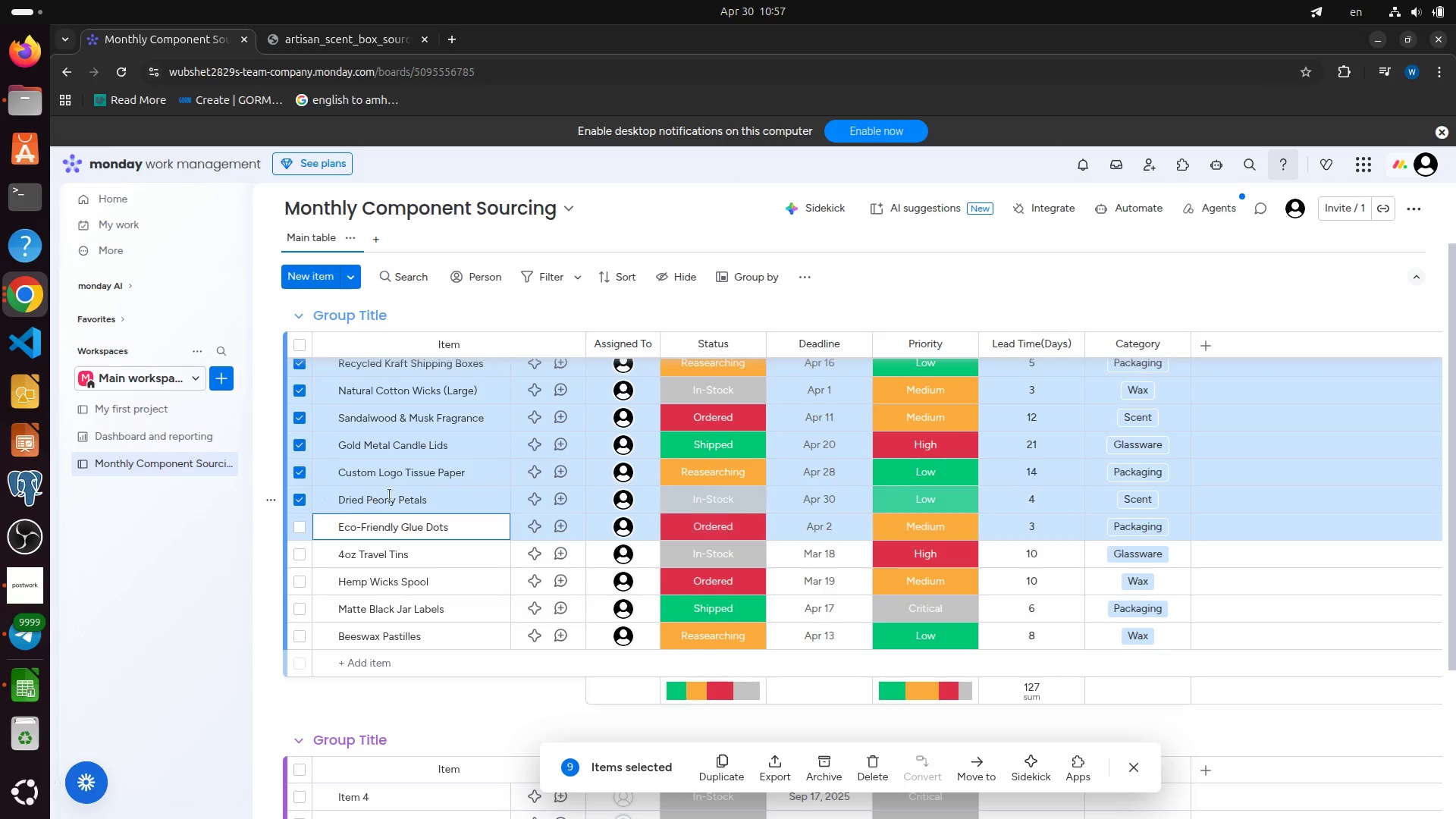 
scroll: coordinate [400, 507], scroll_direction: up, amount: 2.0
 